 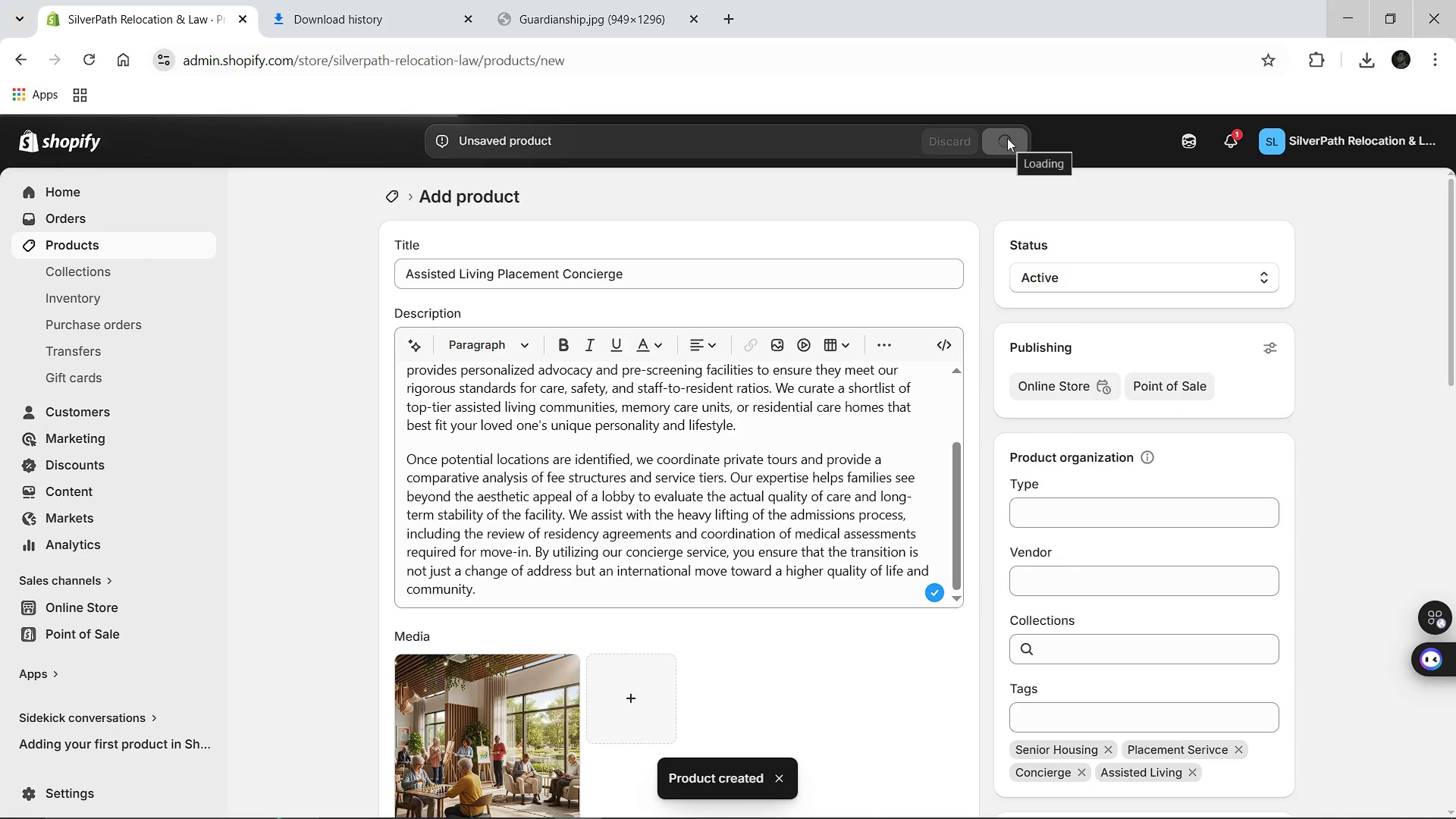 
left_click([399, 199])
 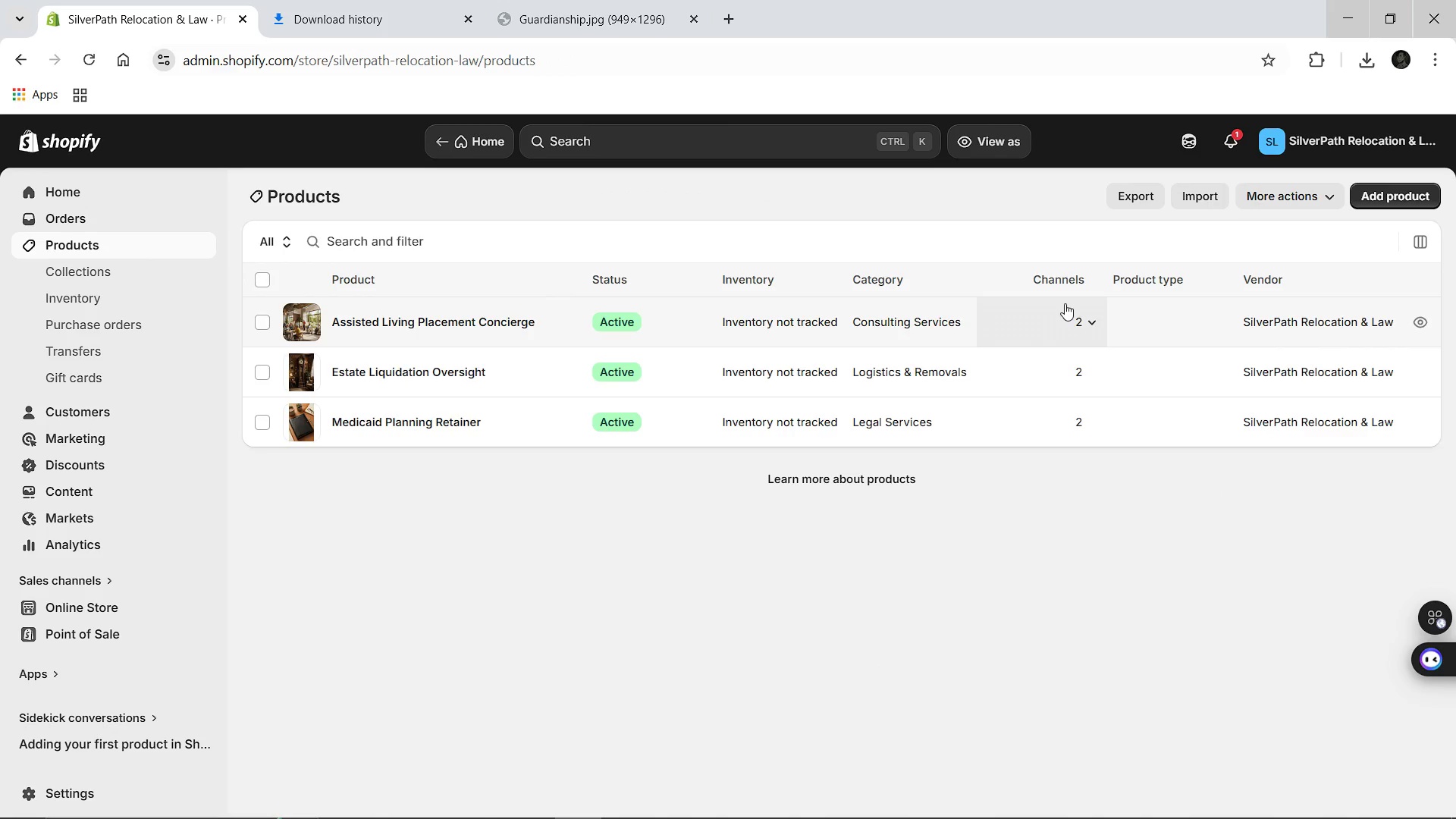 
wait(7.05)
 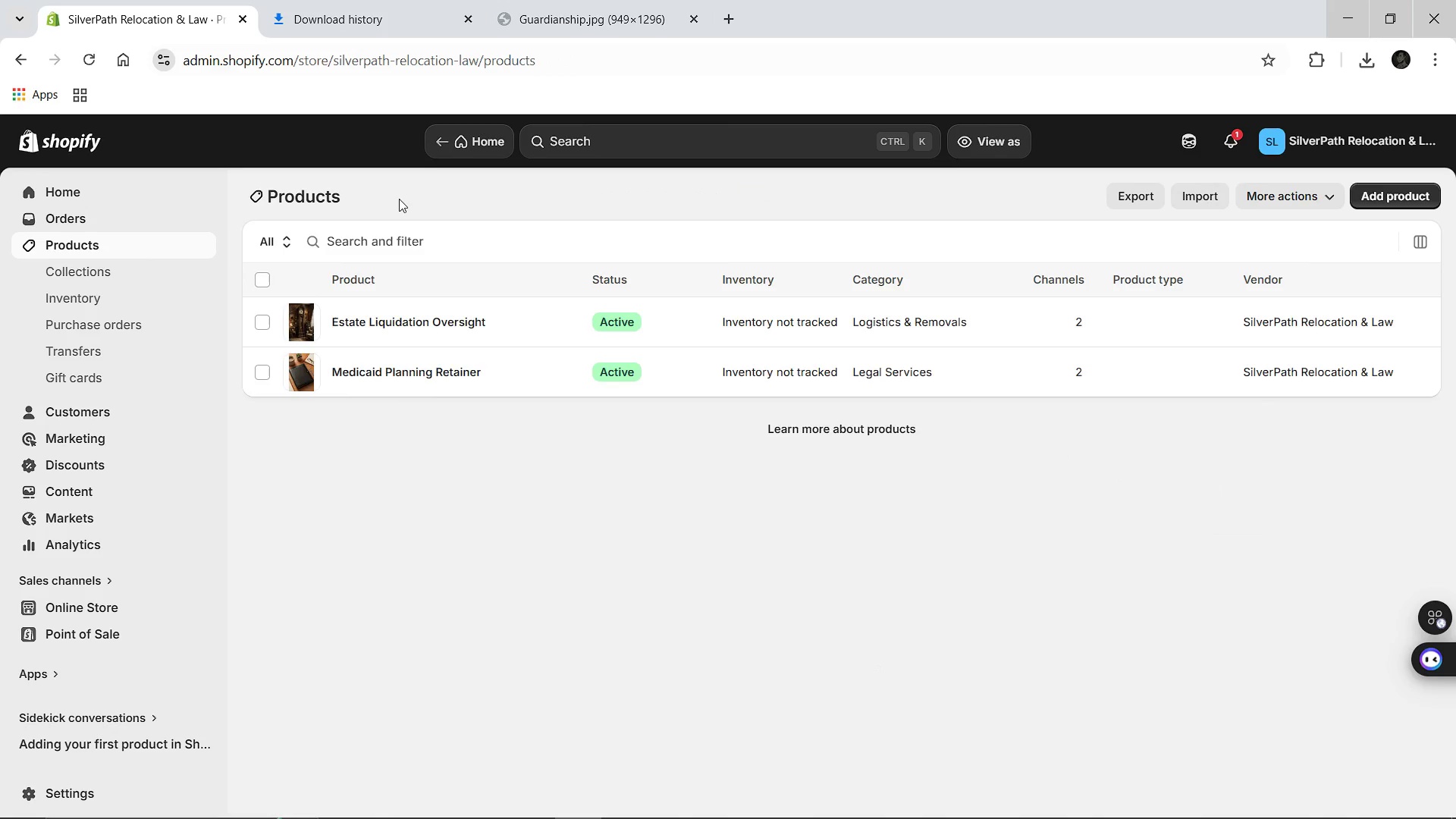 
left_click([1382, 202])
 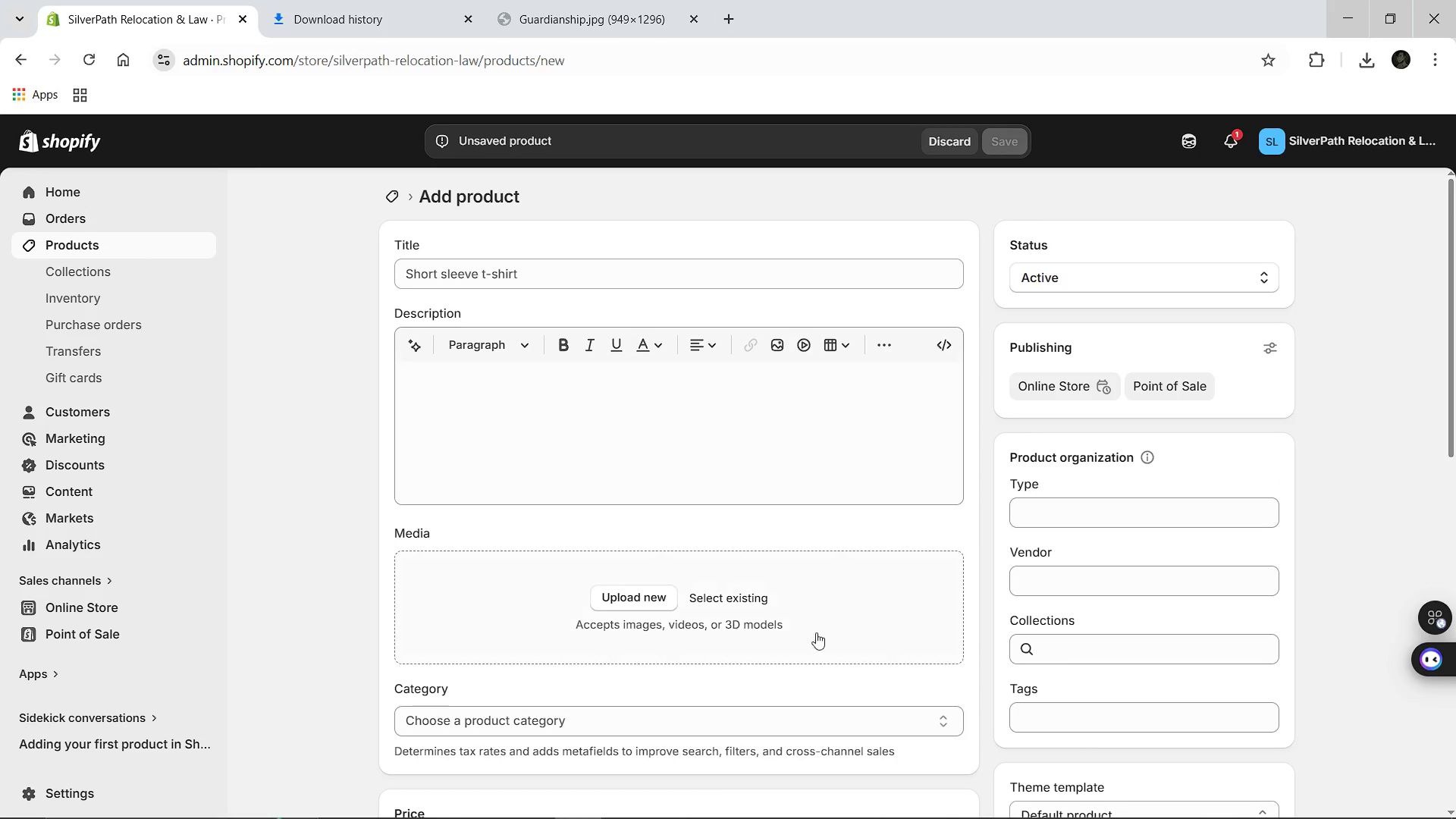 
wait(9.5)
 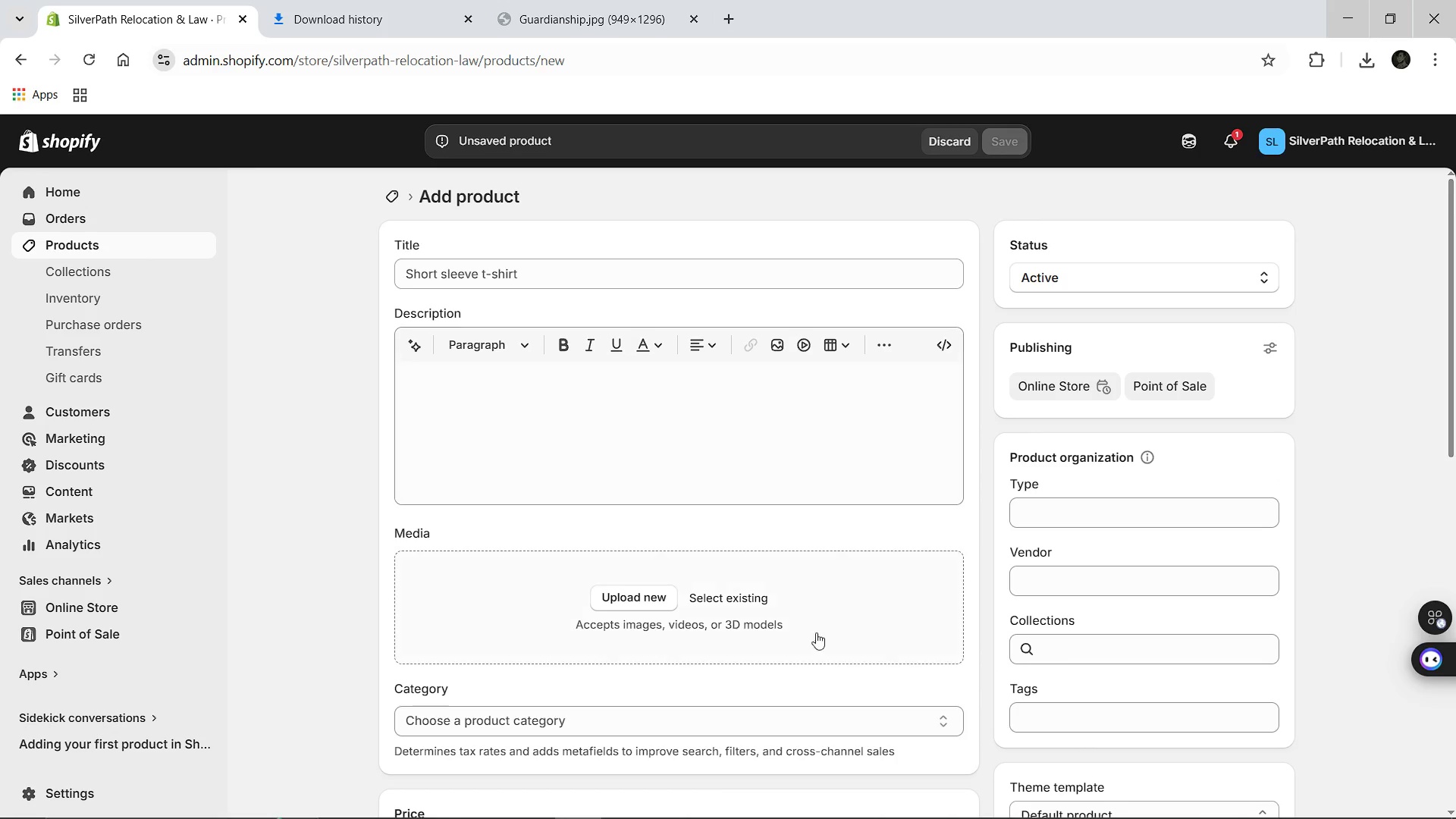 
left_click([474, 279])
 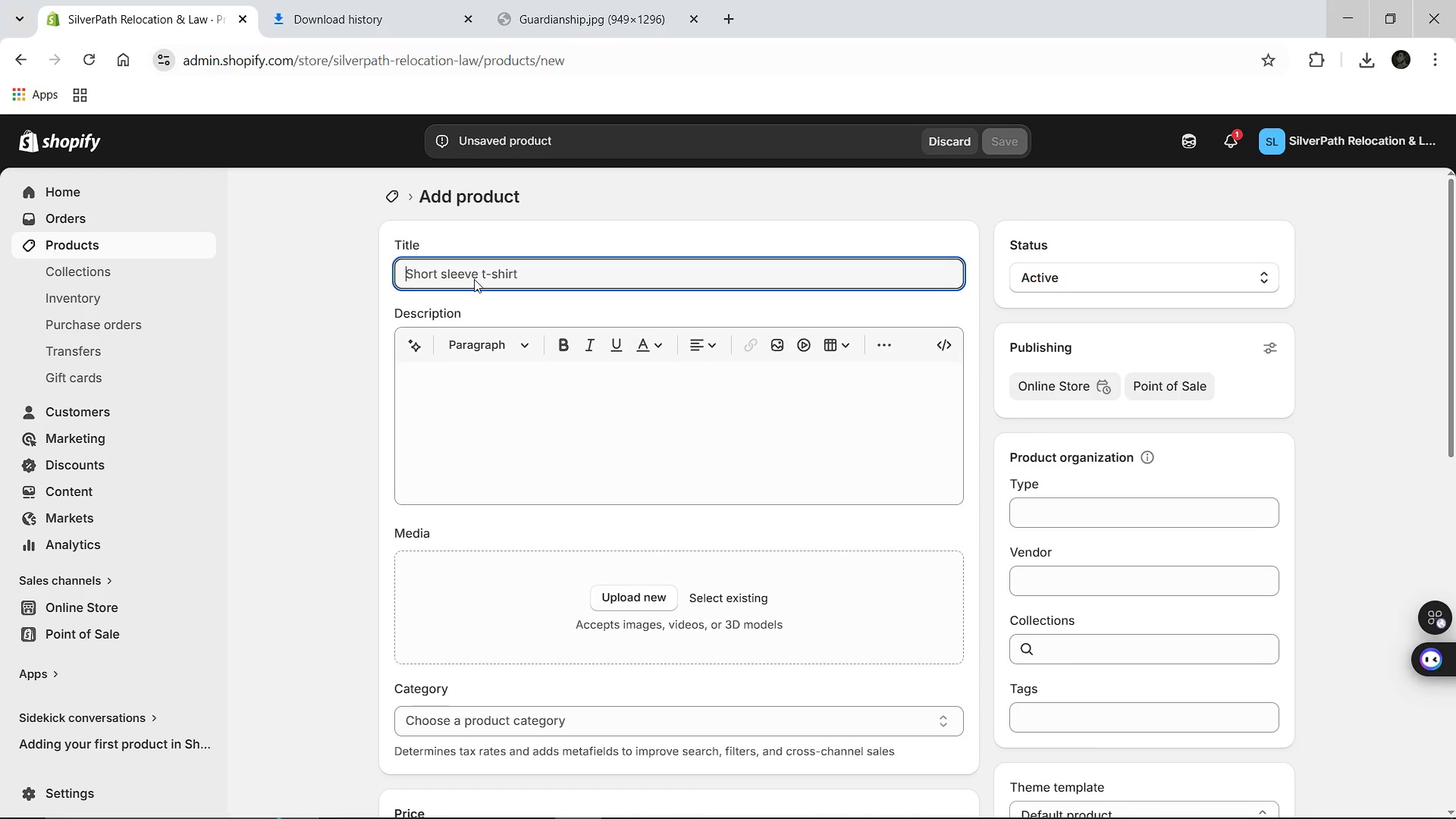 
left_click([474, 279])
 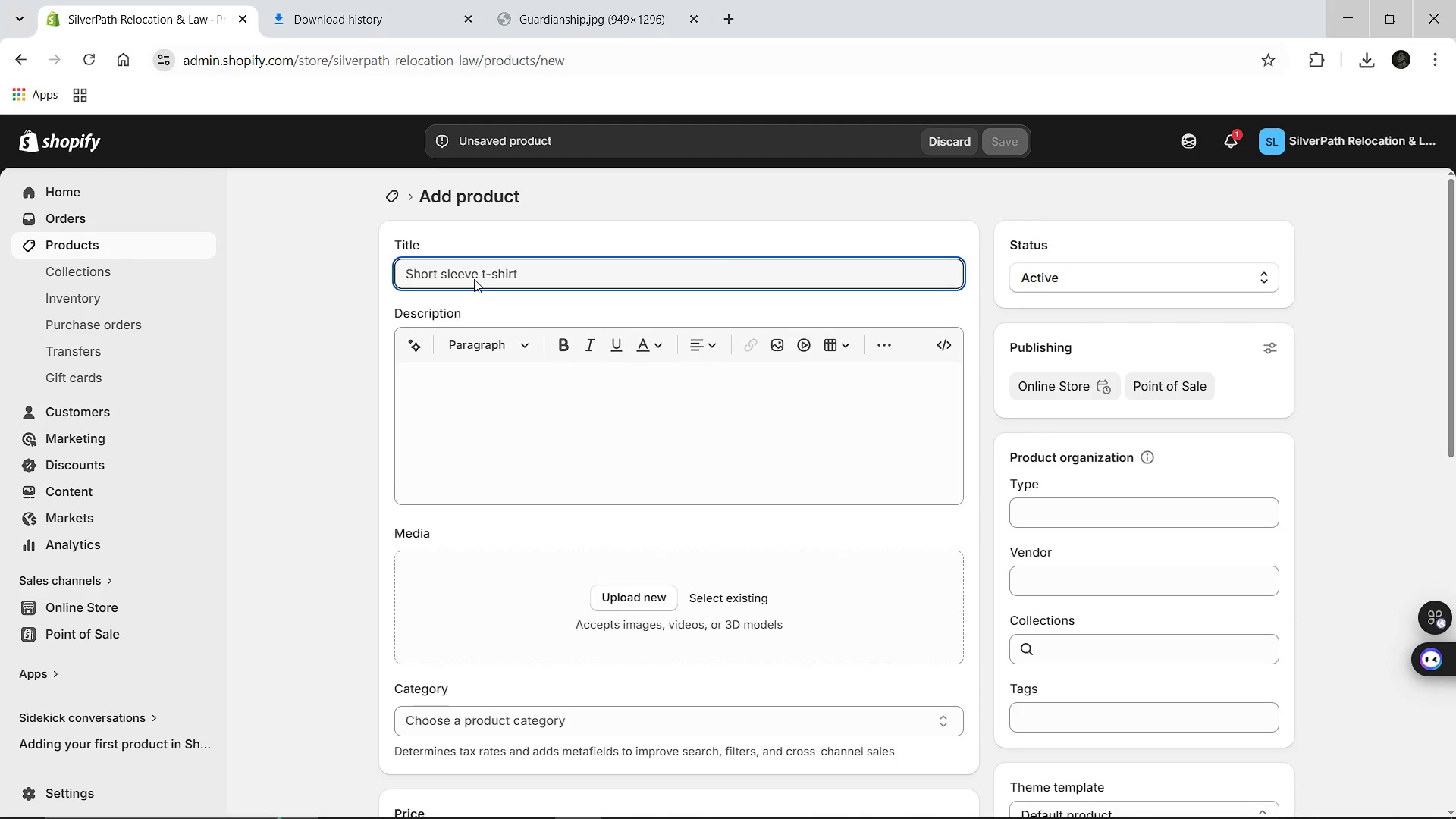 
type(Guardianship & Power Of Attorney Suite)
 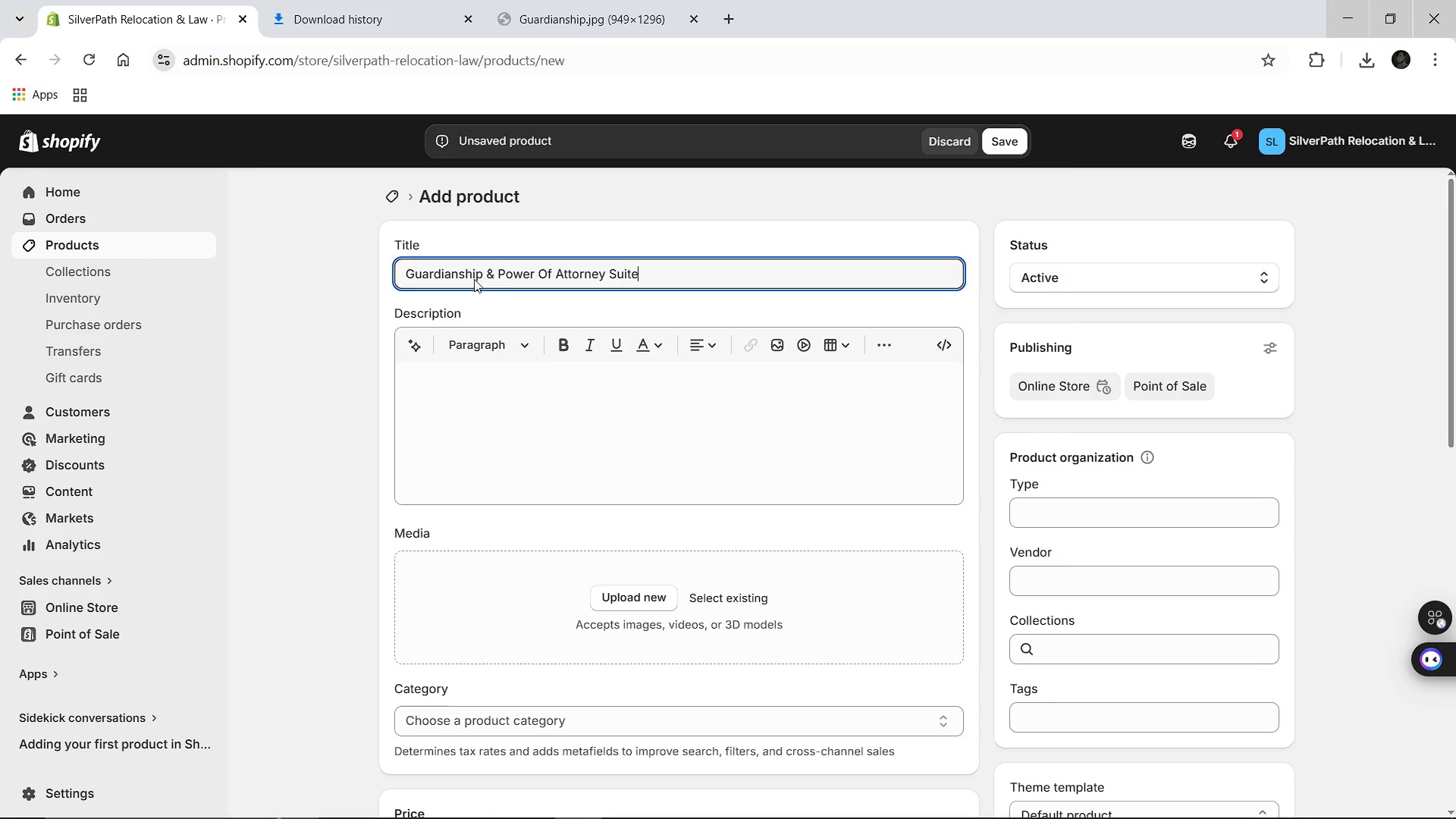 
wait(12.24)
 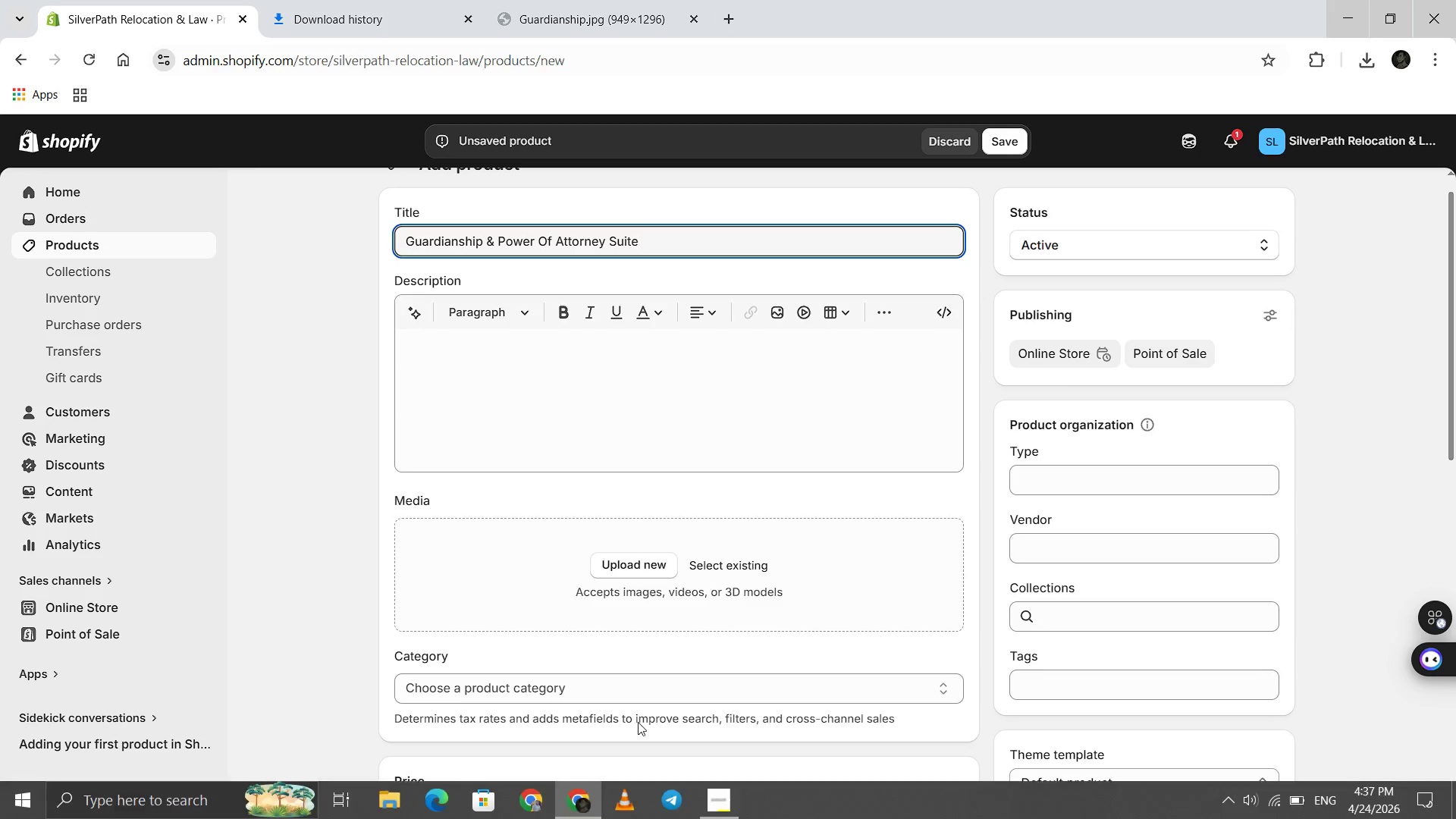 
left_click([411, 490])
 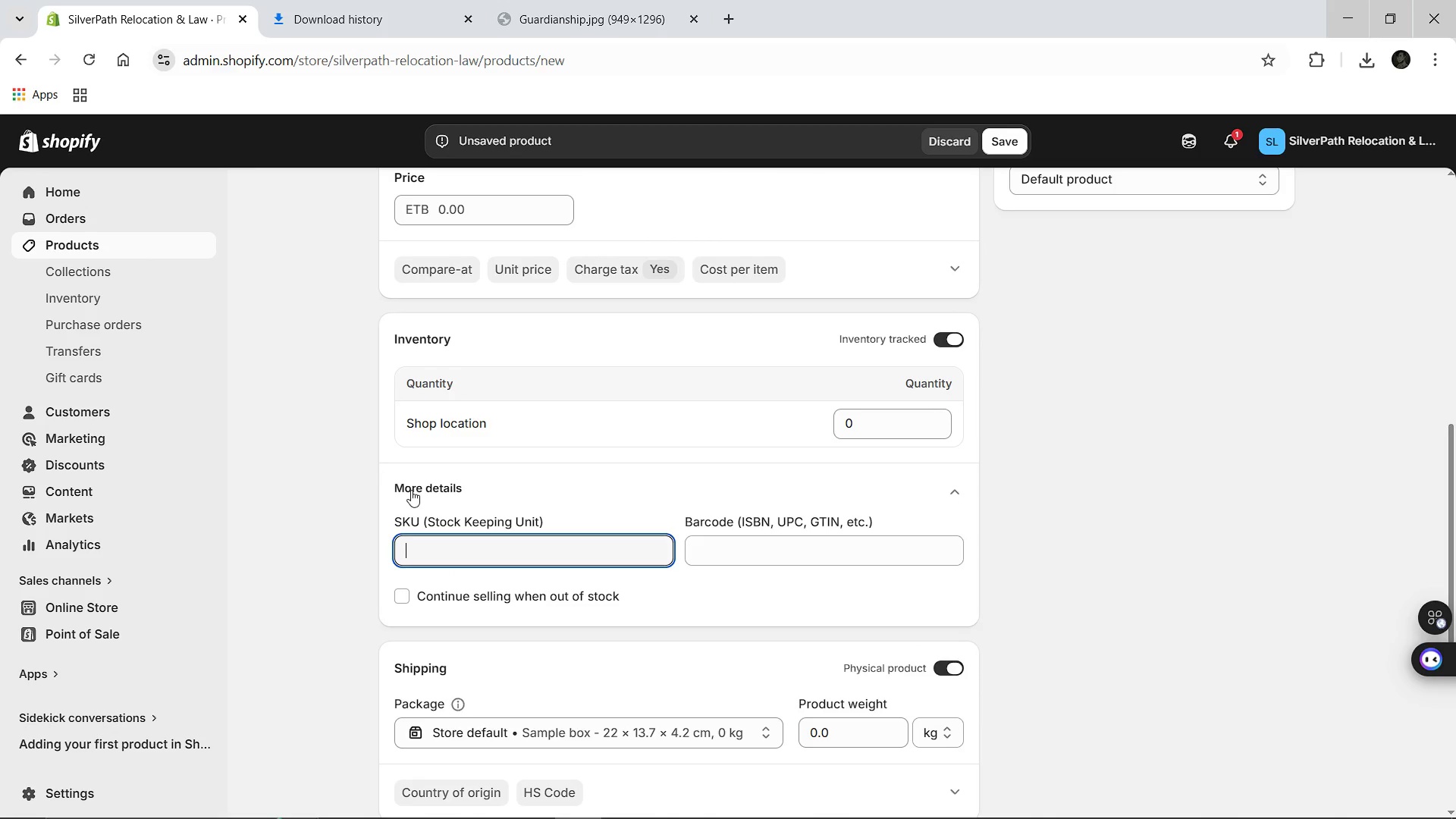 
type(SP-LGL-003)
key(Backspace)
type(4)
 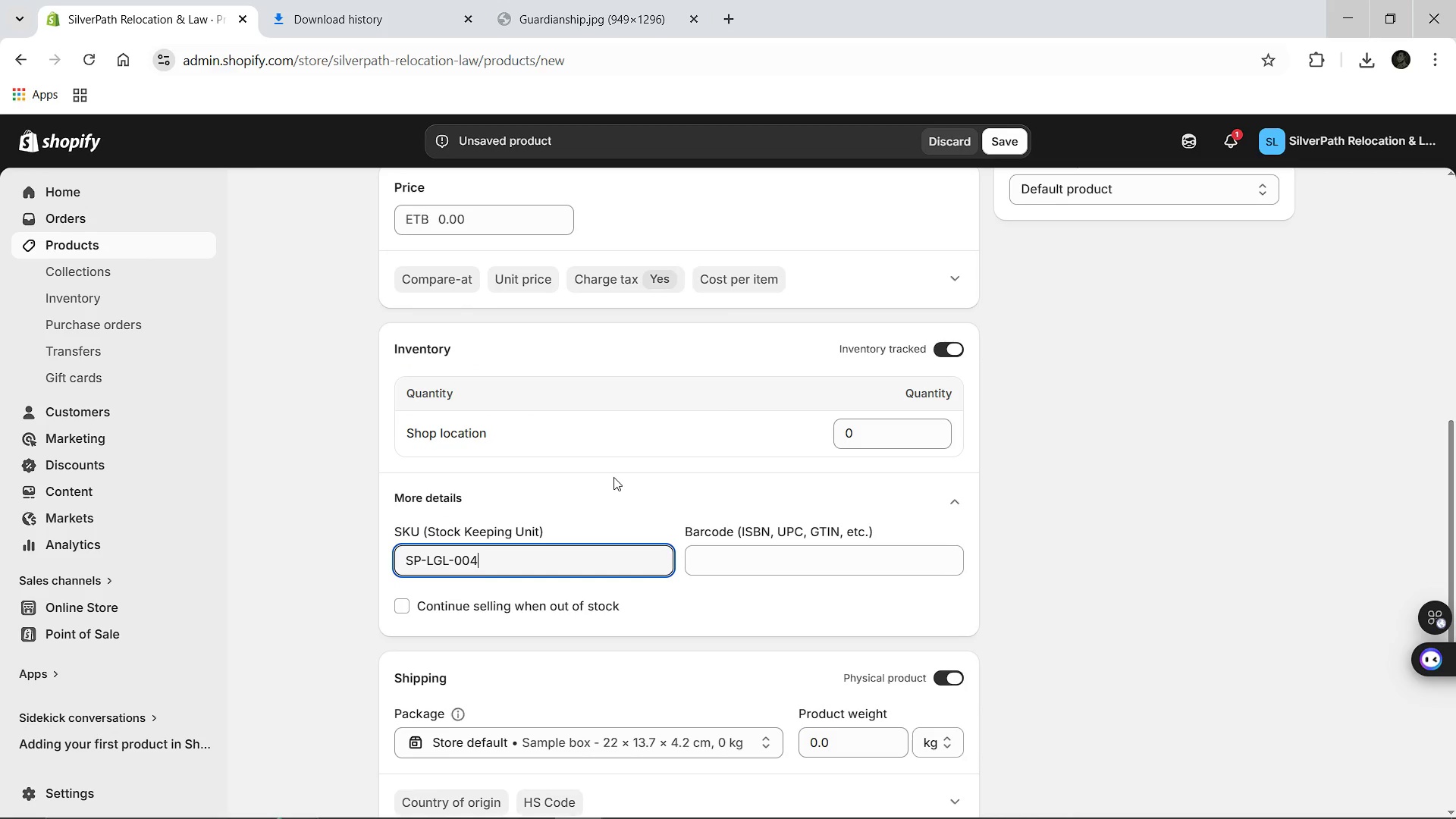 
wait(8.31)
 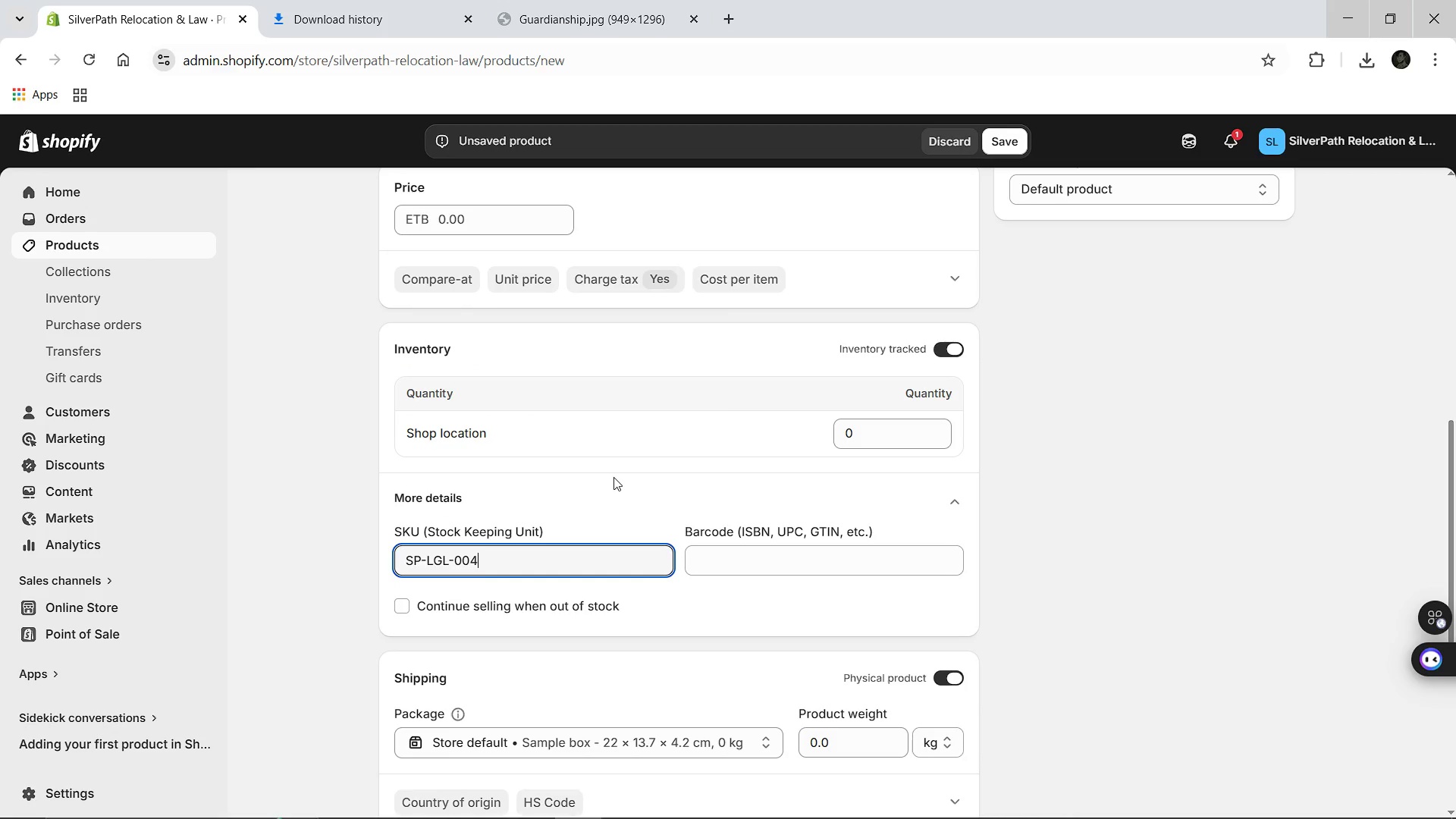 
left_click([1016, 512])
 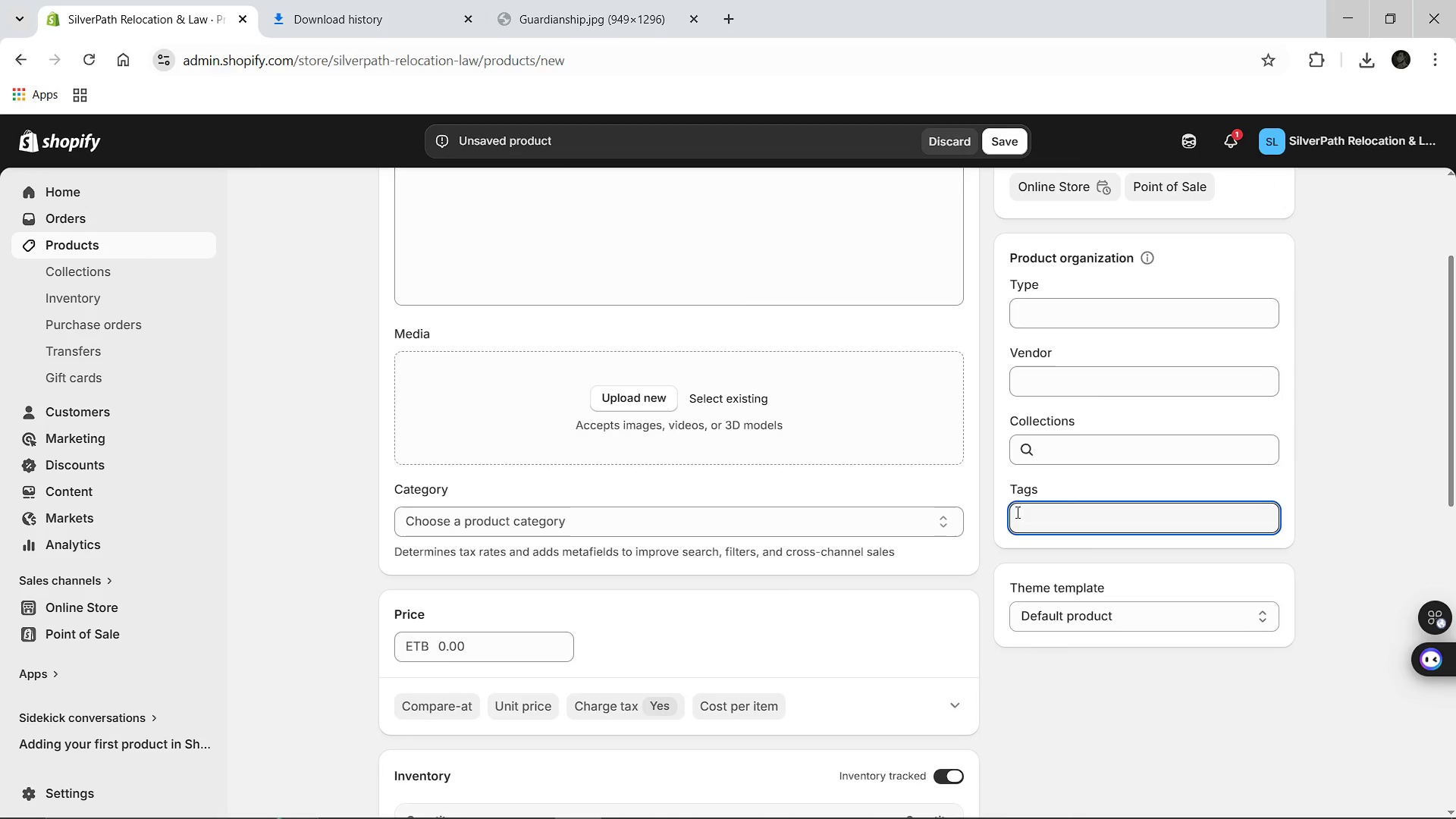 
type(Legal Suite)
 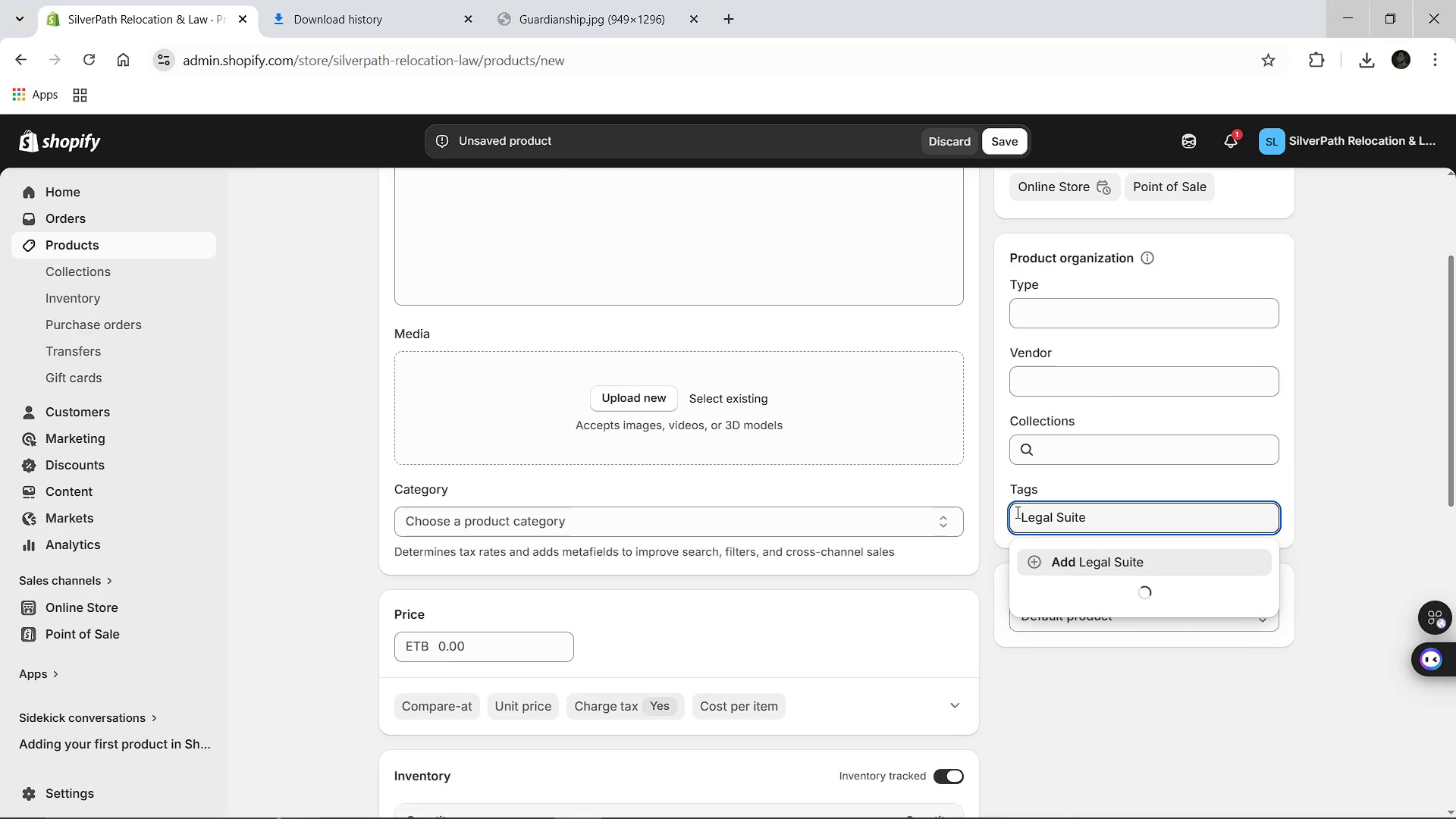 
key(Enter)
 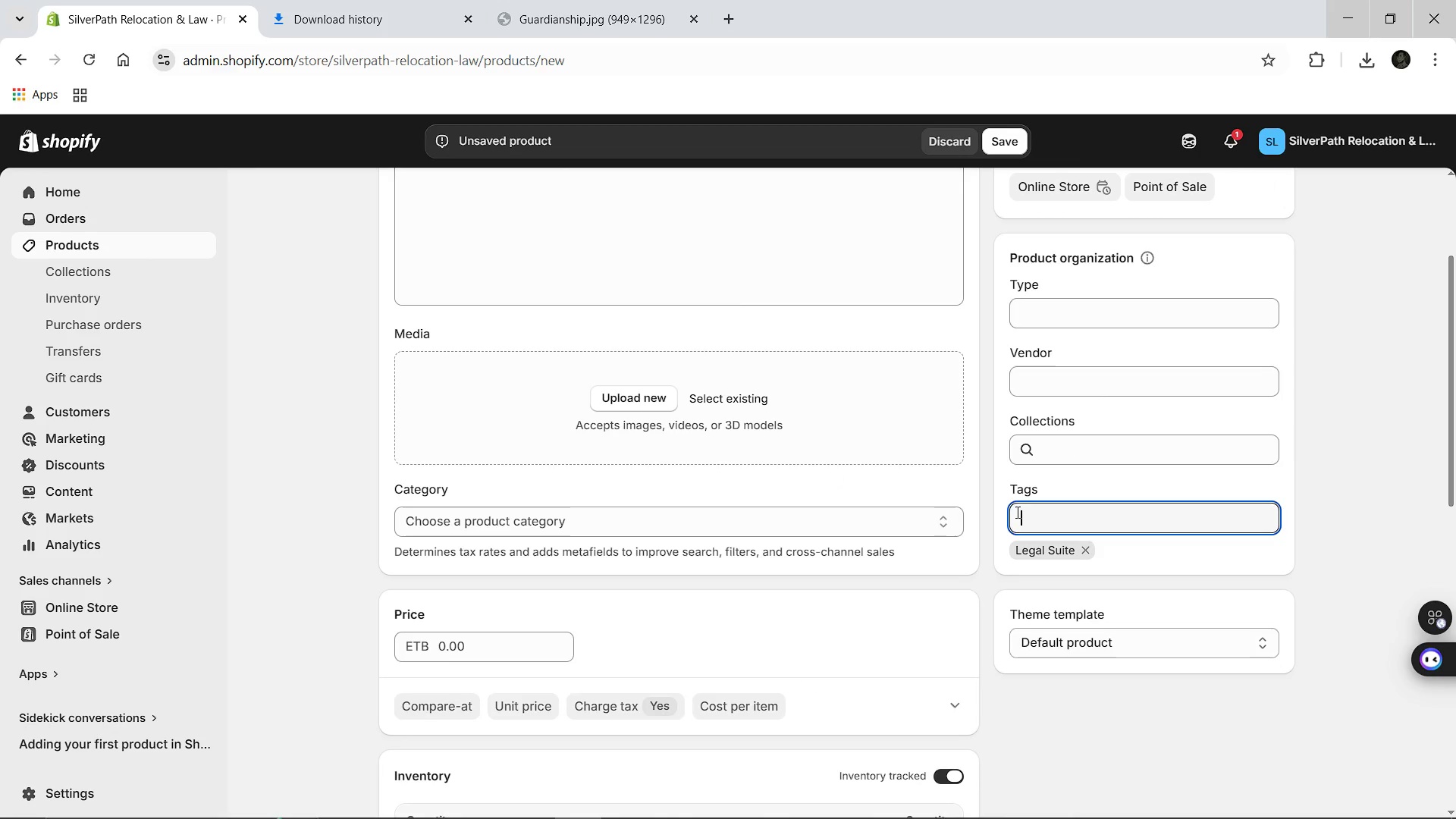 
hold_key(key=ShiftLeft, duration=1.53)
 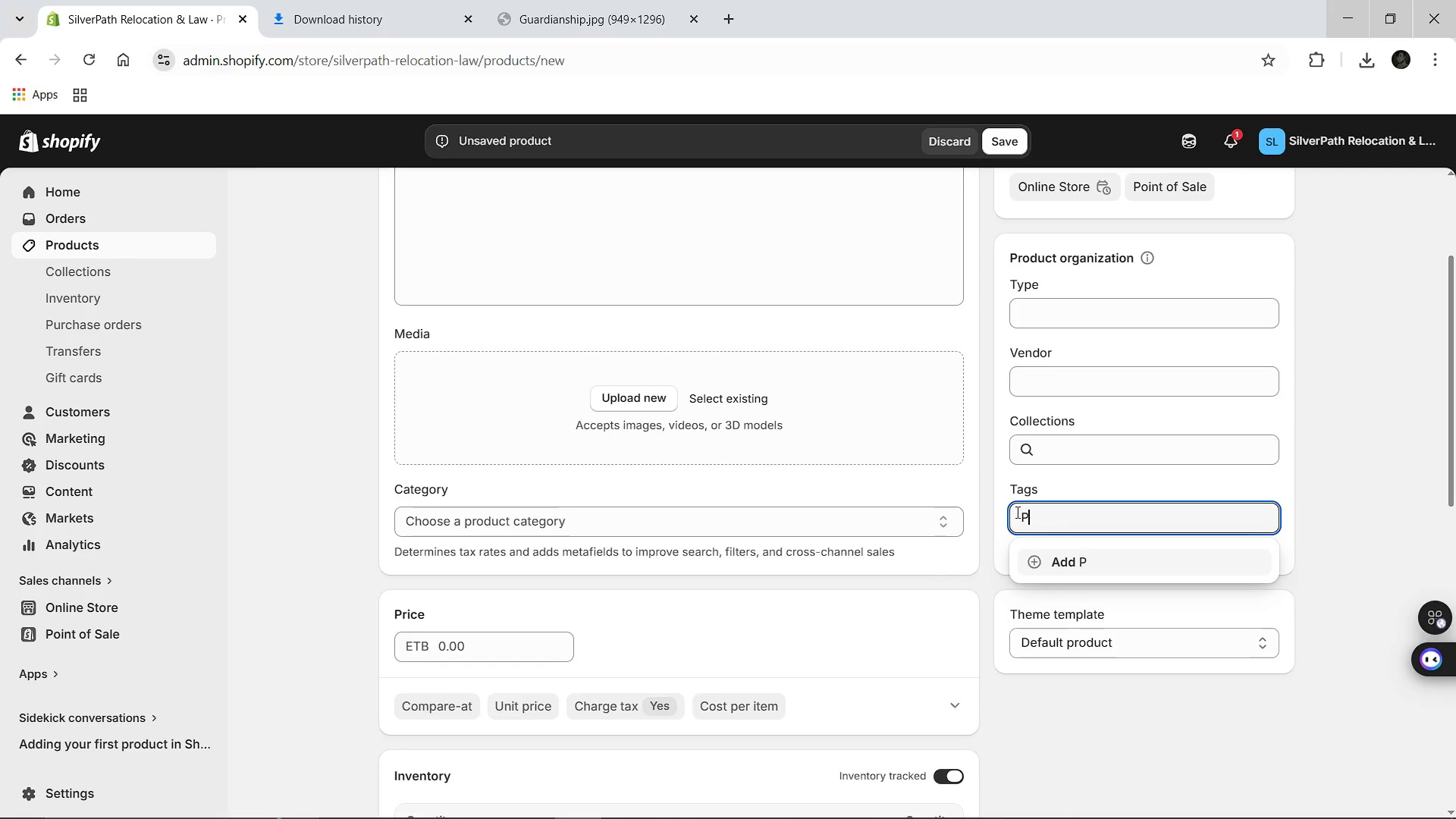 
type(Power of Attoreny )
key(Backspace)
 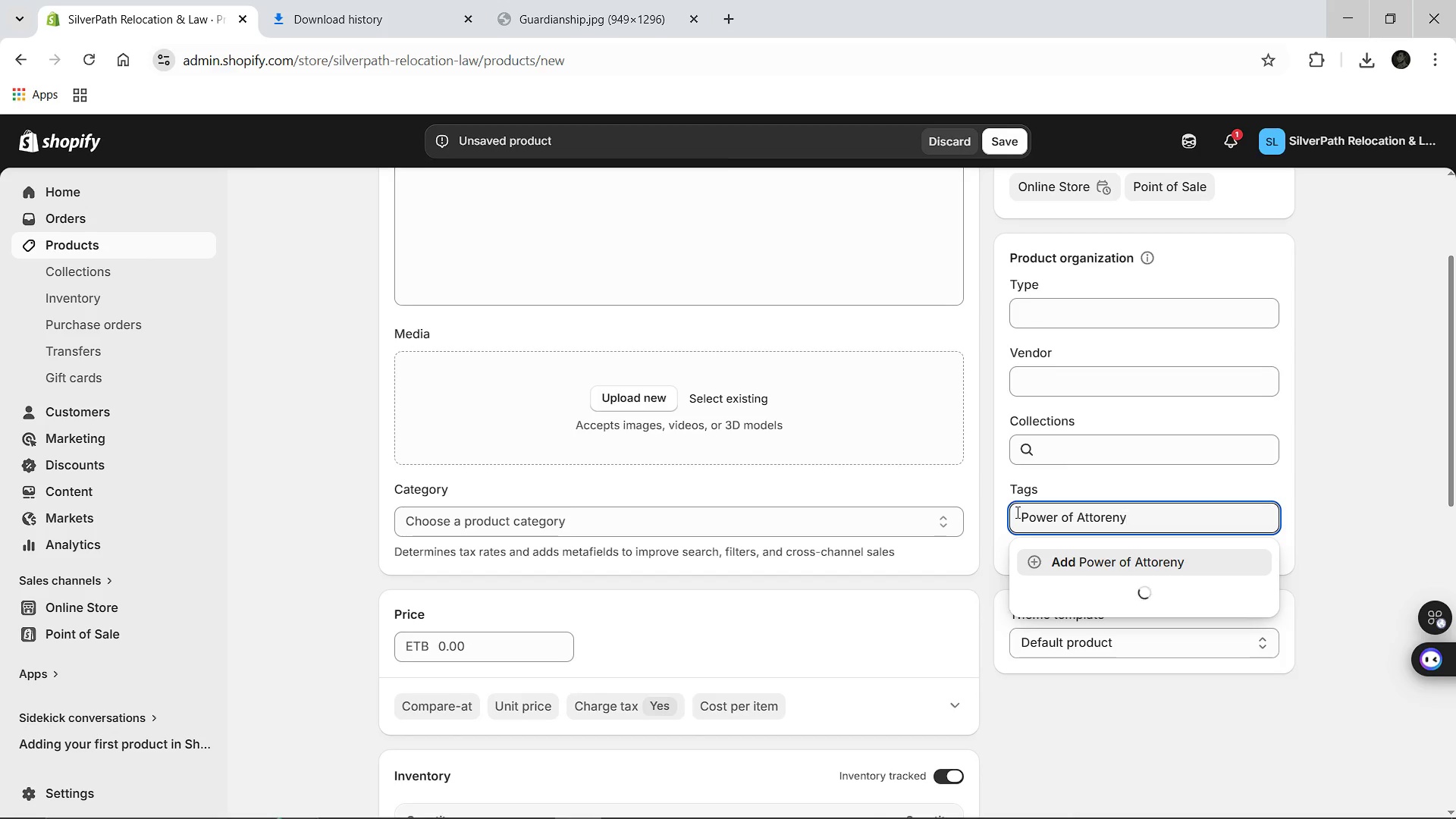 
hold_key(key=Backspace, duration=0.39)
 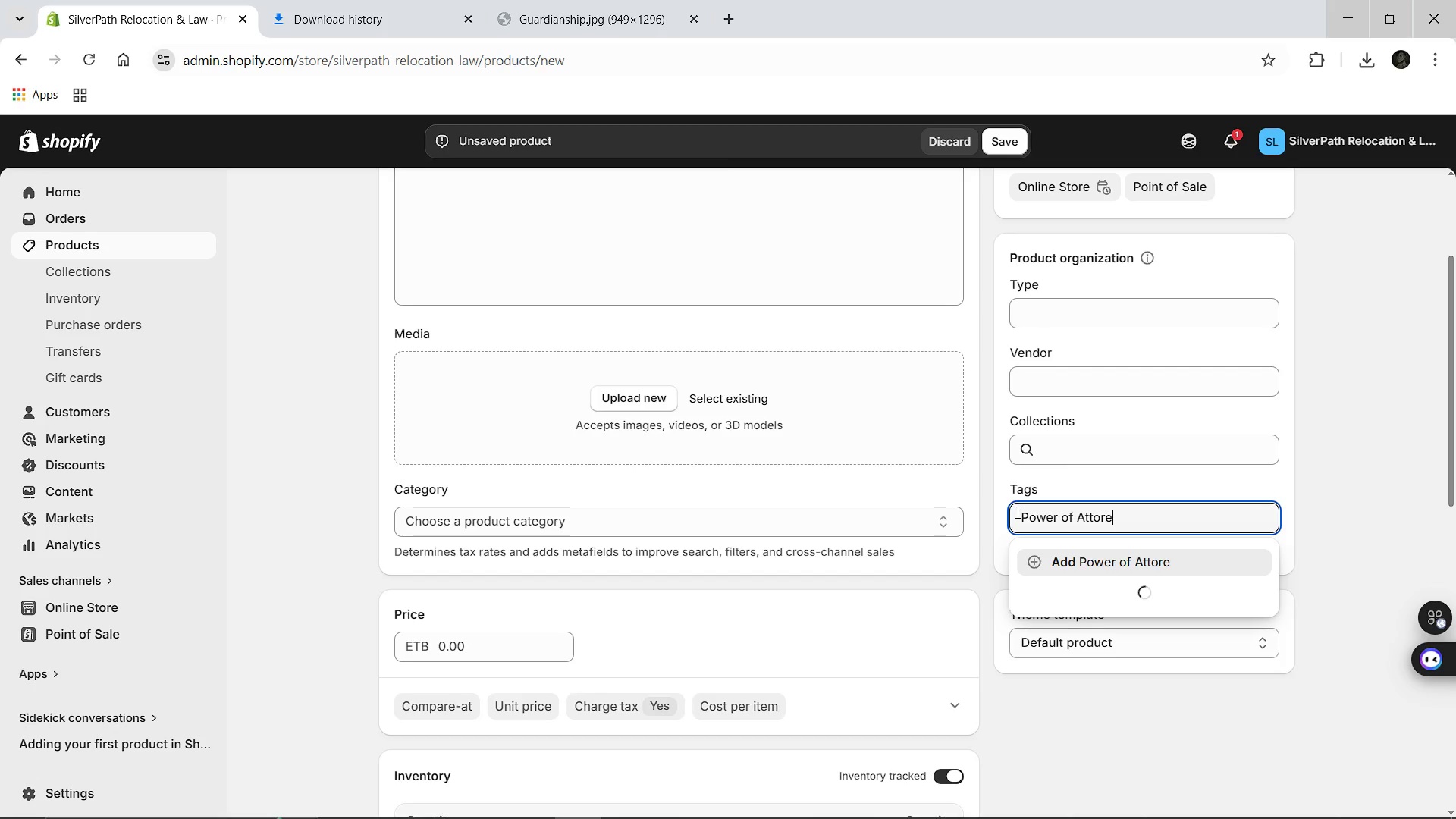 
key(Backspace)
key(Backspace)
type(ney)
 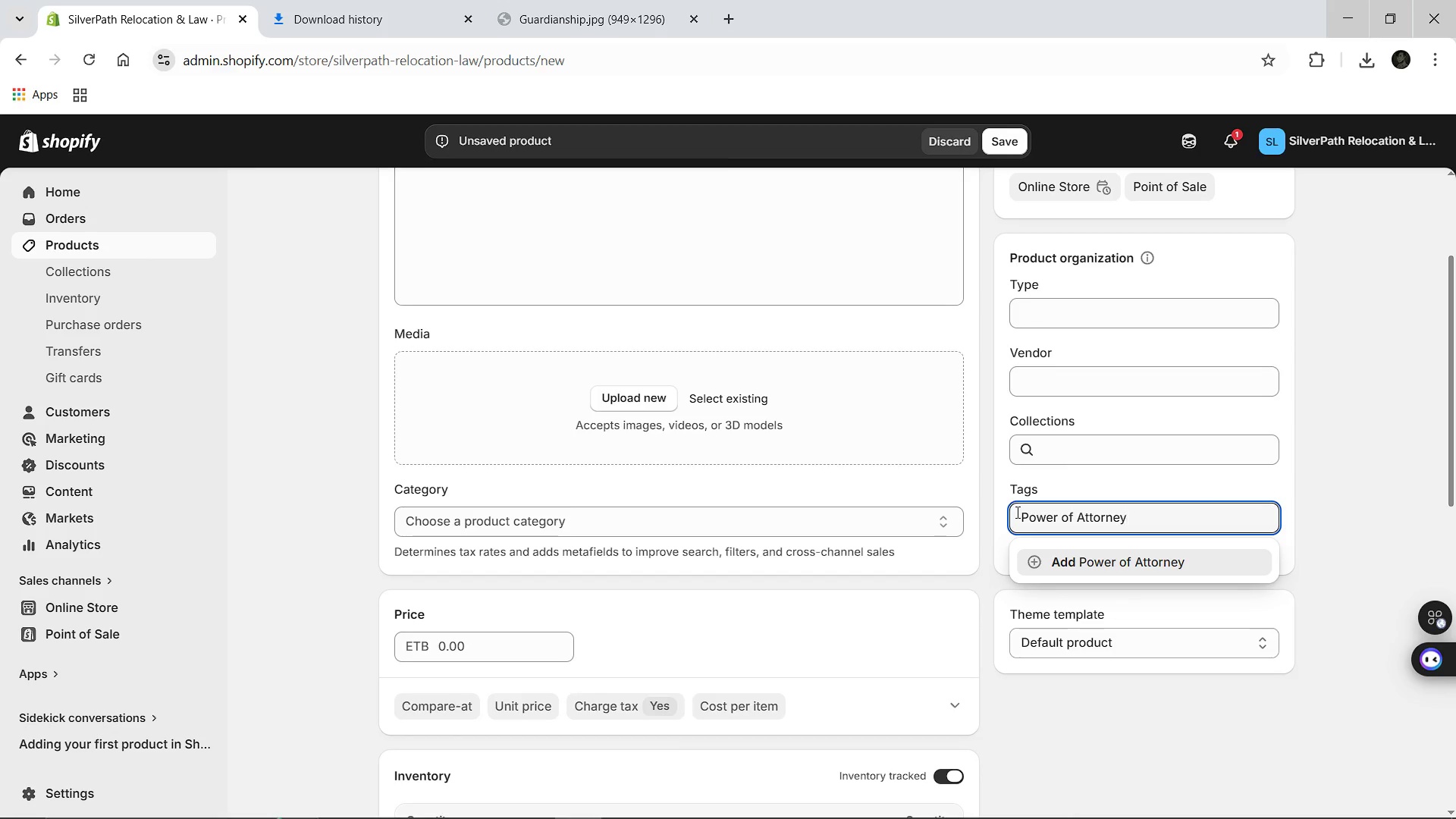 
key(Enter)
 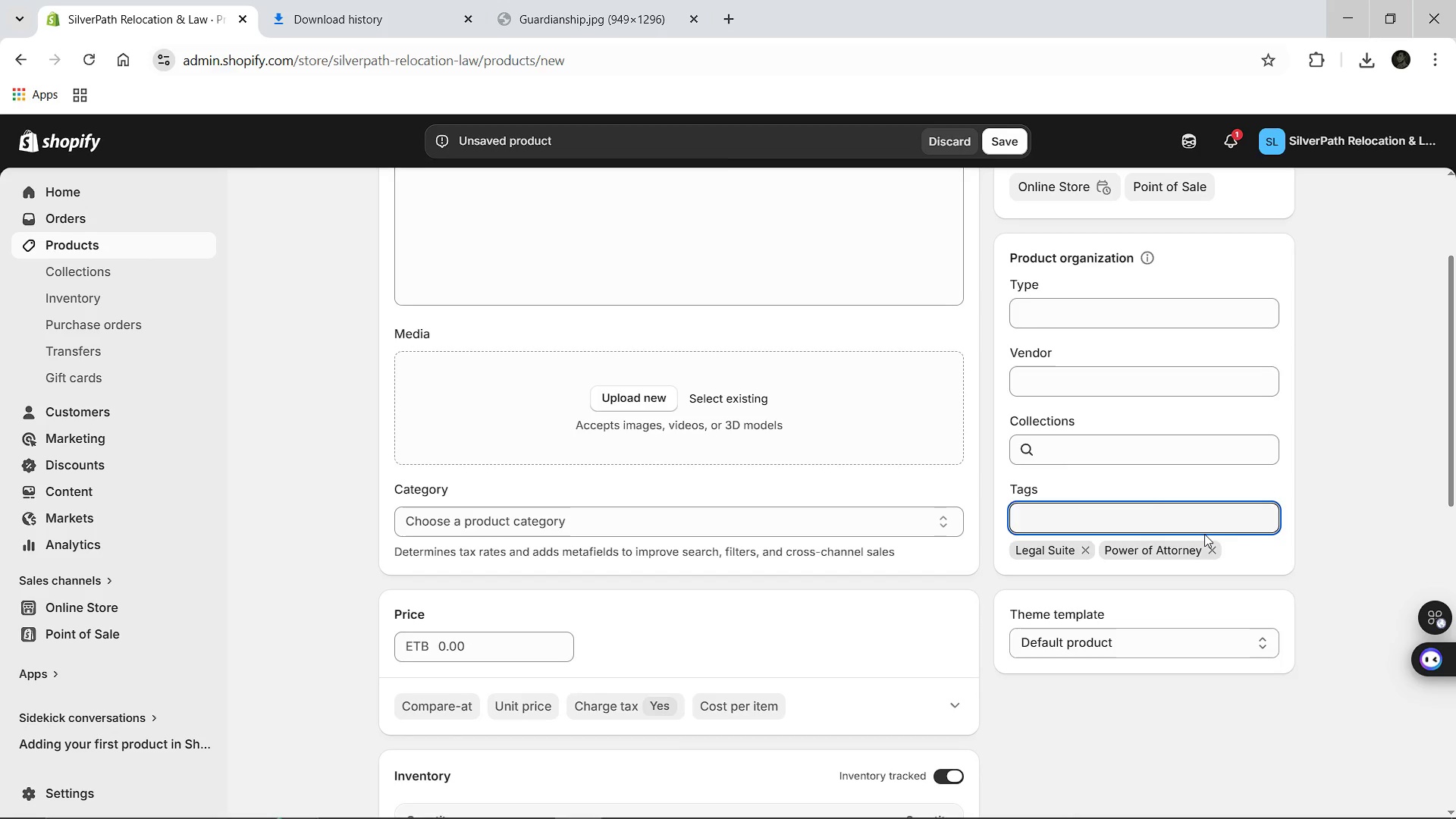 
type(Guardianship)
 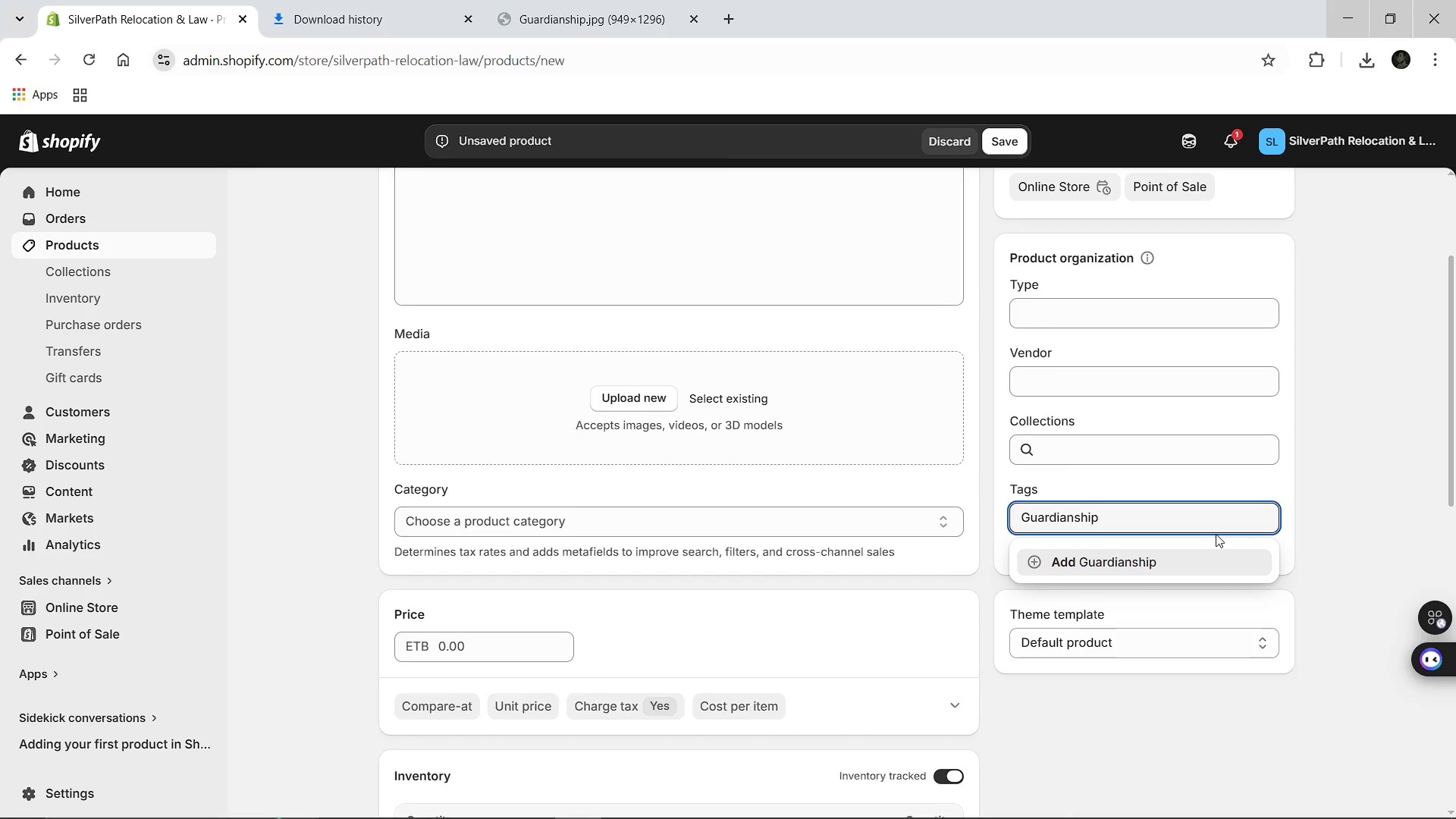 
key(Enter)
 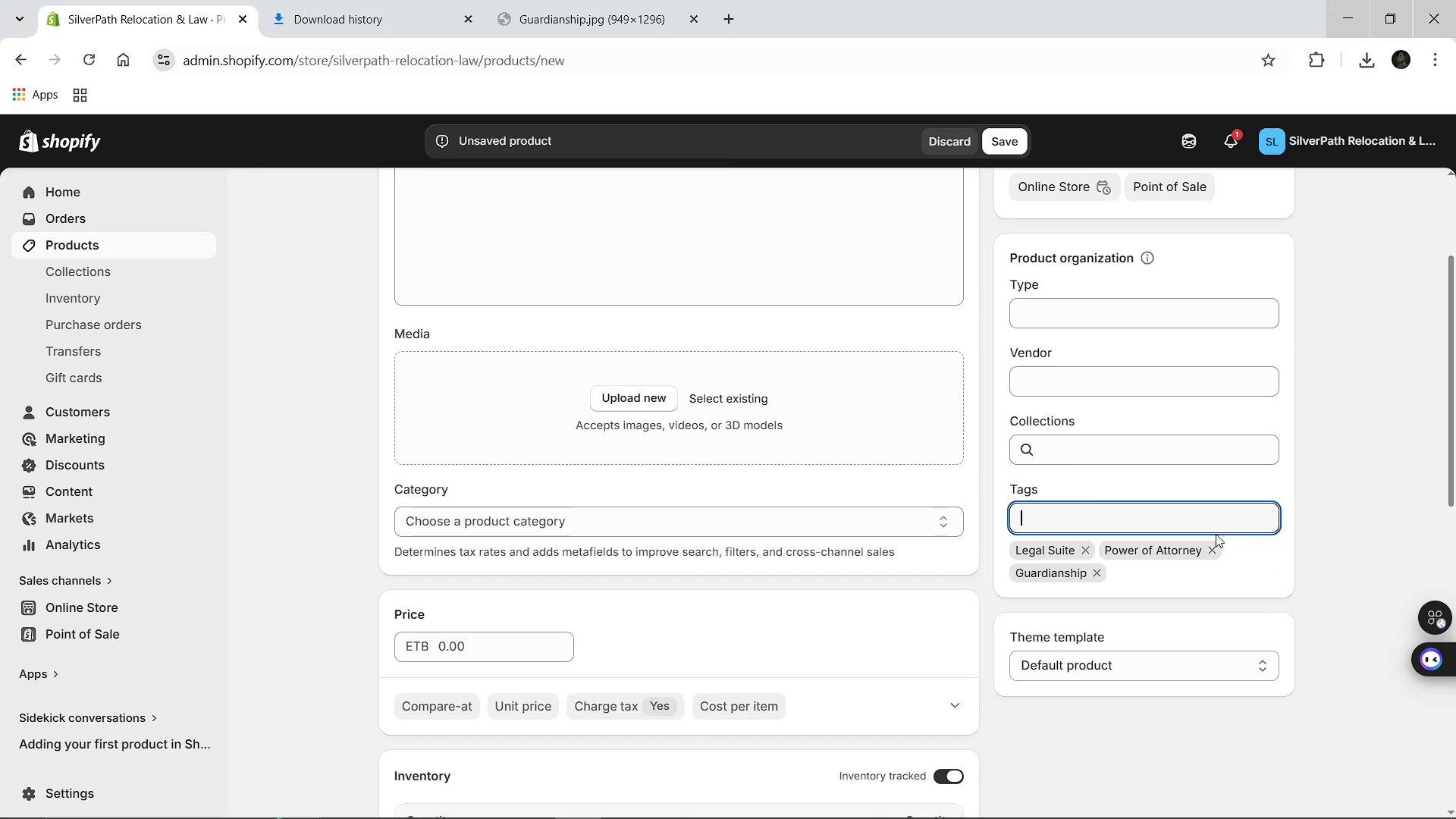 
type(Protection )
key(Backspace)
 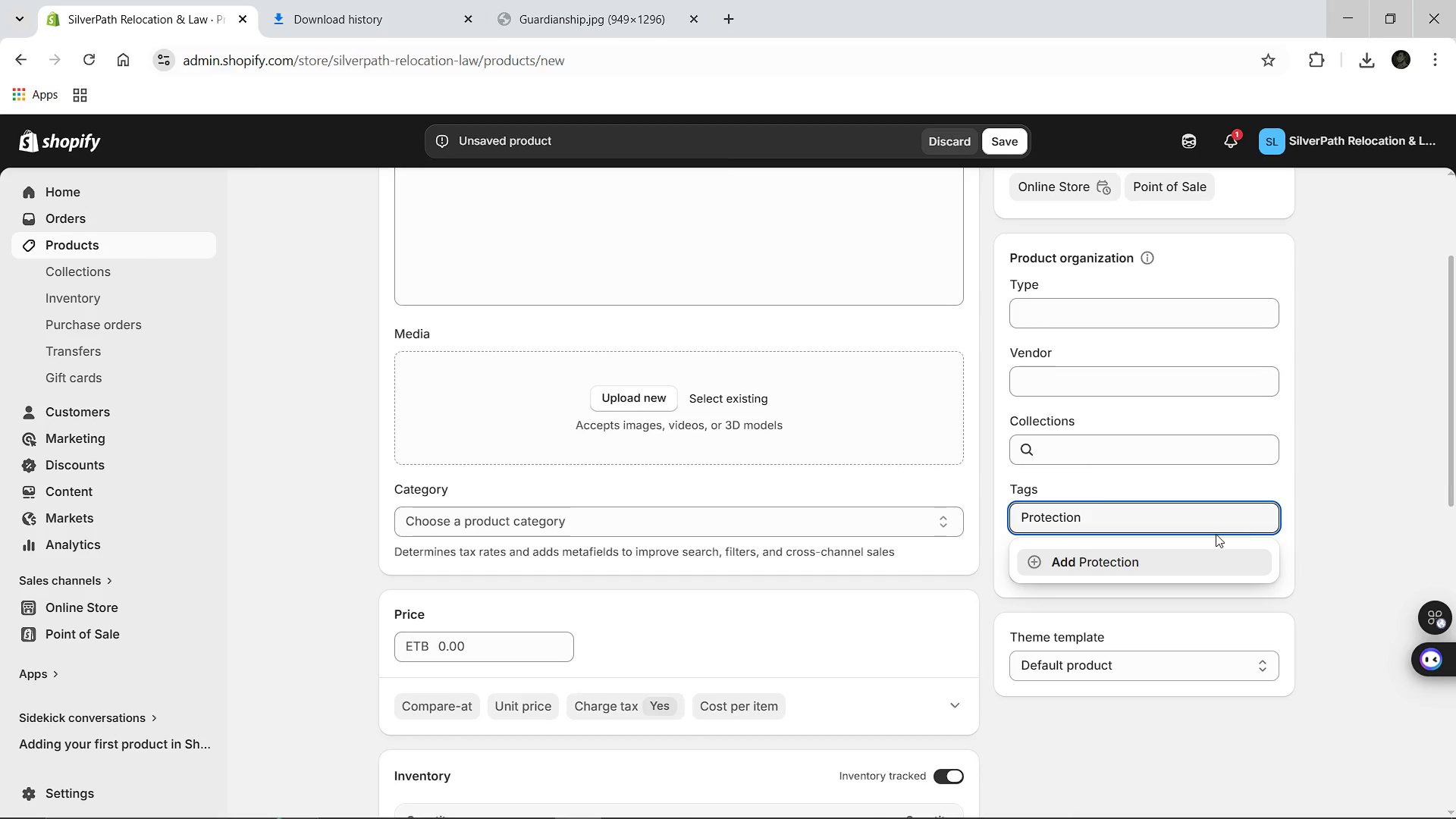 
key(Enter)
 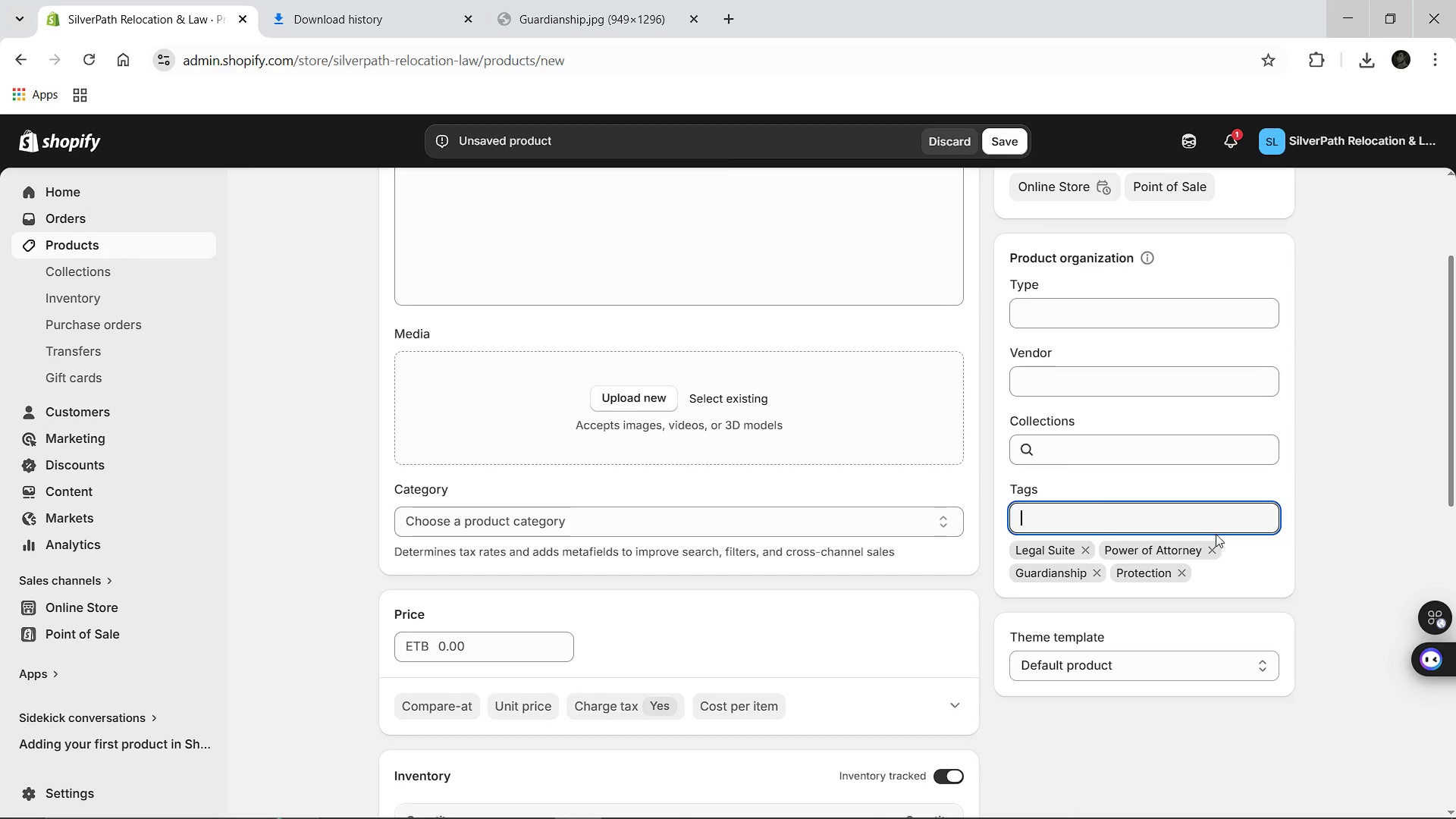 
type(Esate Planning)
 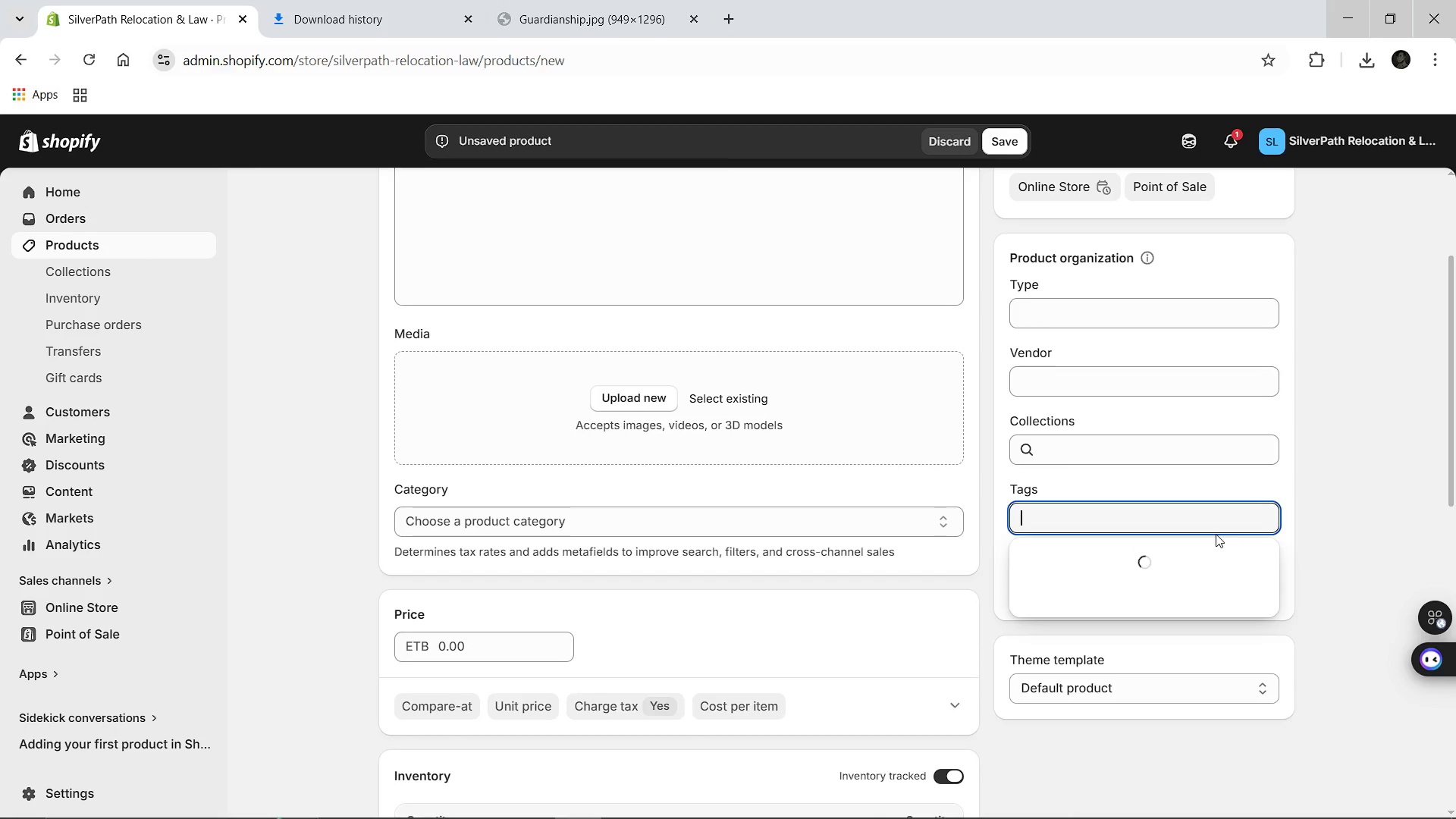 
 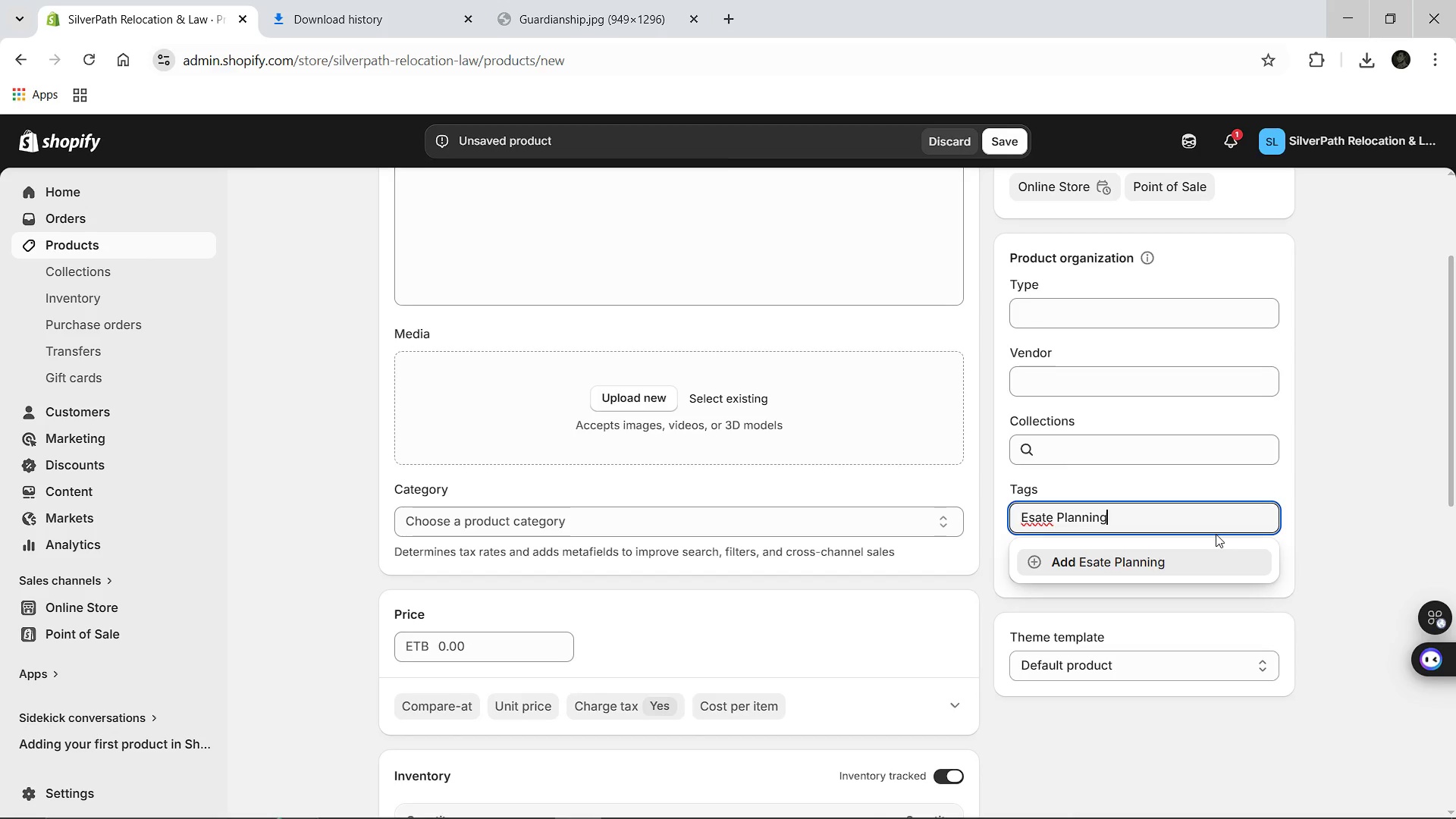 
key(Enter)
 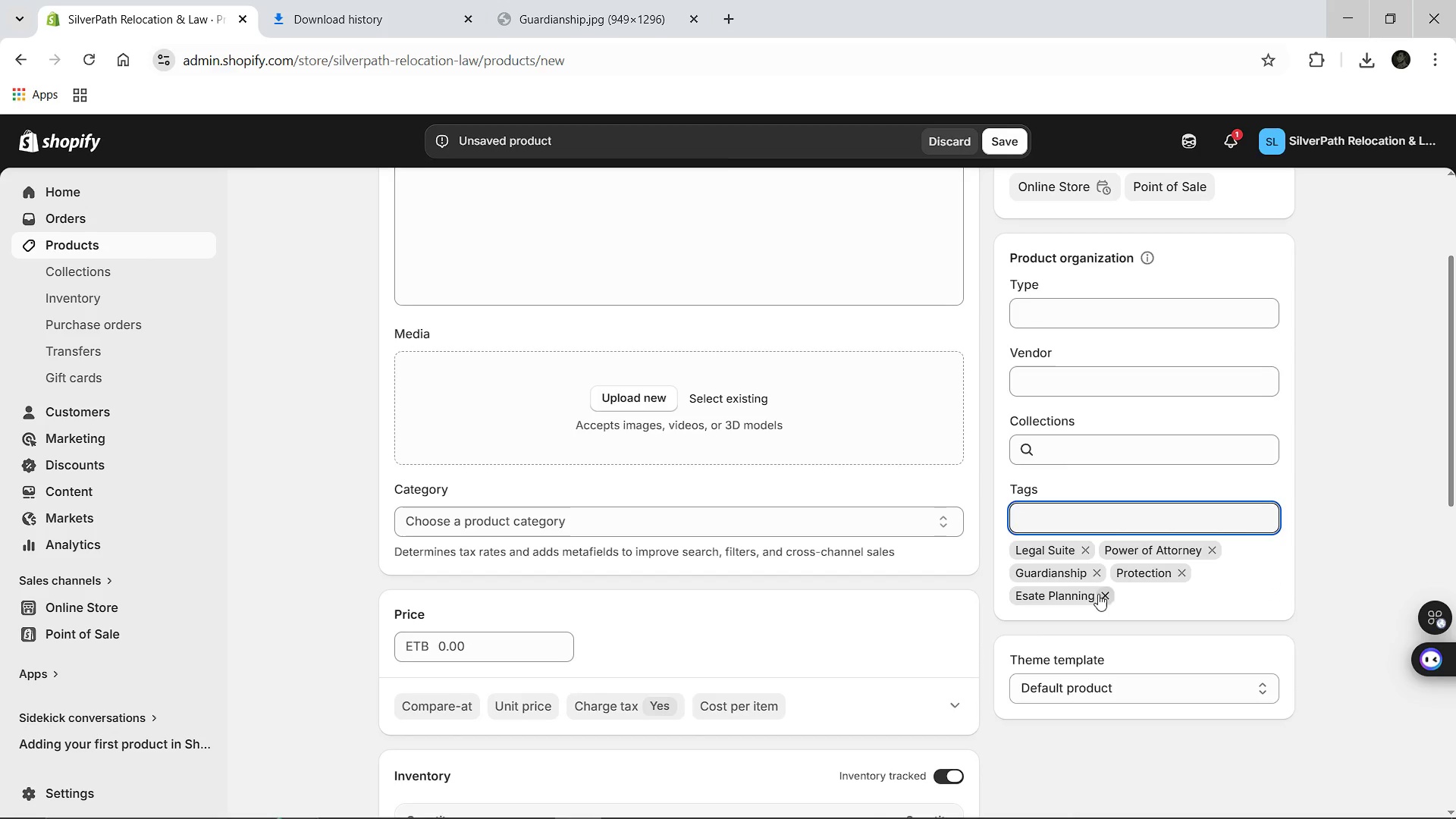 
left_click([1108, 595])
 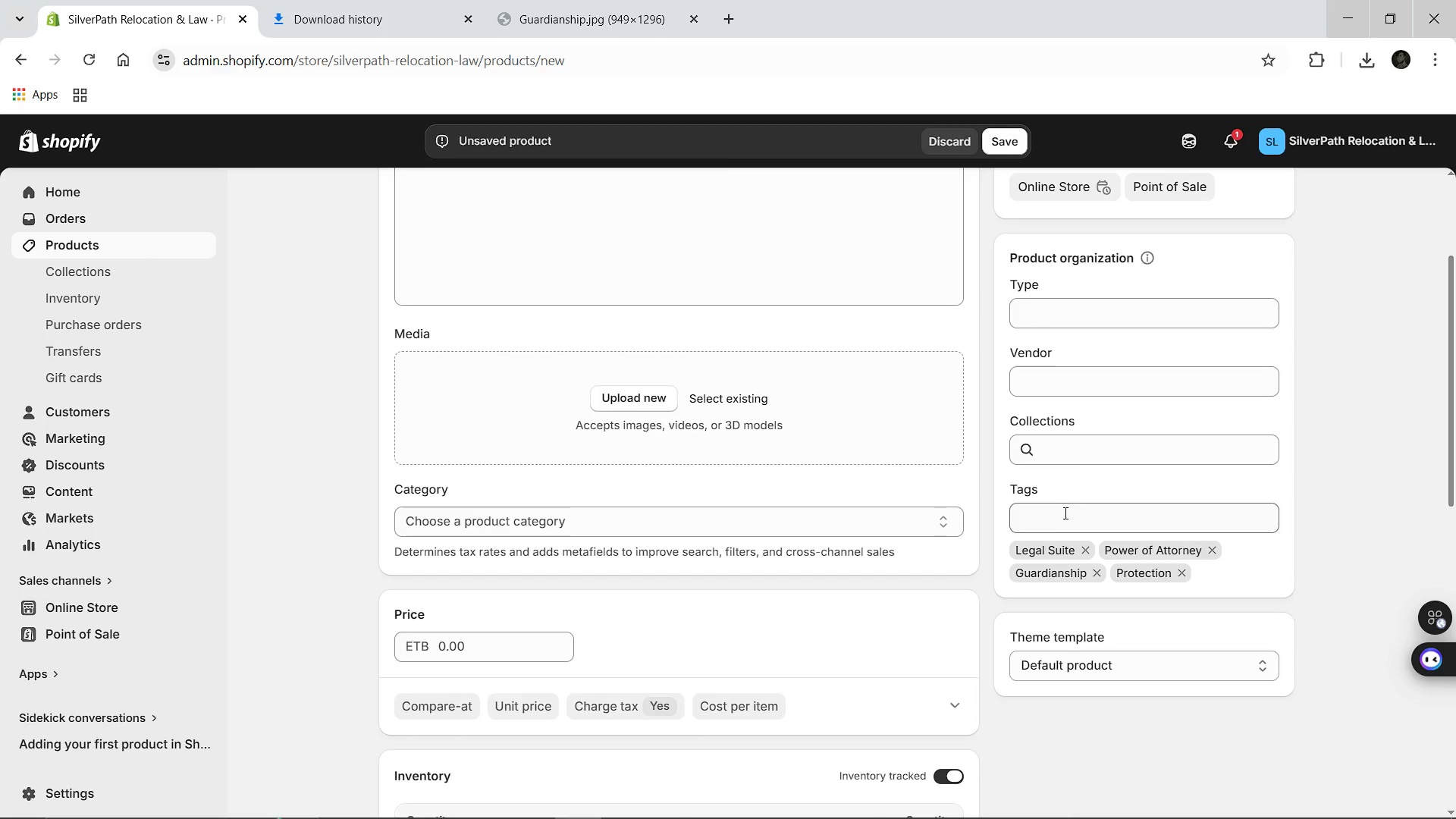 
left_click([1062, 510])
 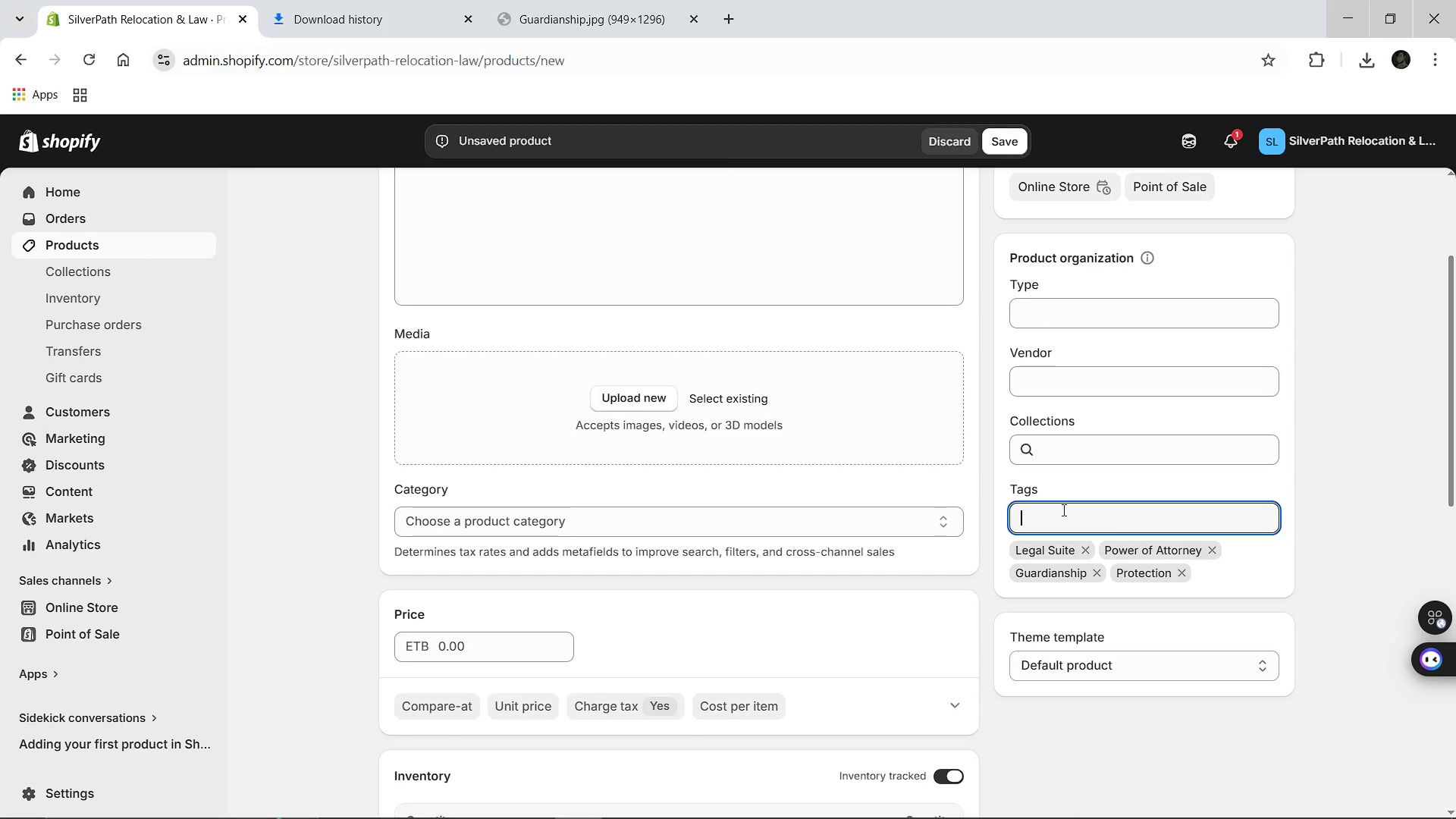 
type(Estate Planning)
 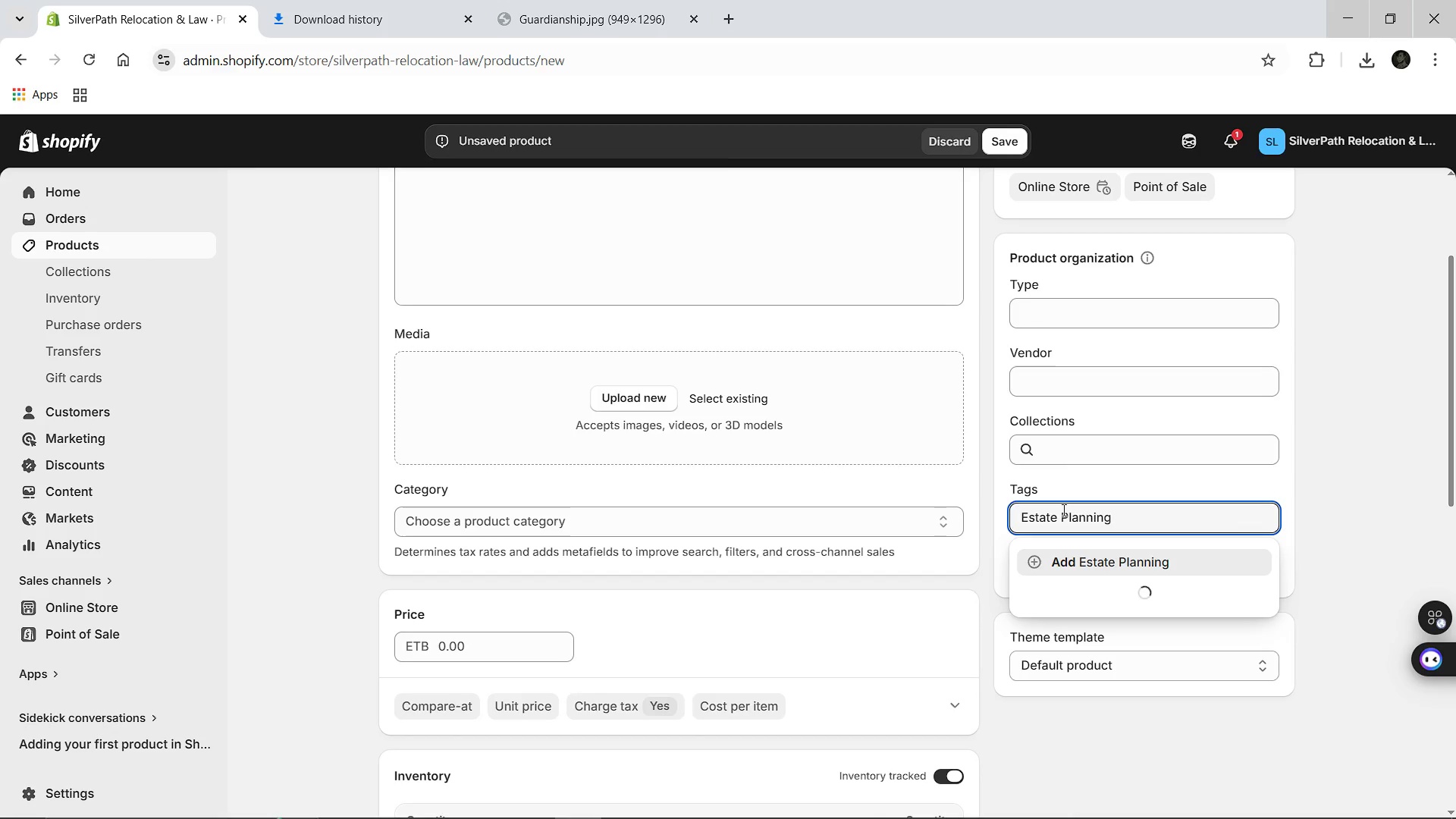 
key(Enter)
 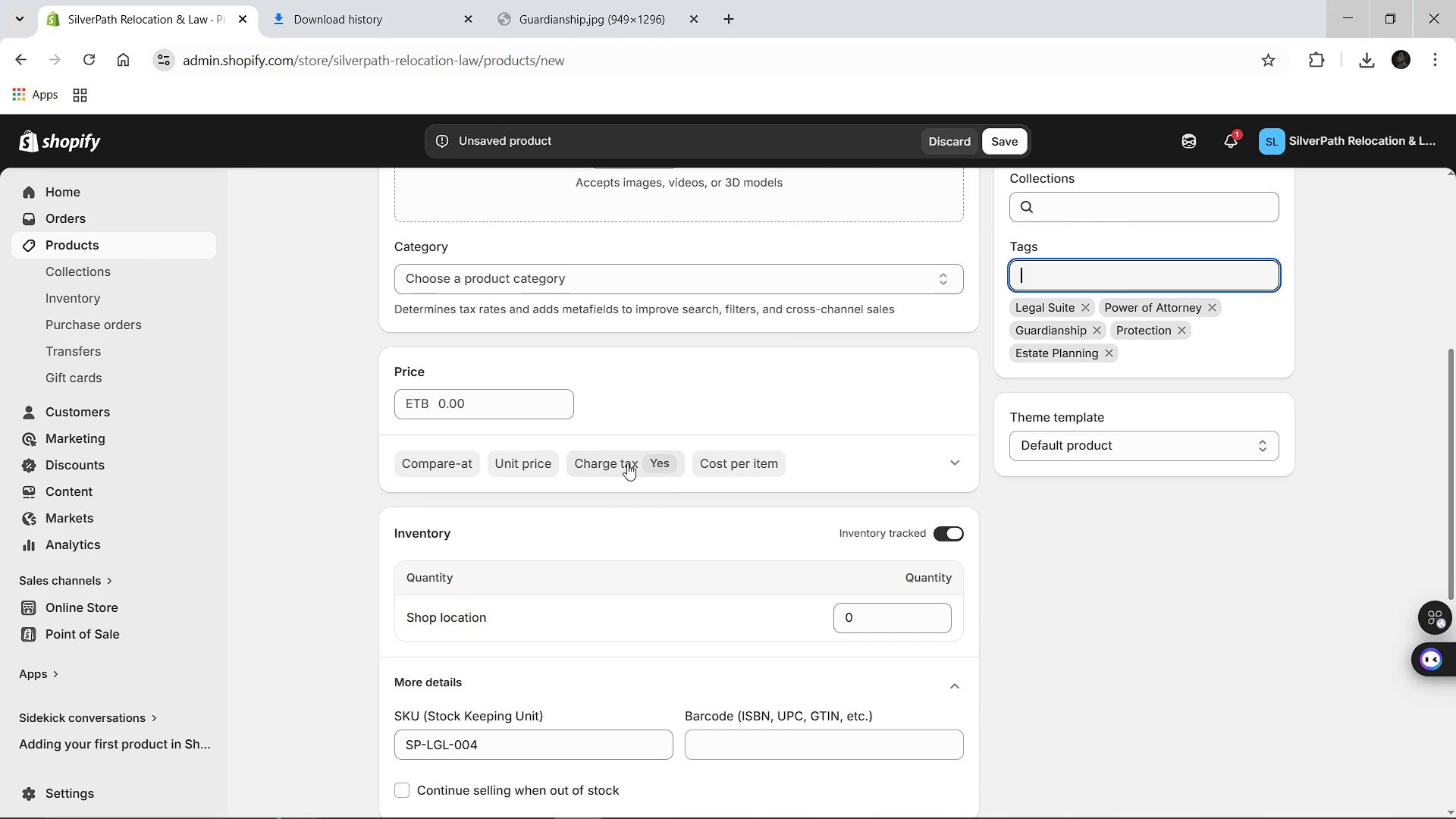 
wait(5.14)
 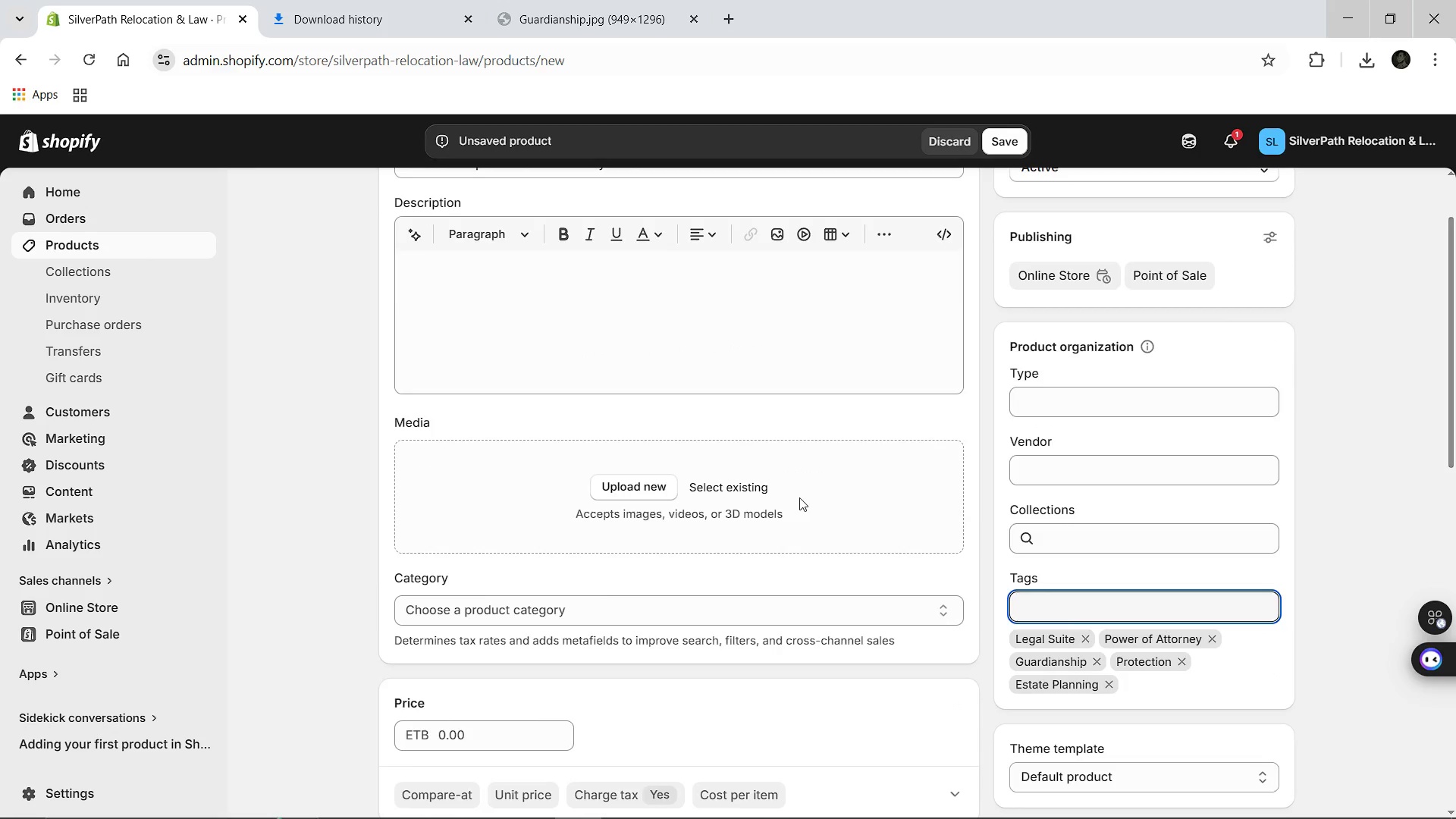 
left_click([488, 403])
 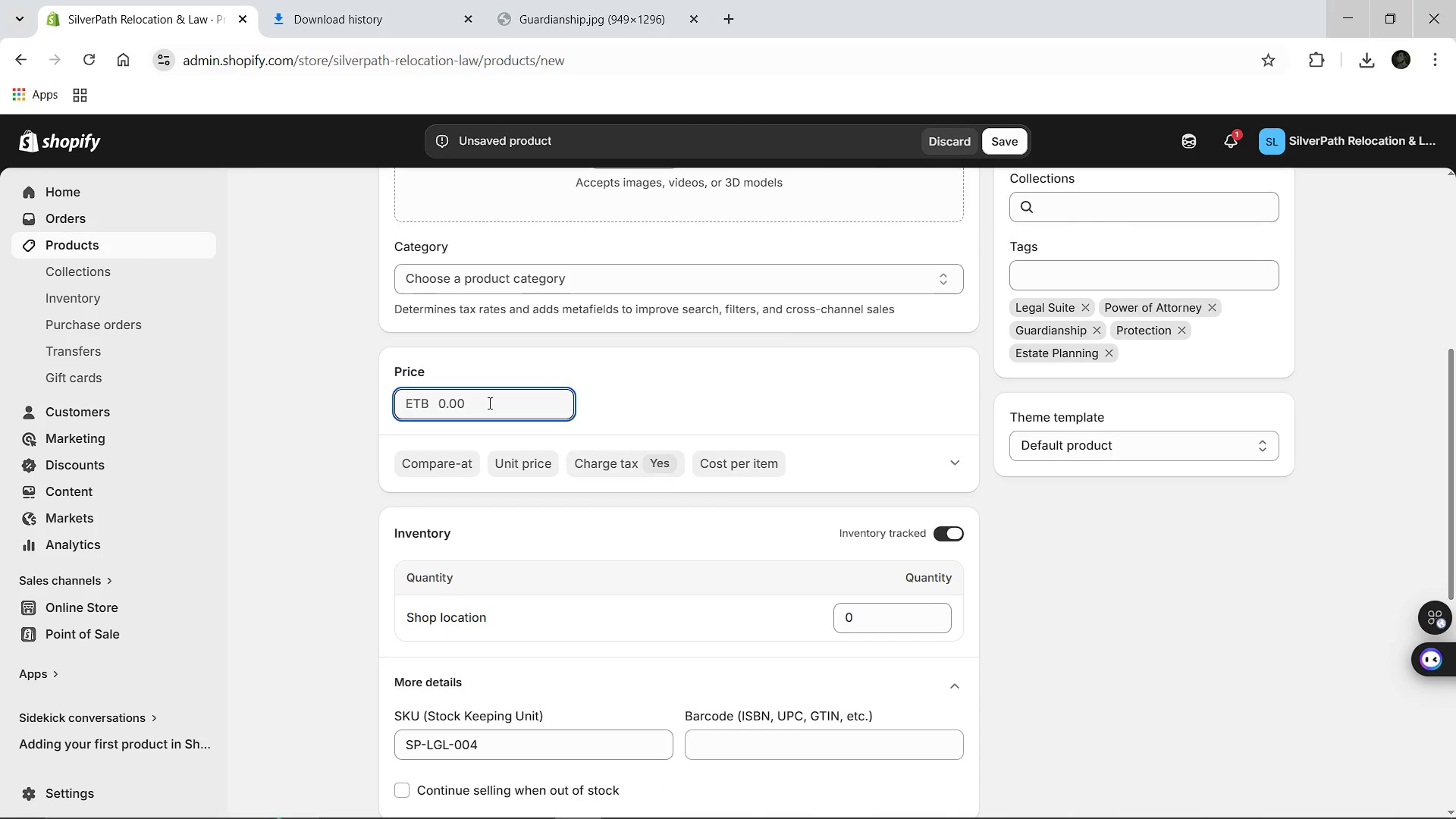 
type(1,500.00)
 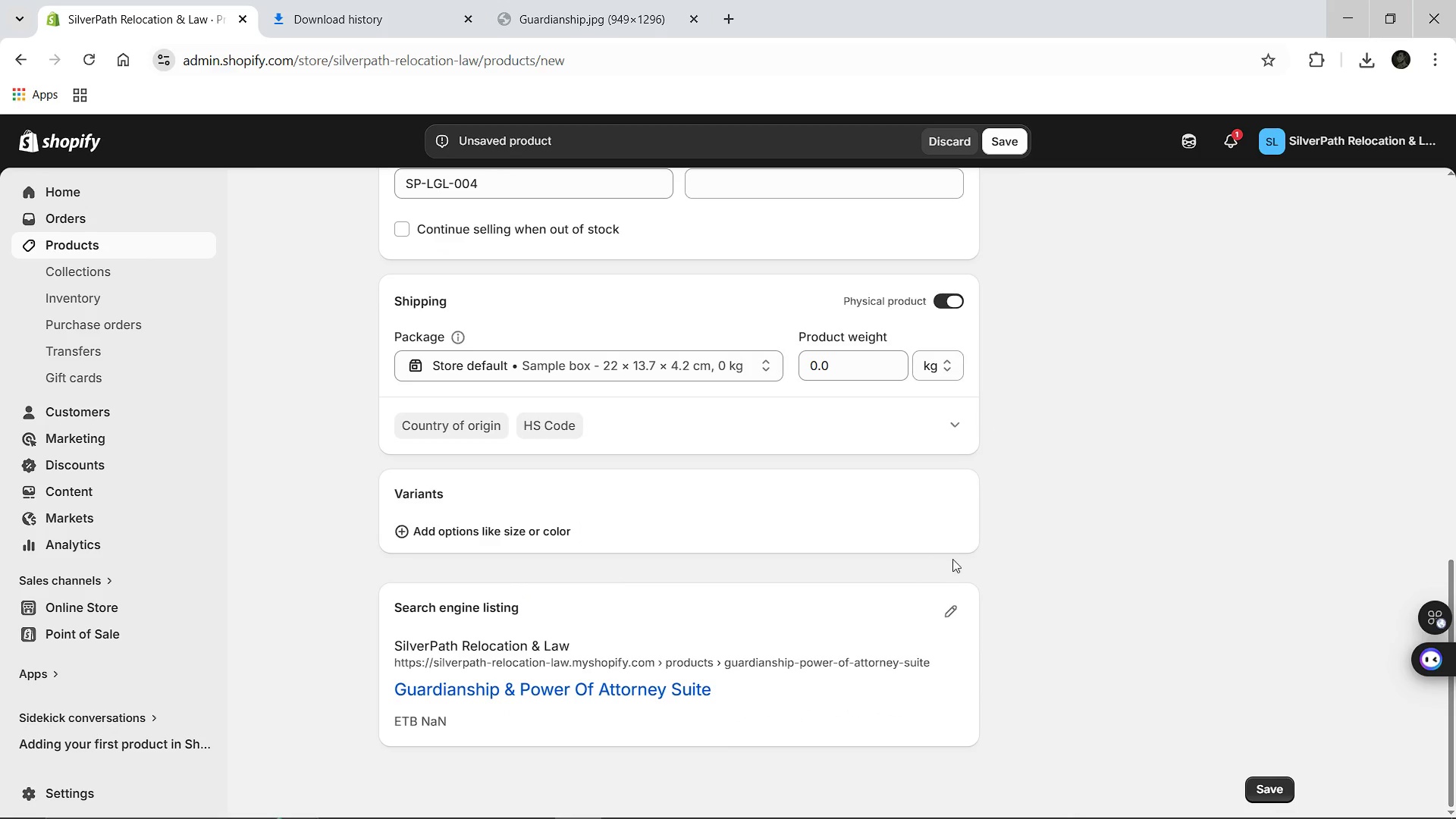 
left_click([946, 609])
 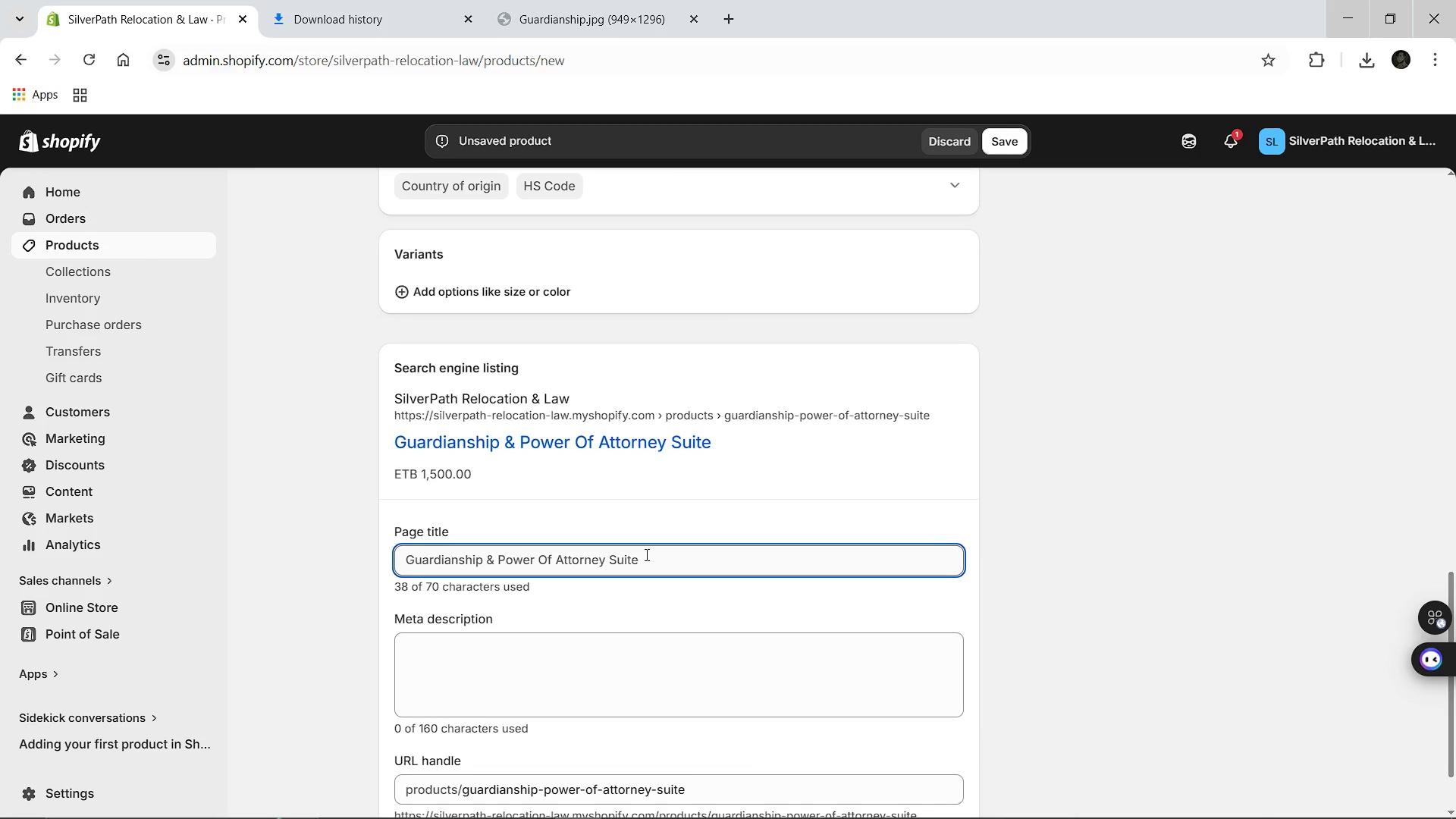 
left_click([657, 563])
 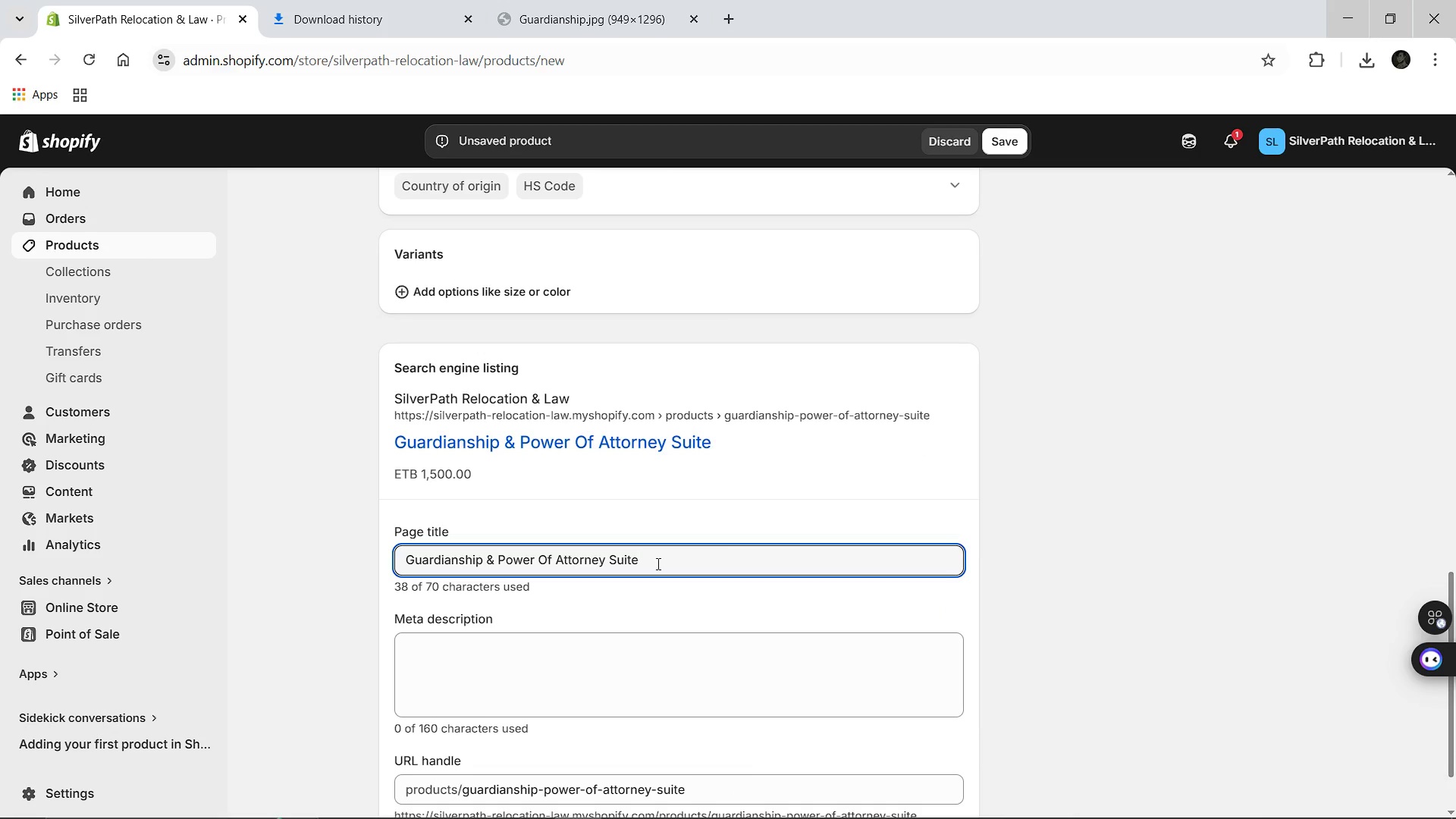 
type( [Break] Silverpath)
key(Backspace)
key(Backspace)
key(Backspace)
key(Backspace)
key(Backspace)
type(rPath)
 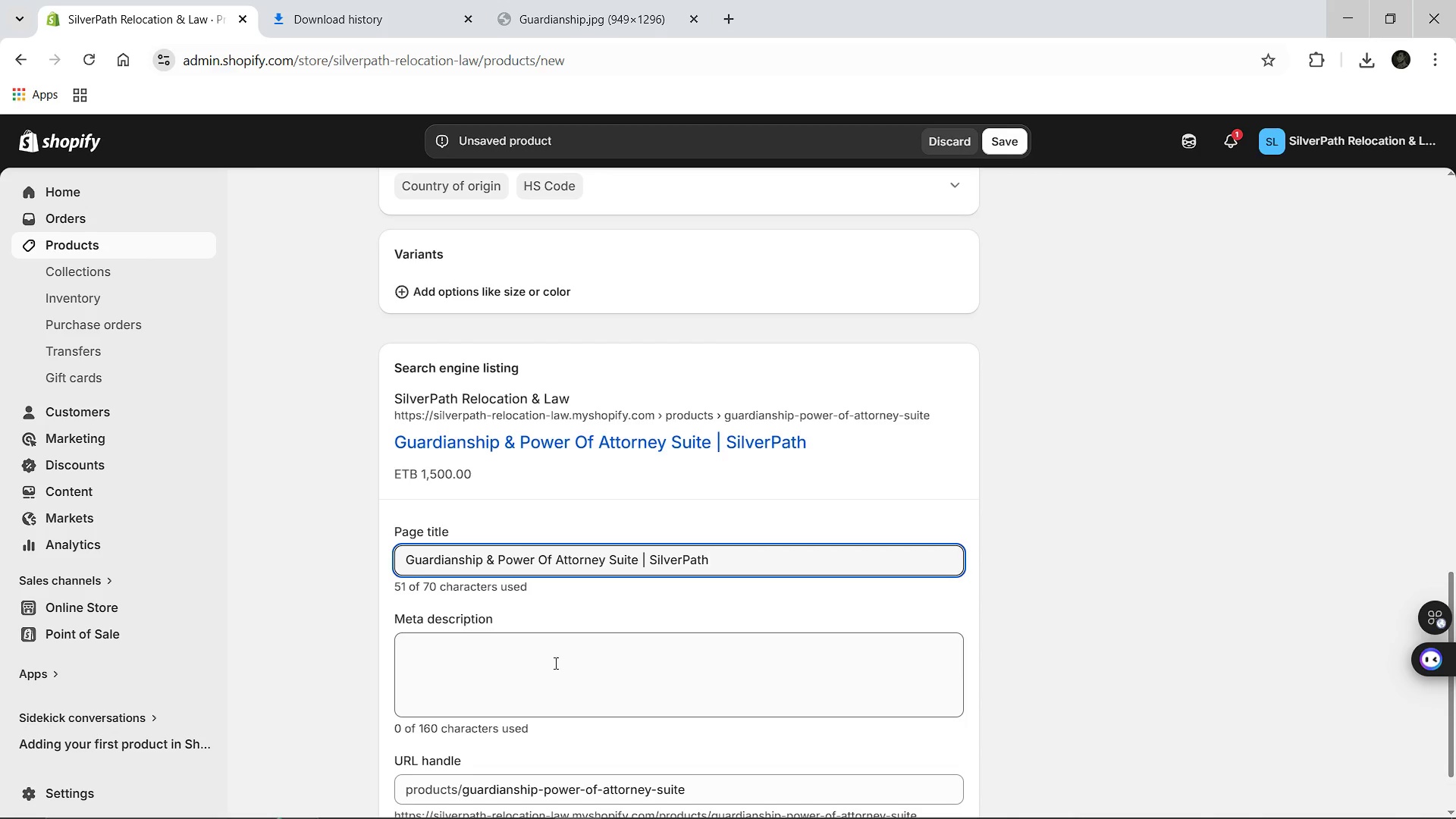 
left_click([508, 691])
 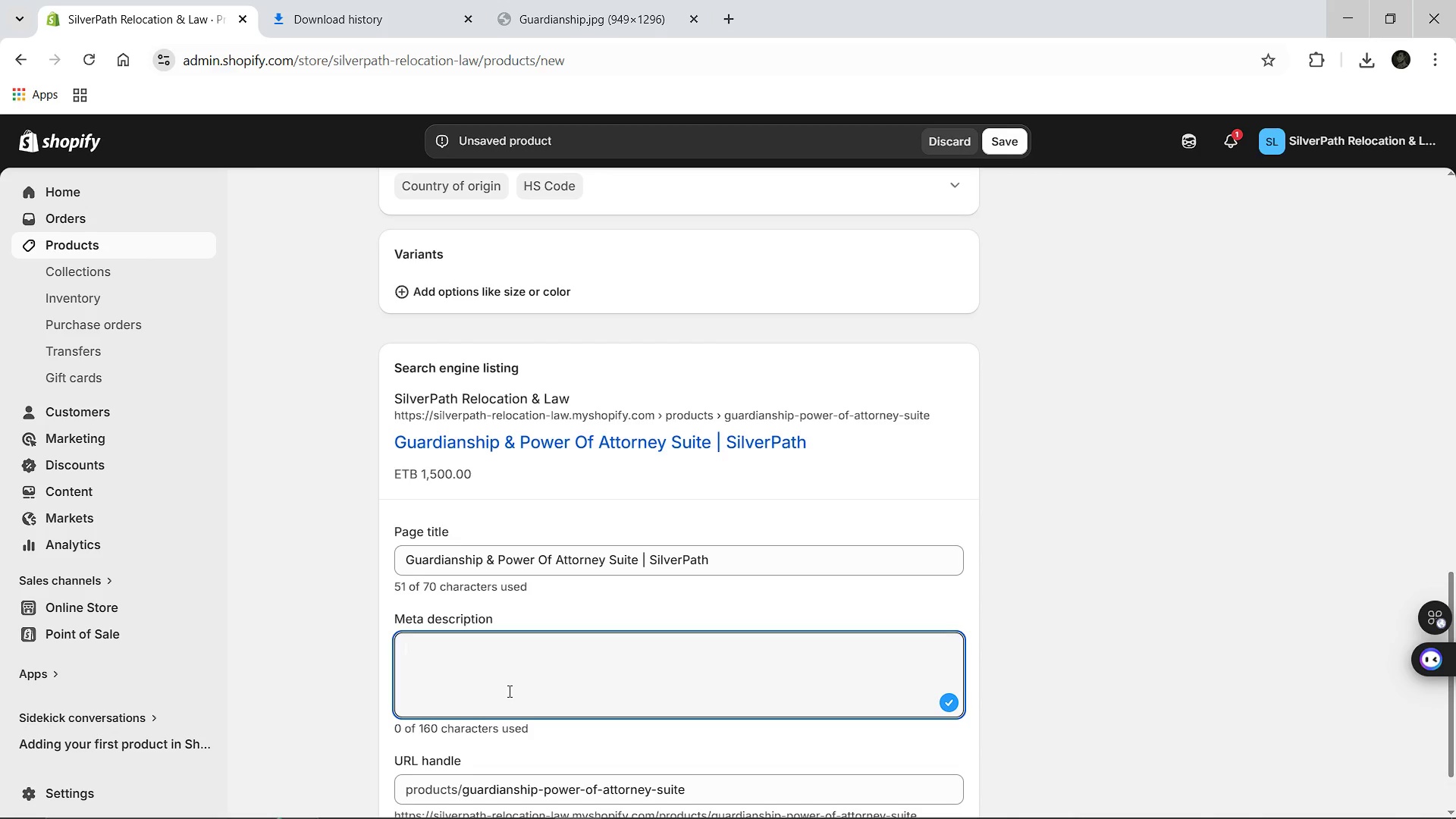 
type(Establish legal descion-making authority with our comprehesib=)
key(Backspace)
type(ve Guardianship and POS)
key(Backspace)
type(A suite. Prifessional)
 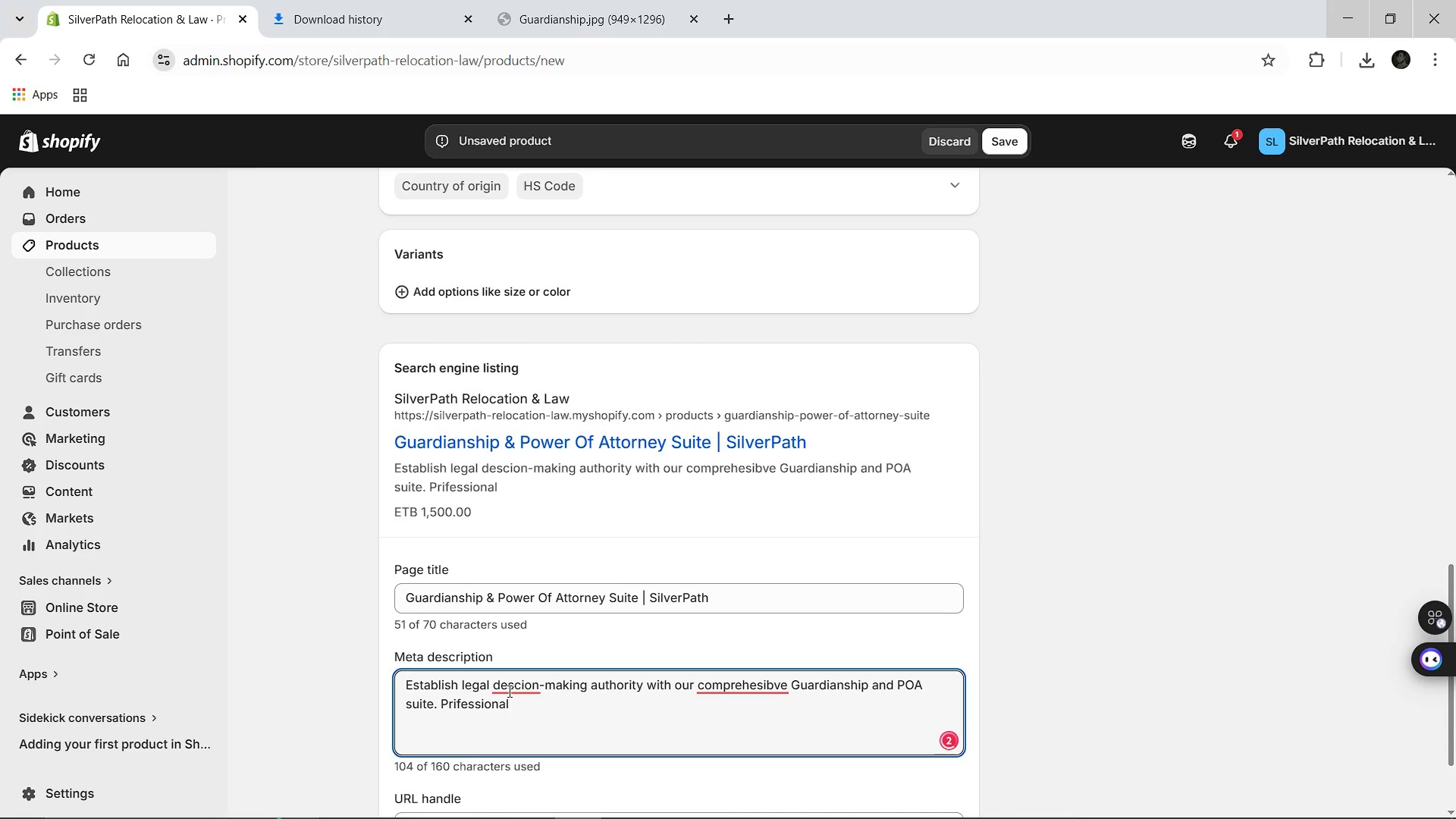 
type( L)
key(Backspace)
type(legal protection for seniors and their families)
 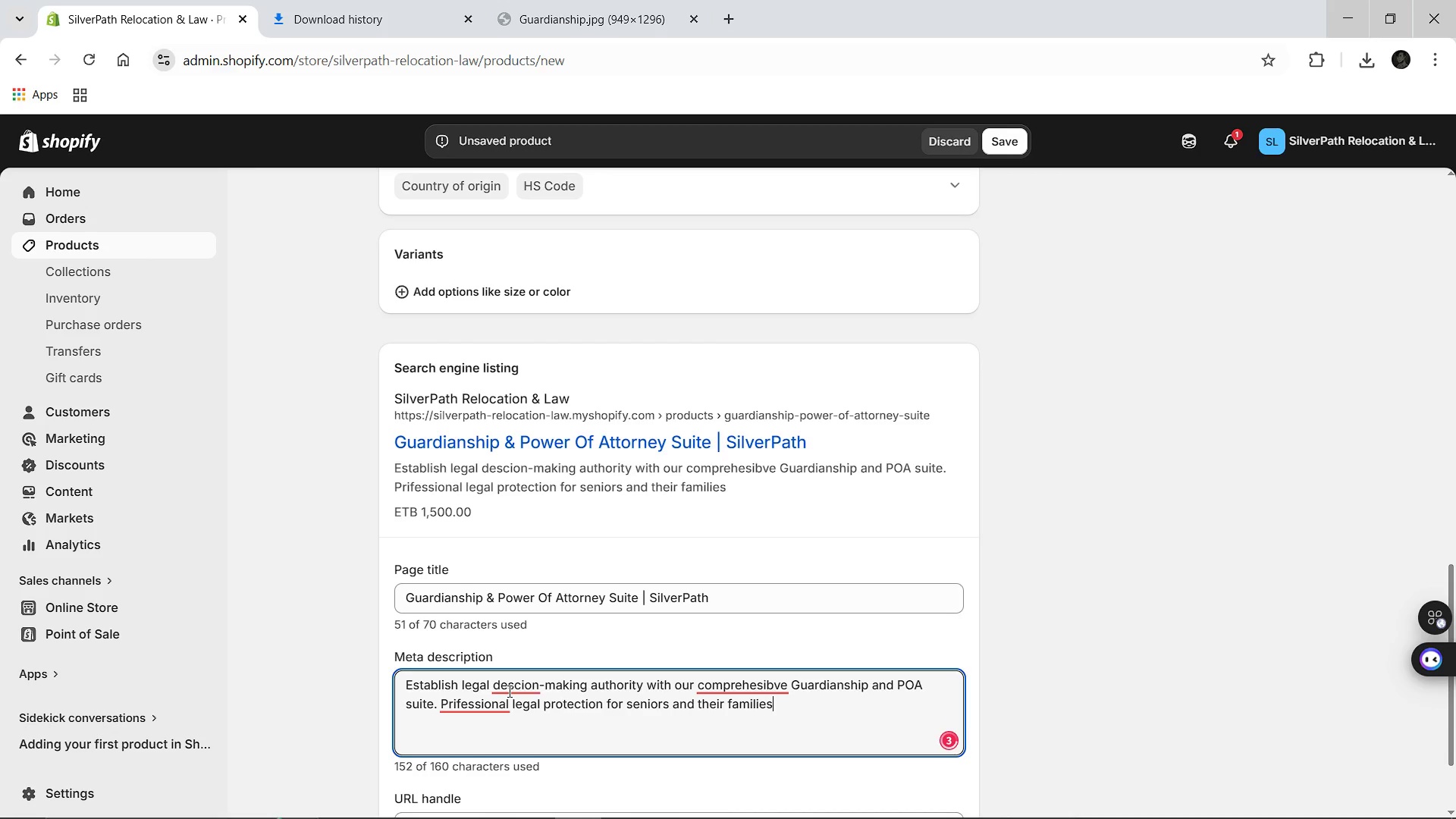 
left_click([507, 692])
 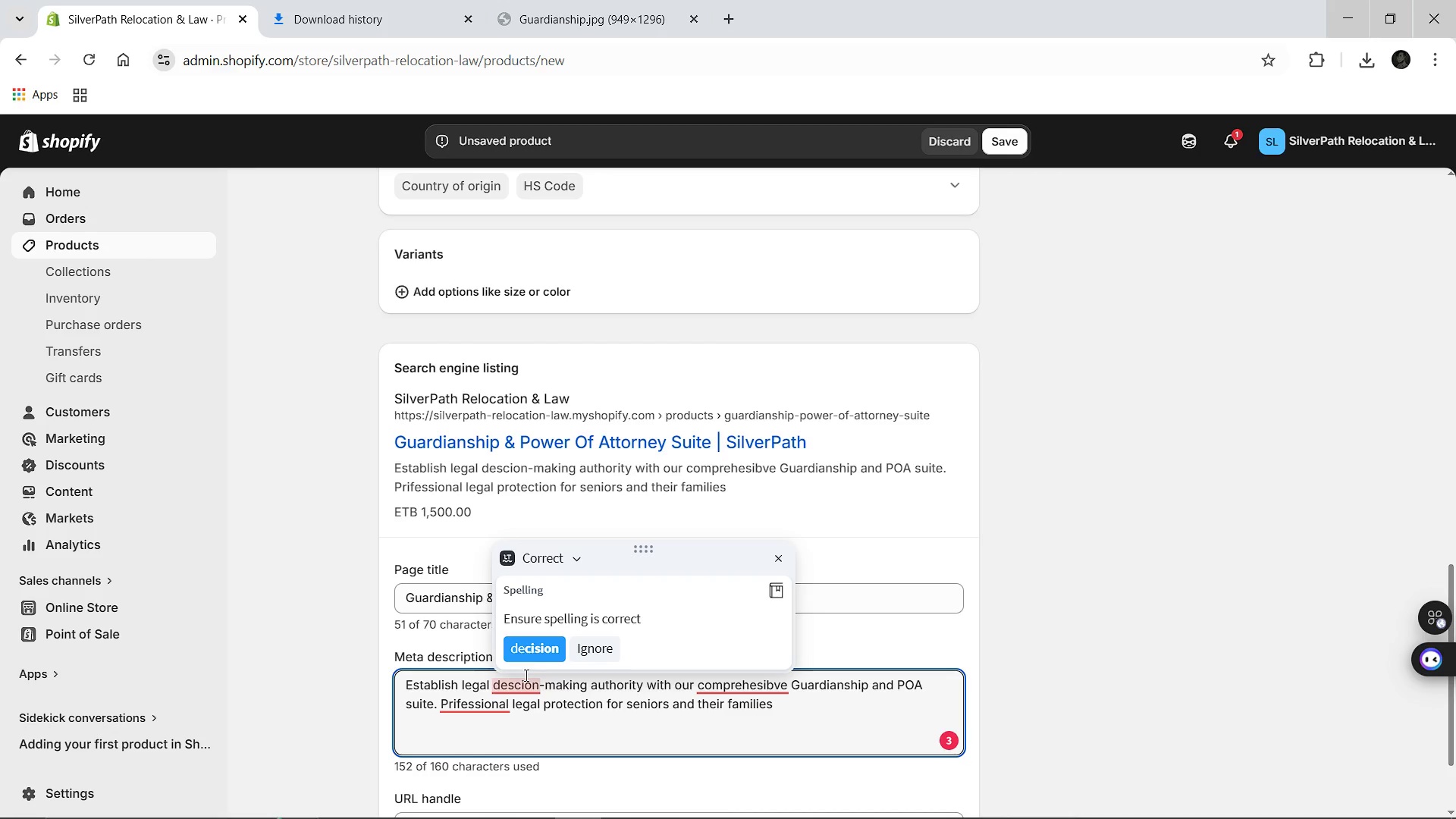 
left_click([530, 653])
 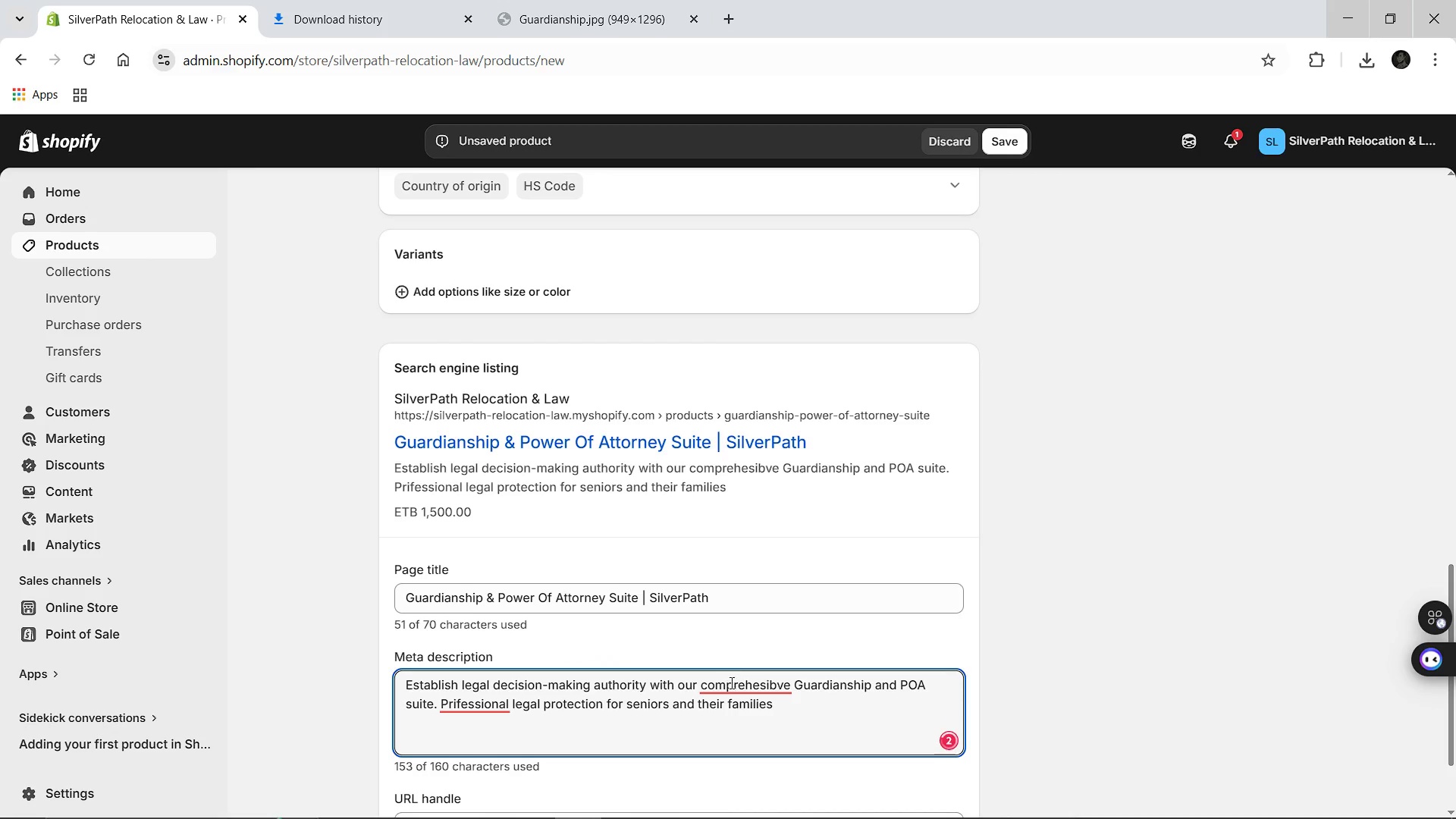 
left_click([731, 684])
 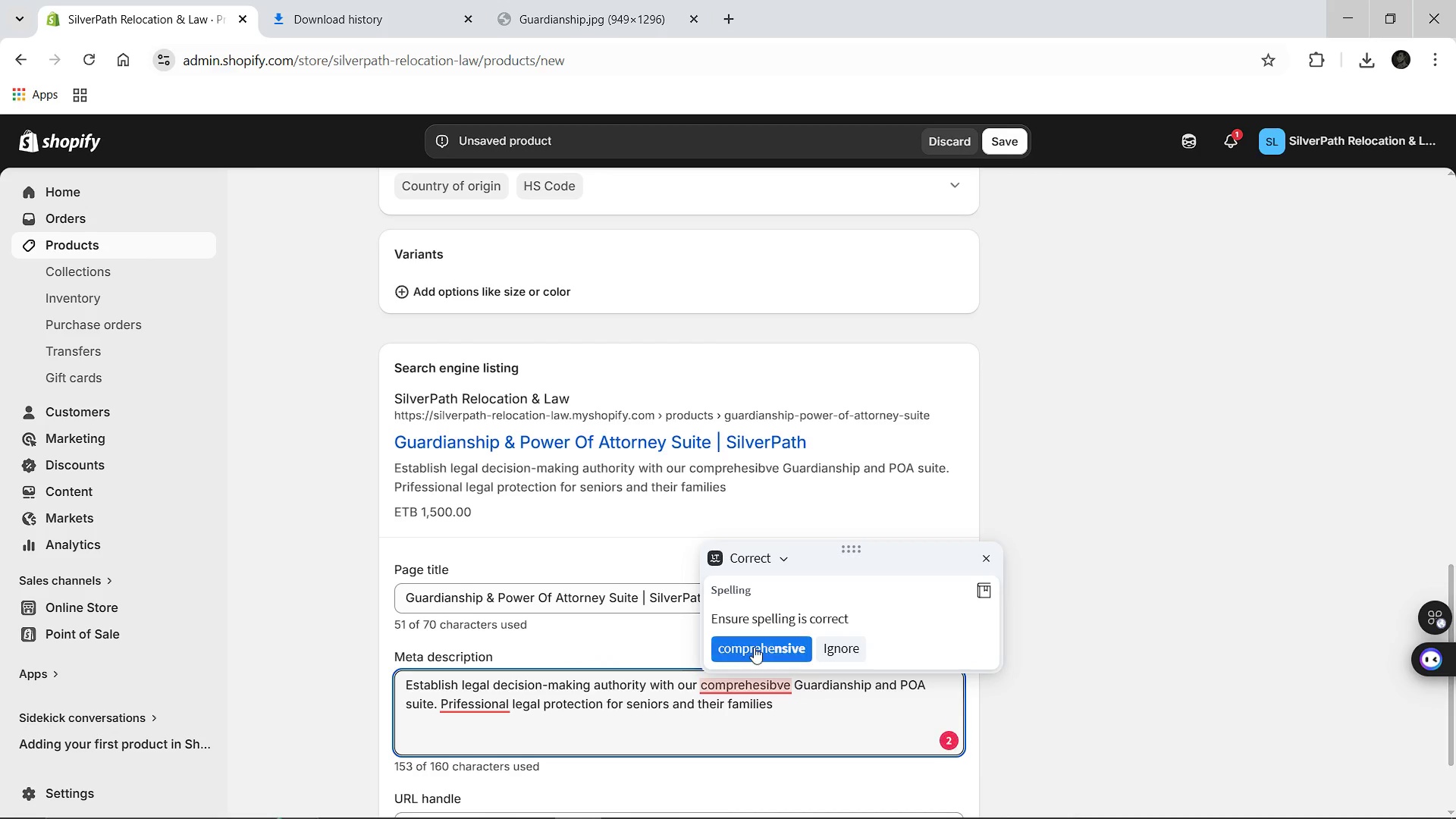 
left_click([754, 647])
 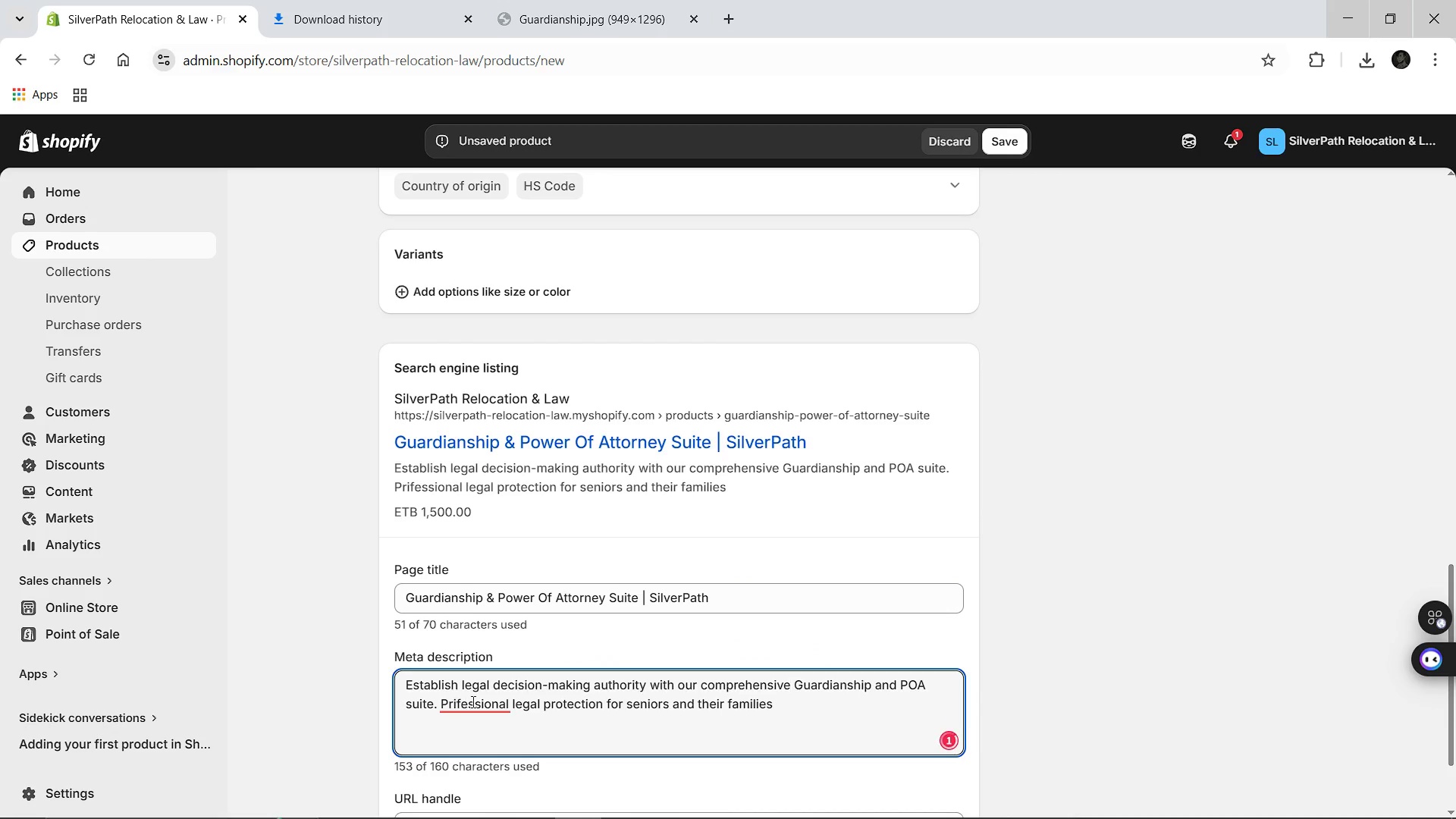 
left_click([472, 701])
 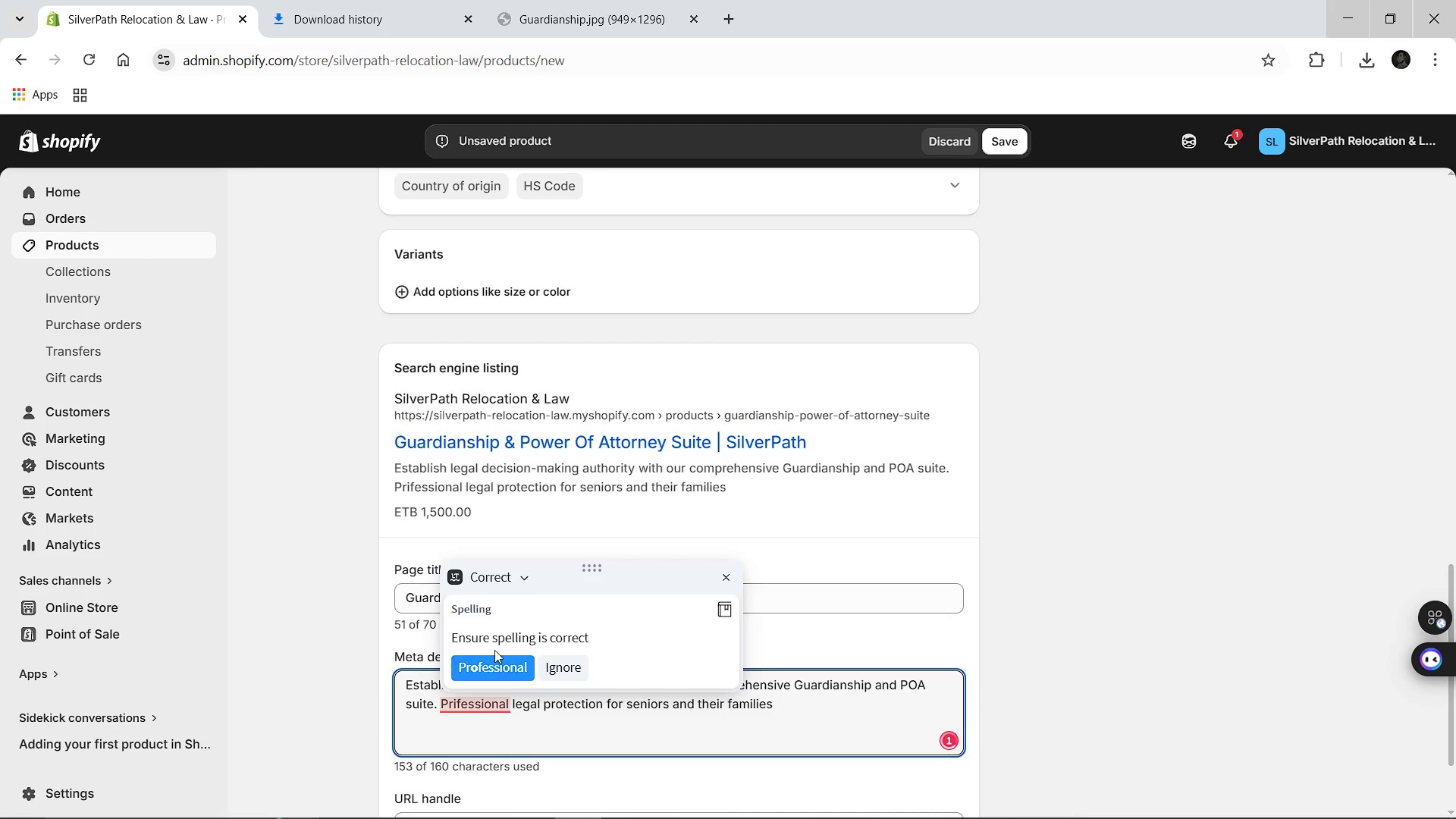 
left_click([494, 650])
 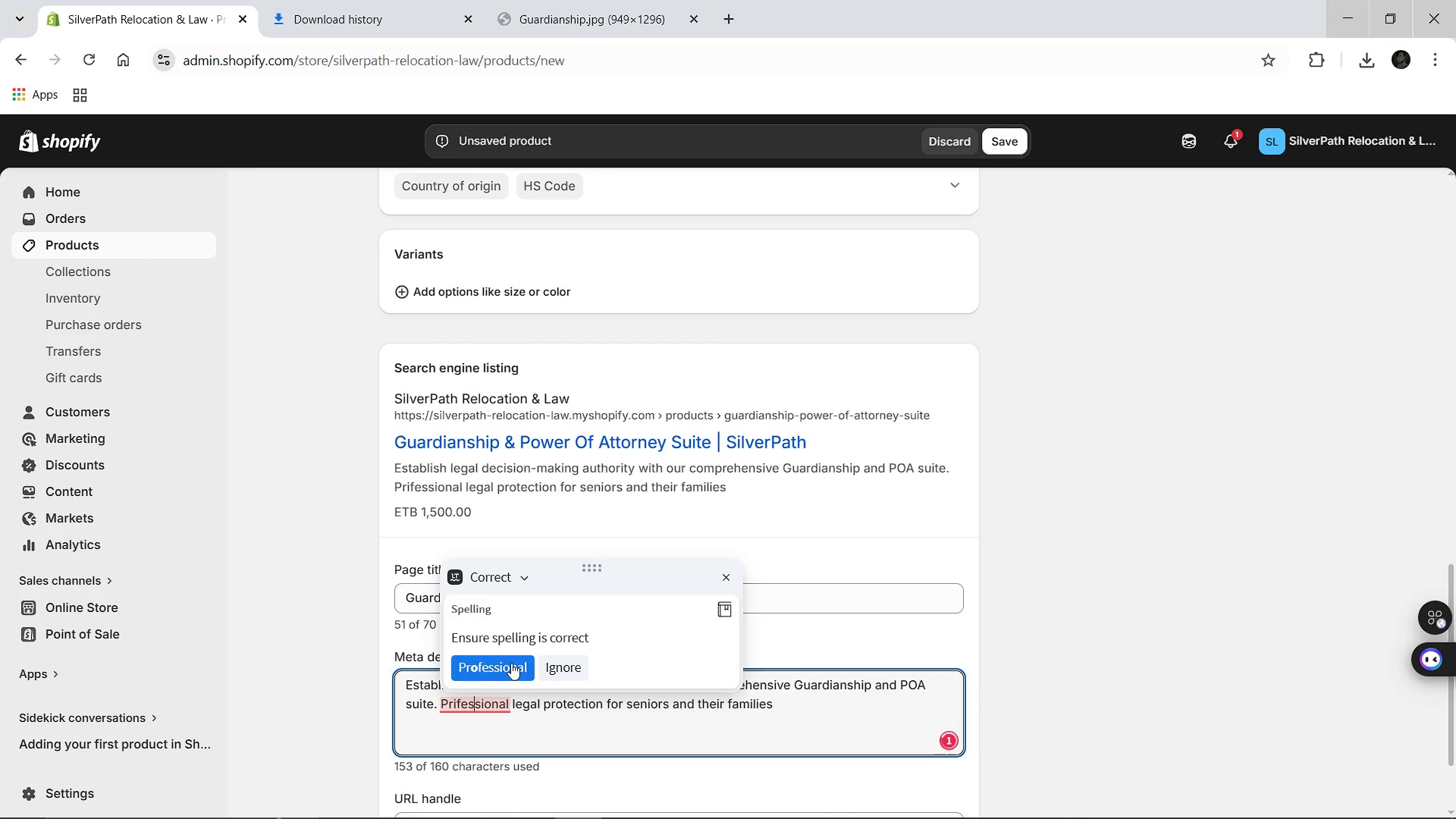 
left_click([511, 663])
 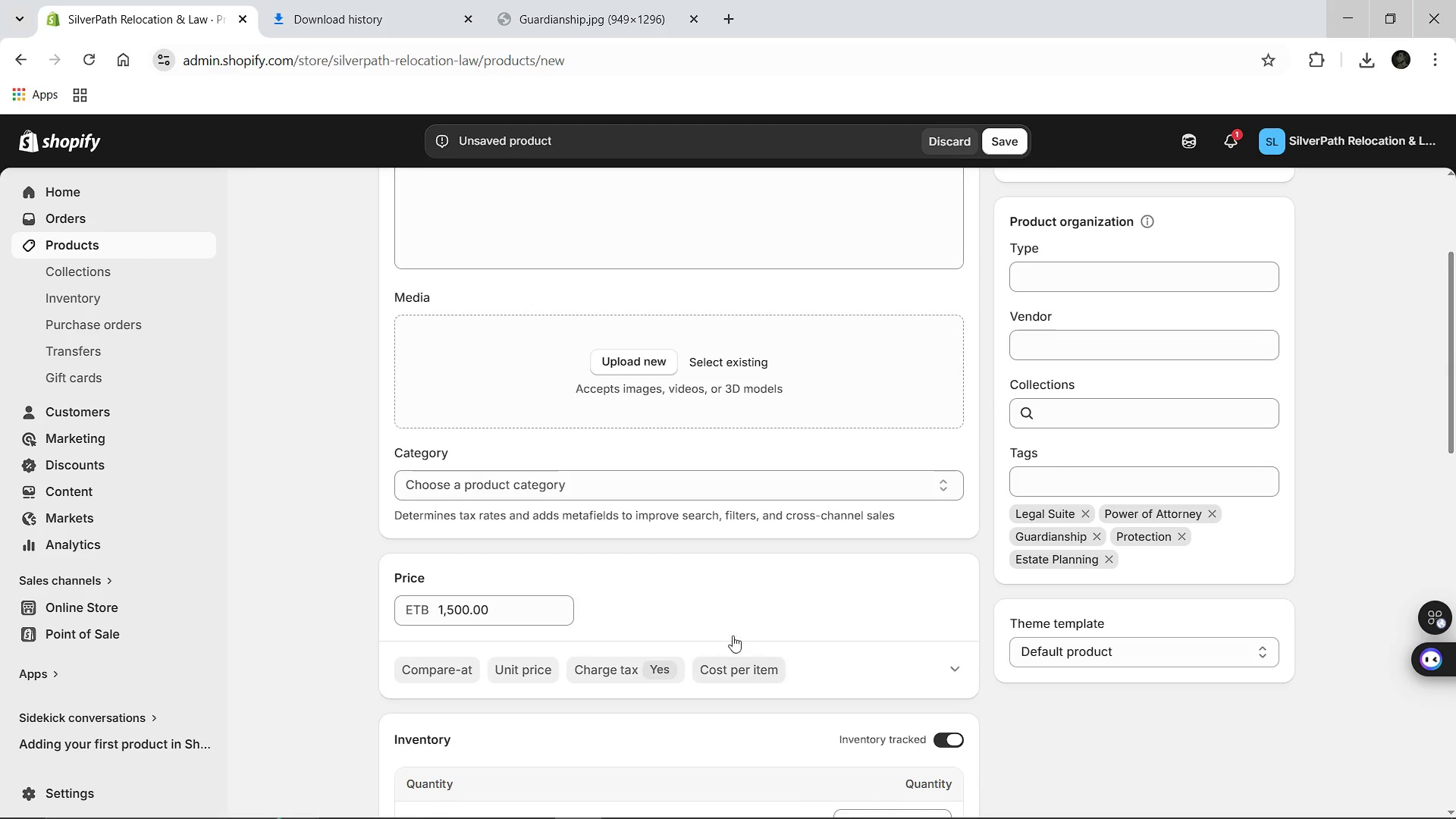 
left_click([366, 2])
 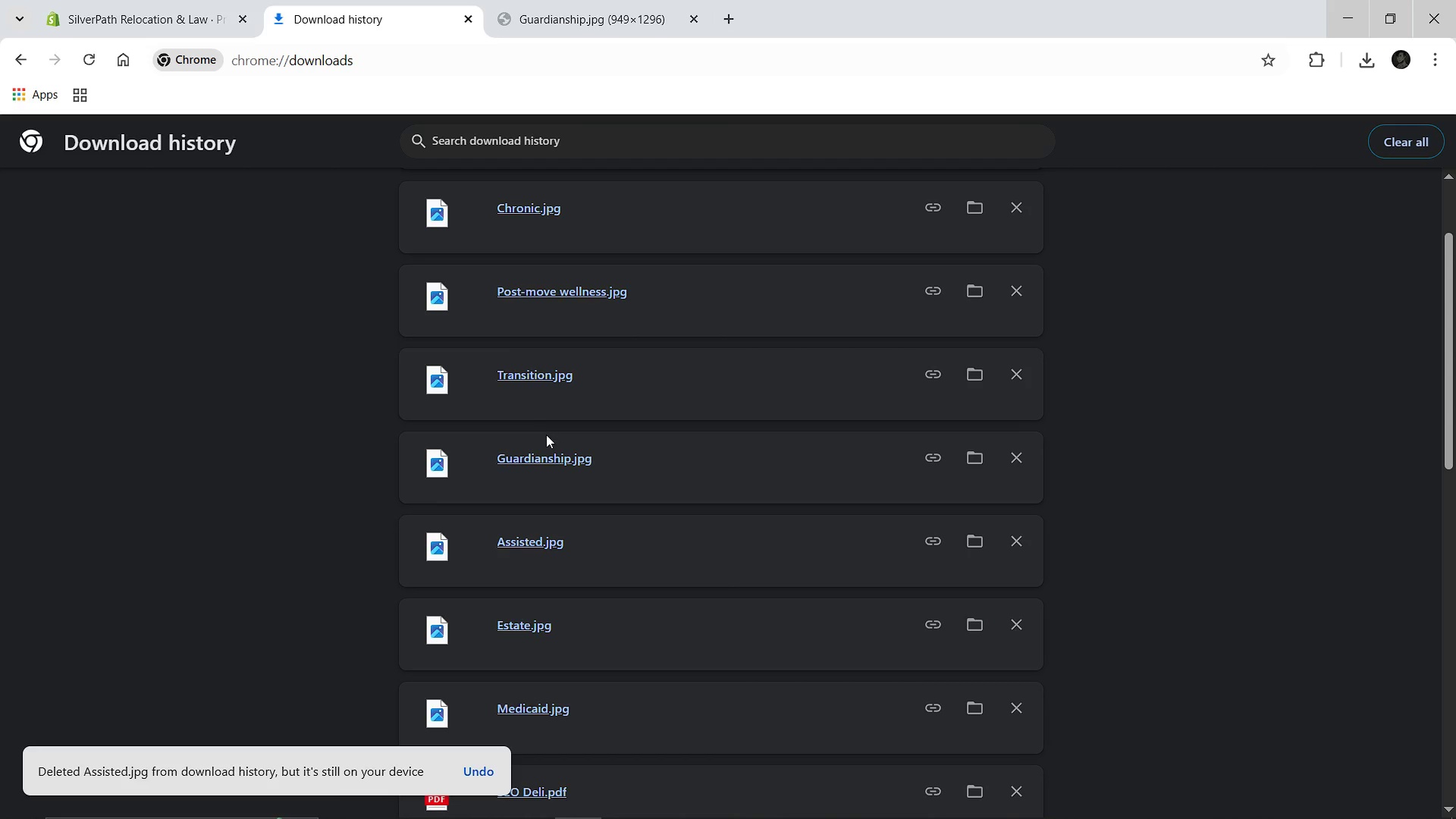 
left_click_drag(start_coordinate=[541, 455], to_coordinate=[500, 366])
 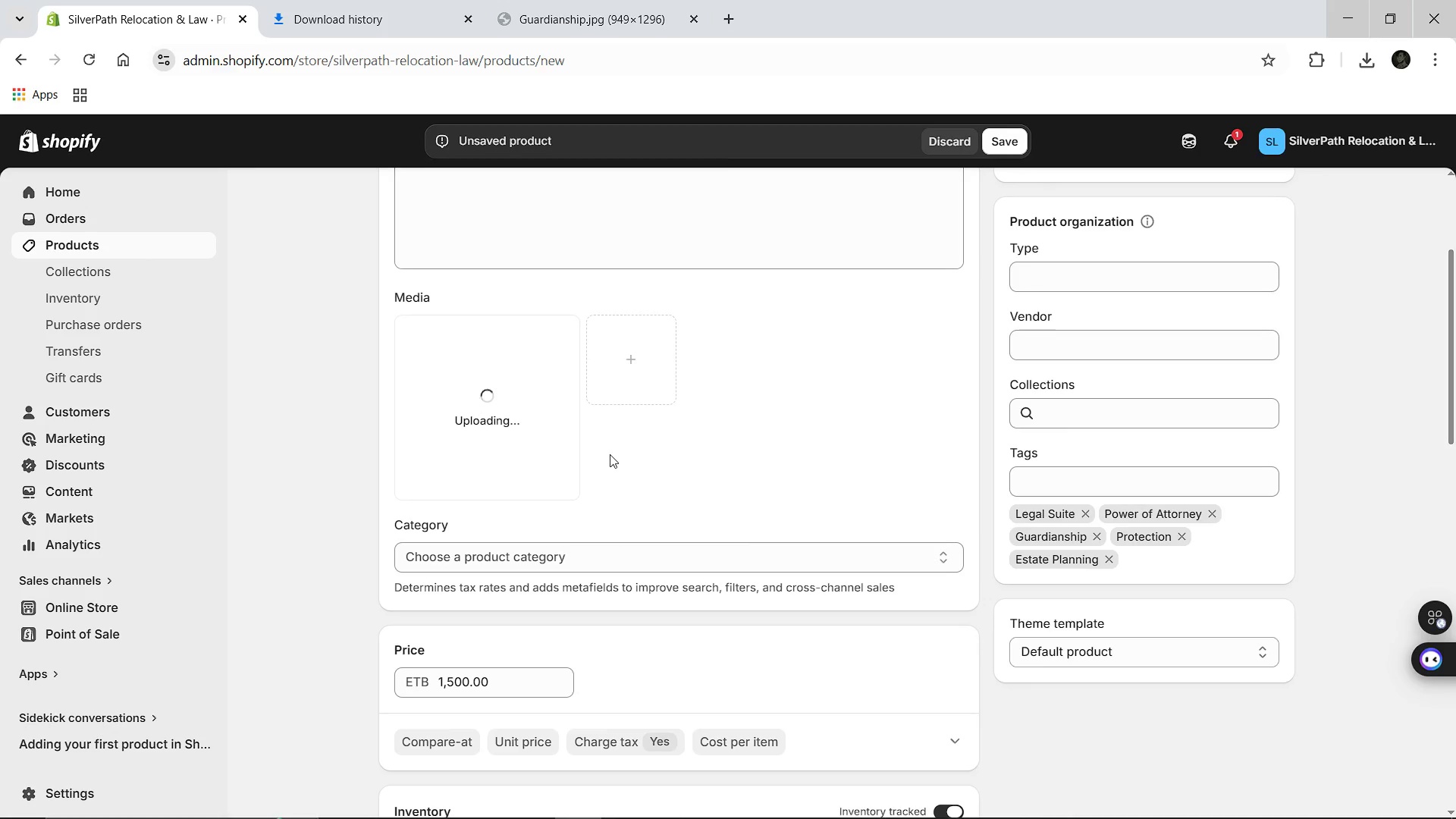 
wait(9.05)
 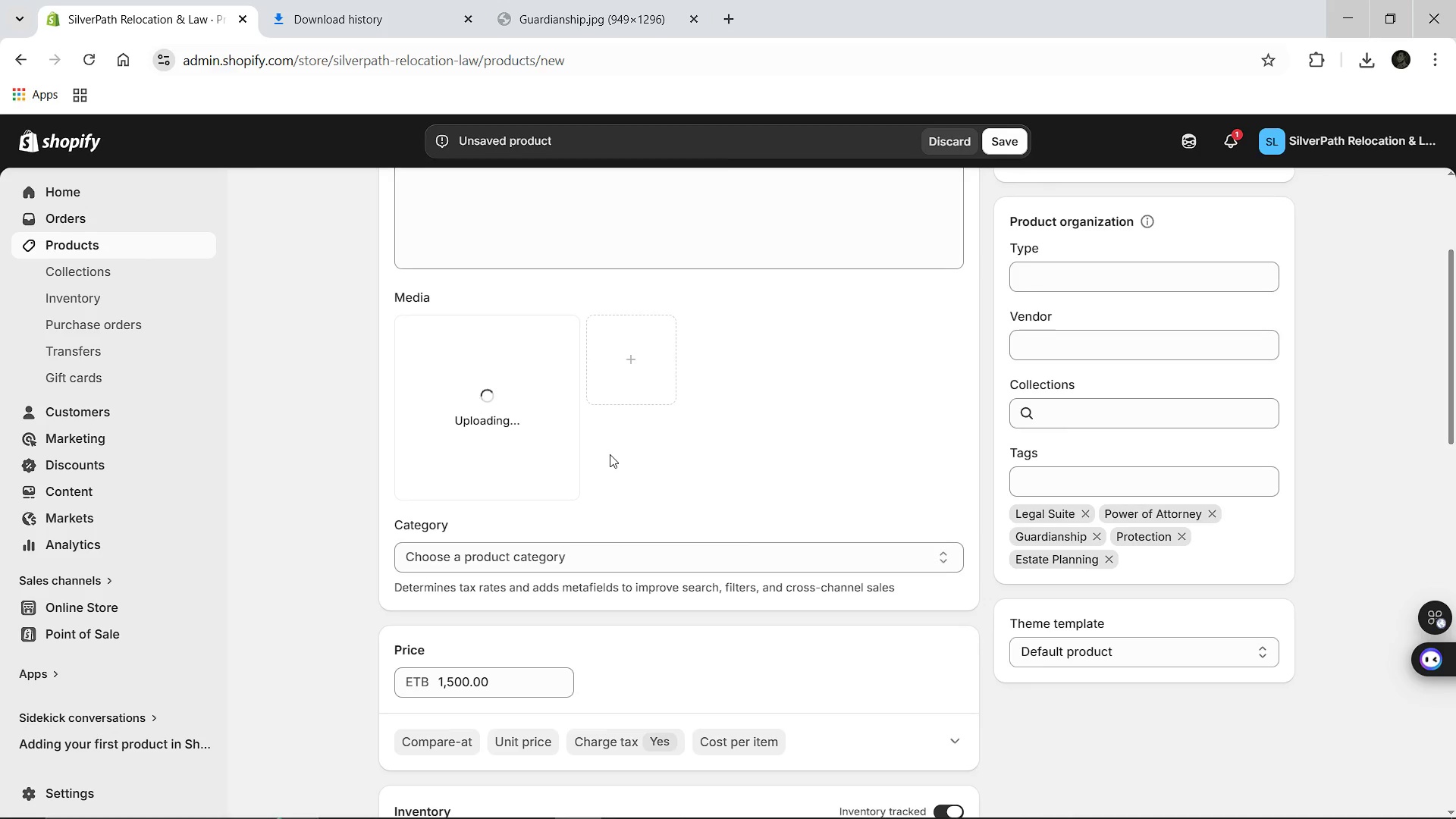 
left_click([488, 425])
 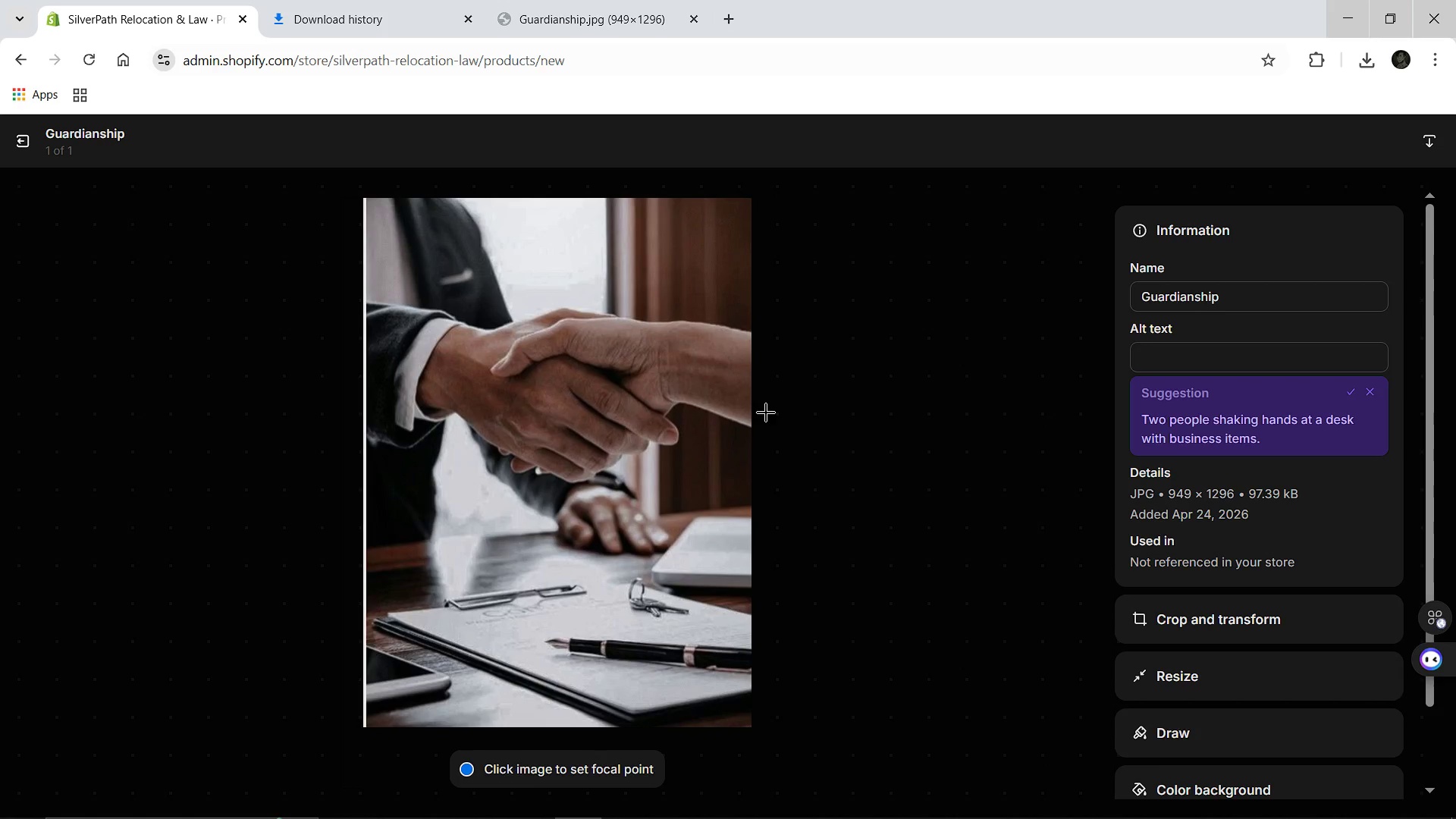 
wait(7.22)
 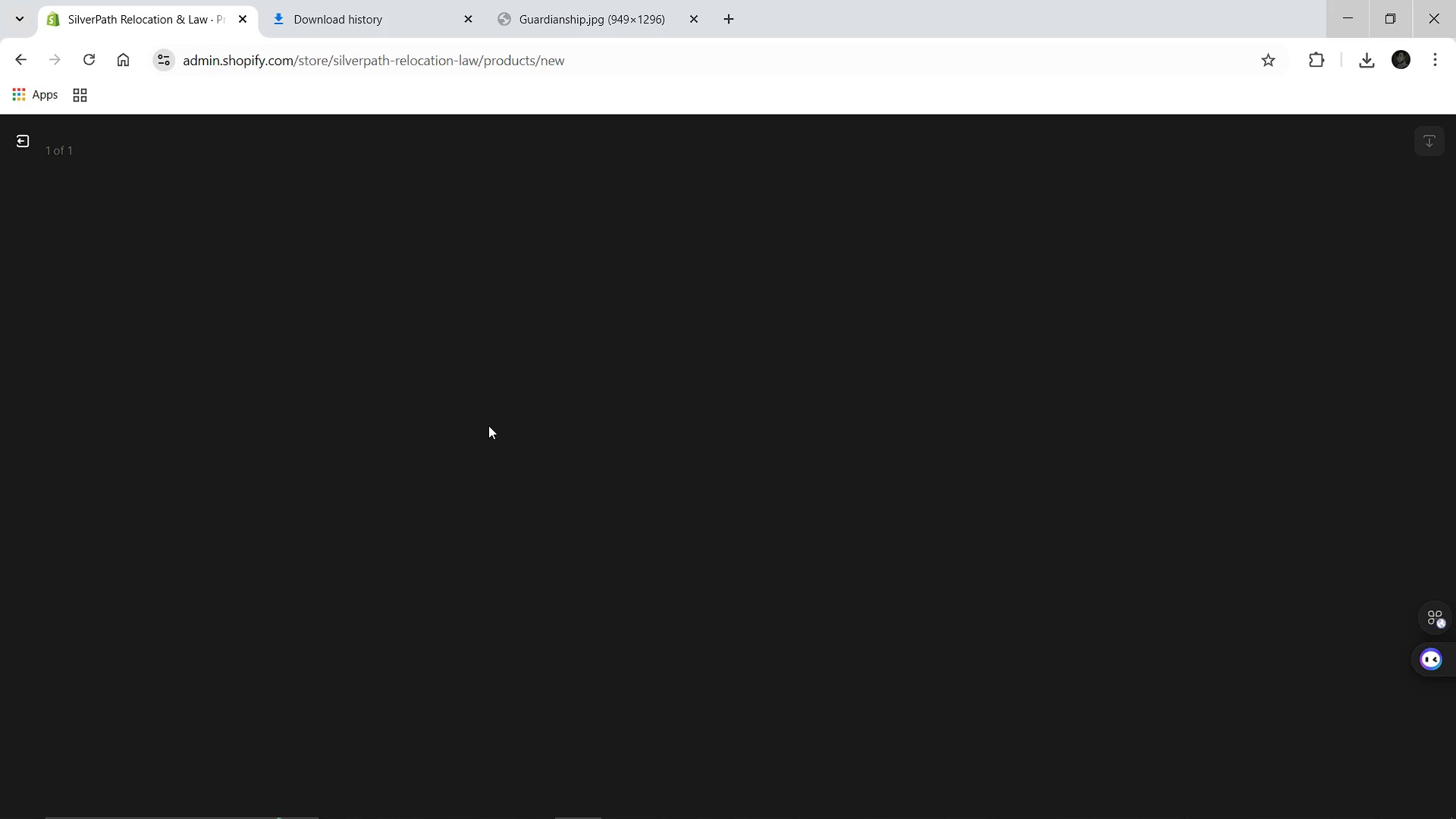 
left_click([1205, 298])
 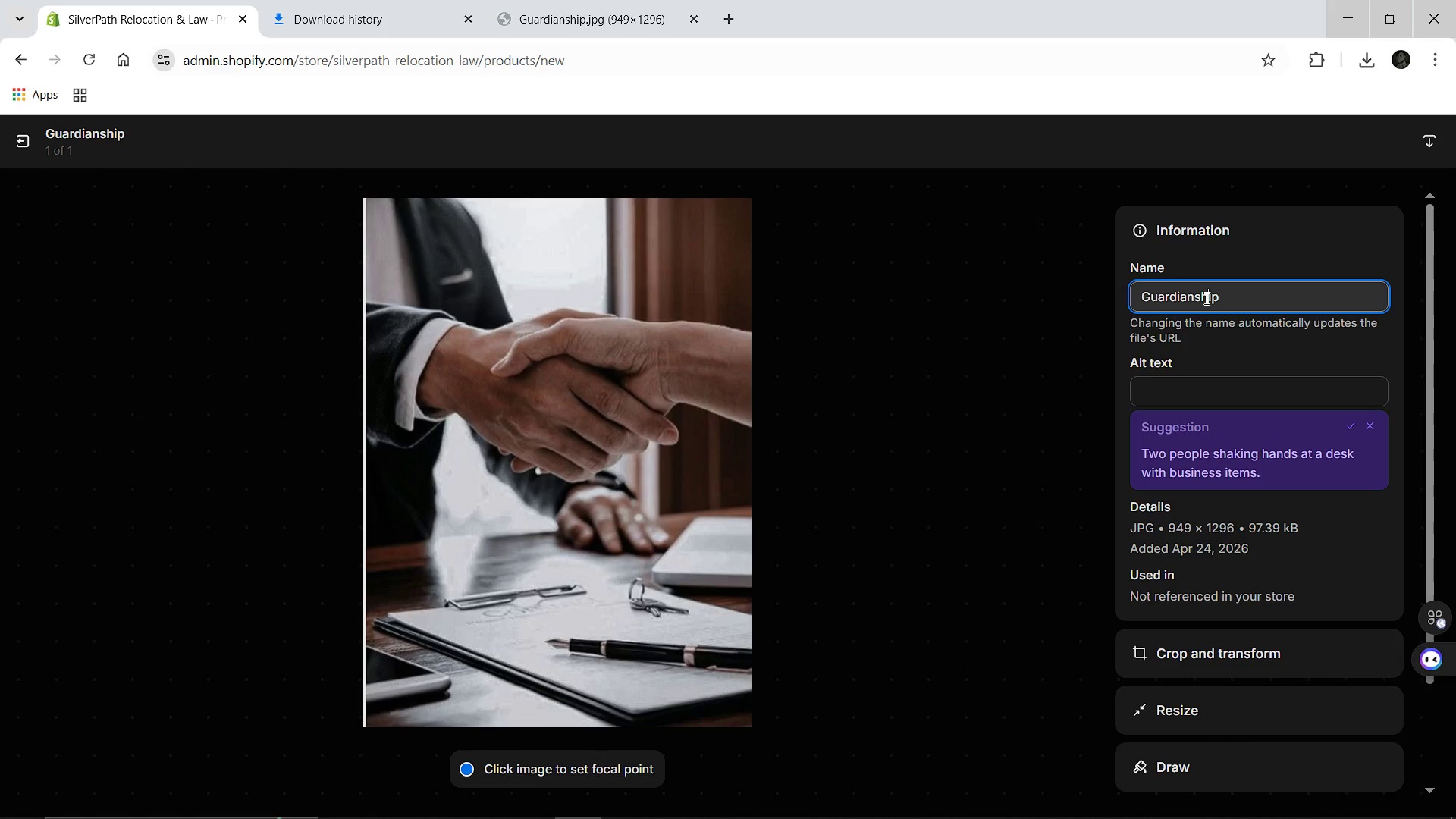 
key(Control+A)
 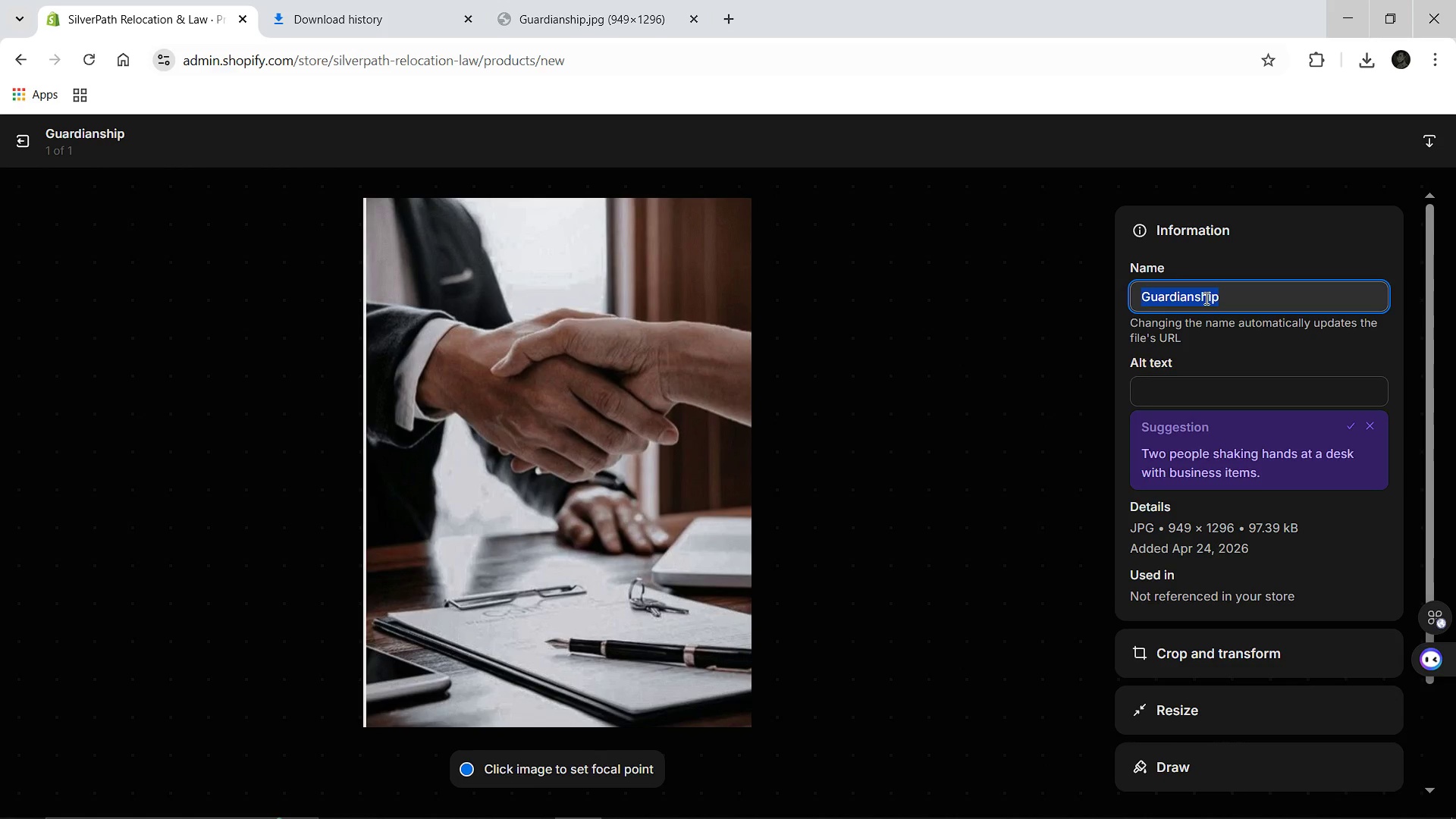 
hold_key(key=ShiftLeft, duration=1.52)
 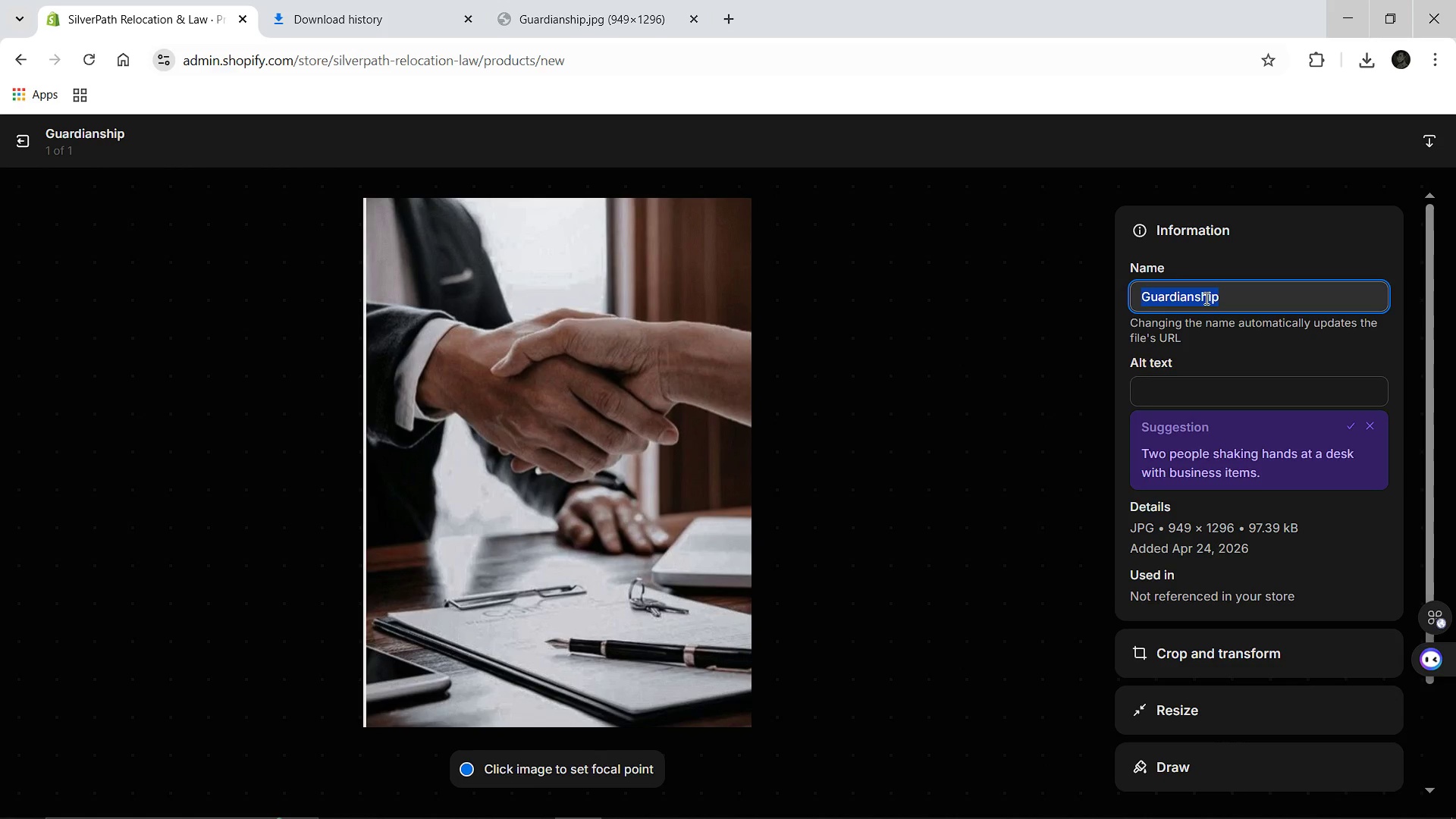 
type(Furadian )
key(Backspace)
type(ship)
 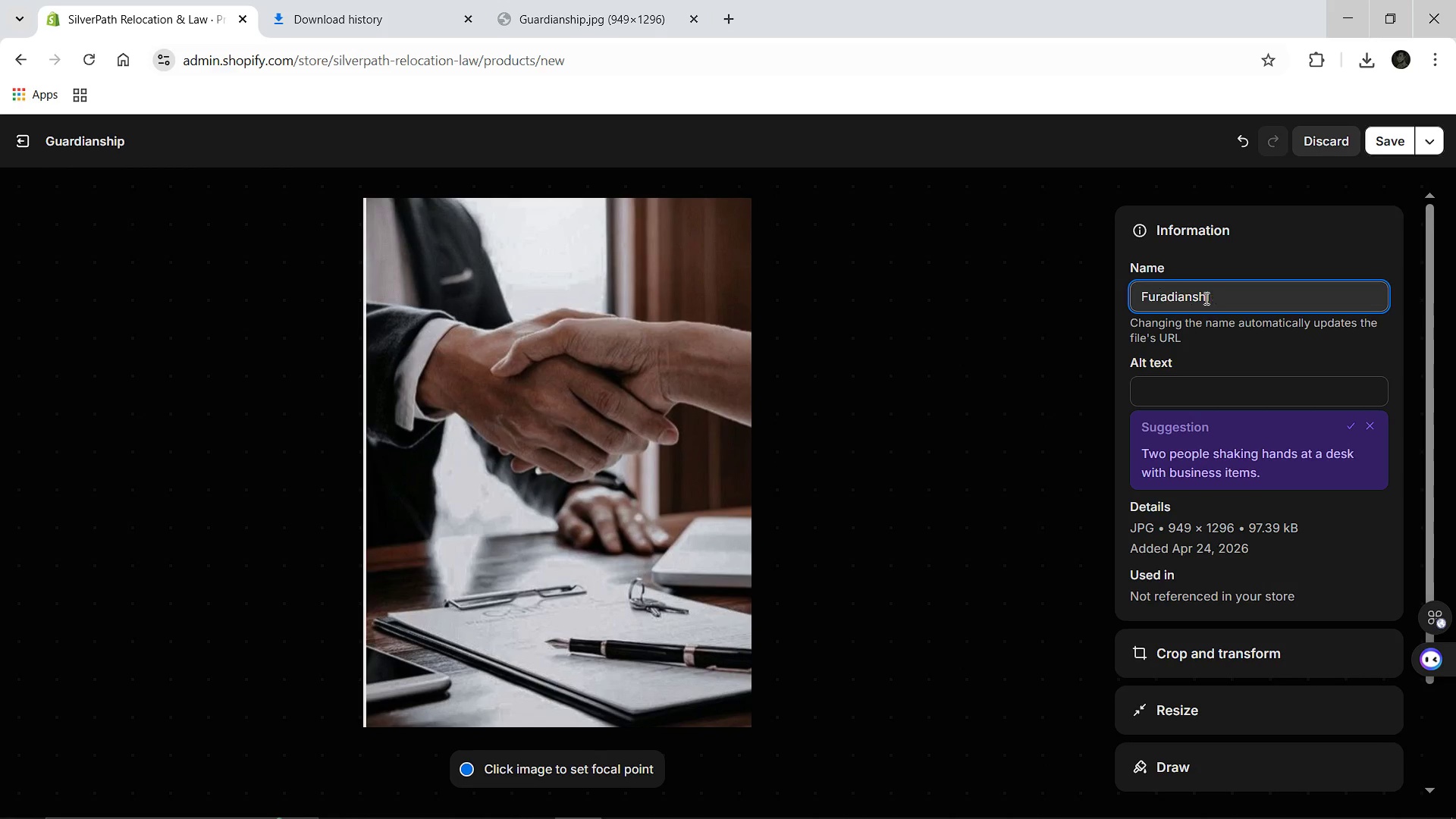 
hold_key(key=Backspace, duration=1.09)
 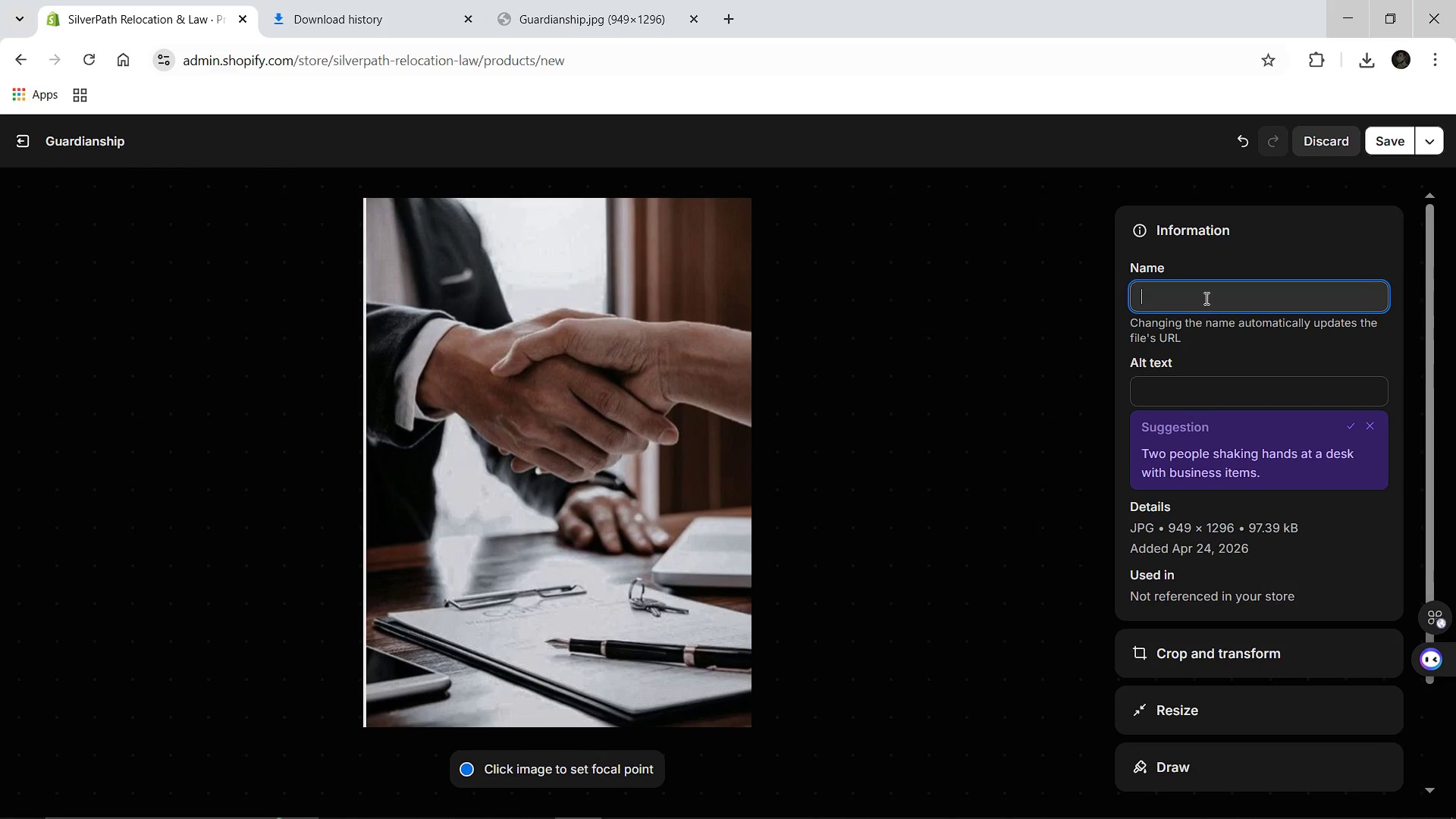 
key(Control+Z)
 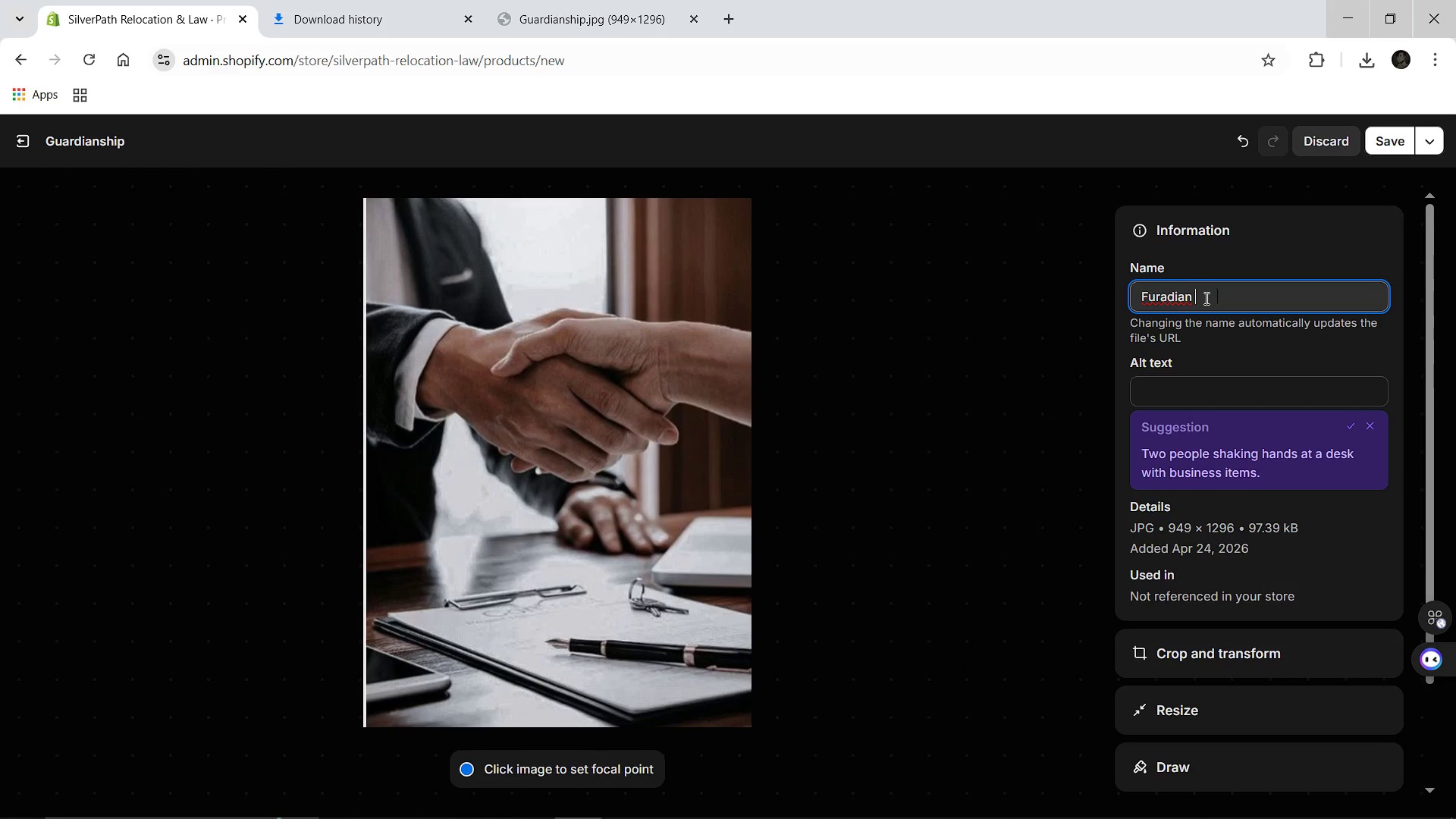 
key(Control+Z)
 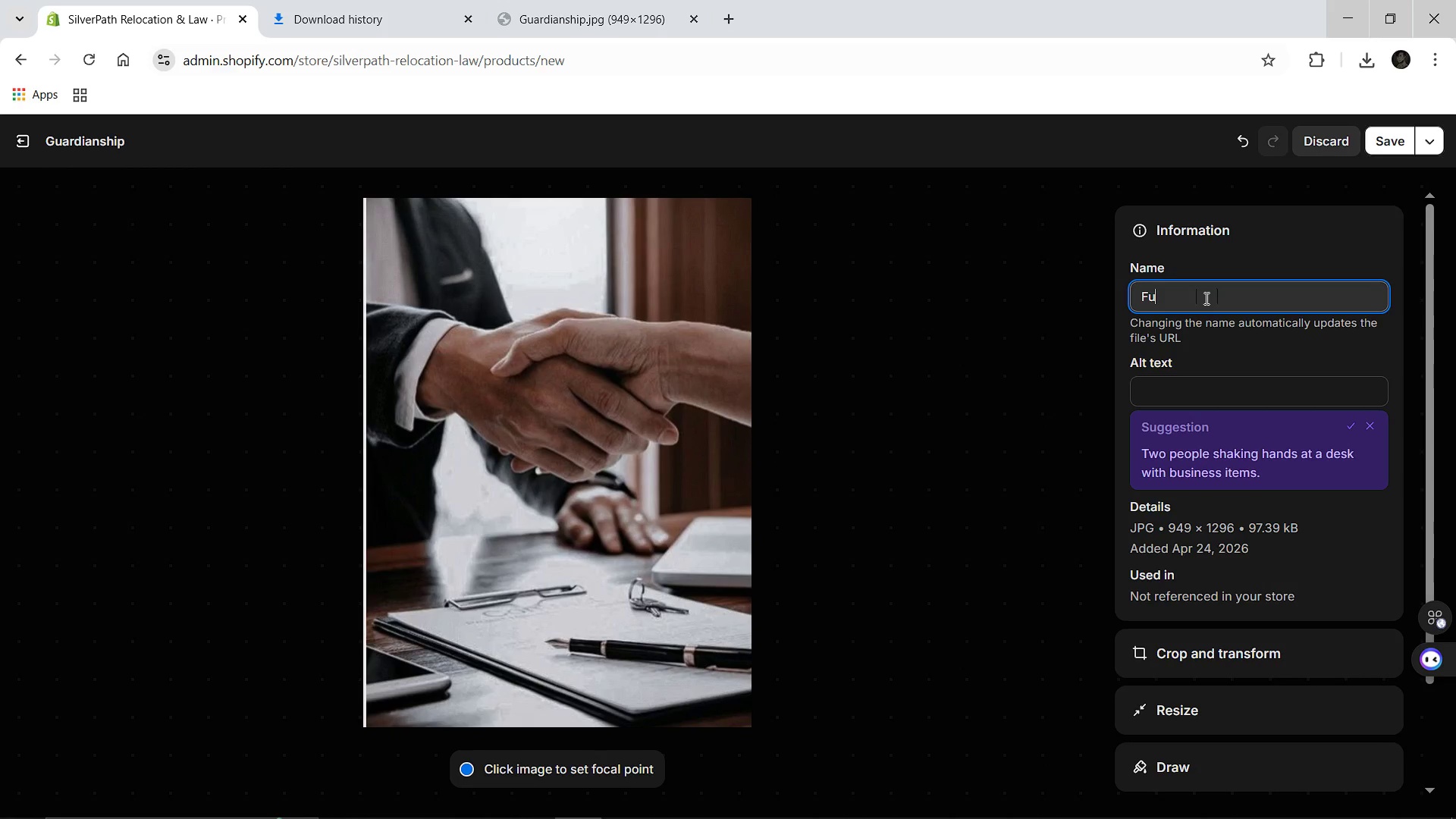 
key(Control+Z)
 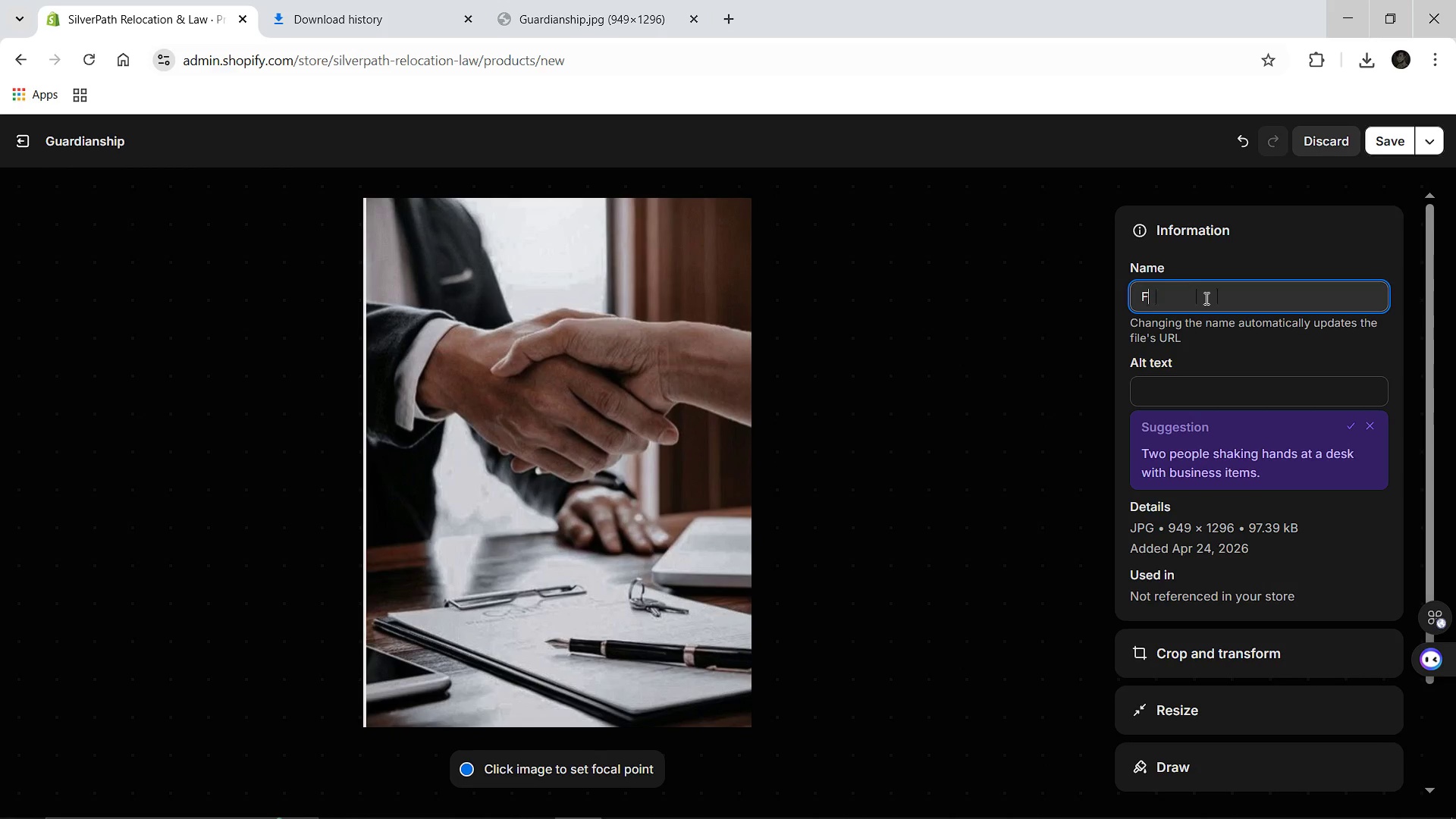 
key(Control+Z)
 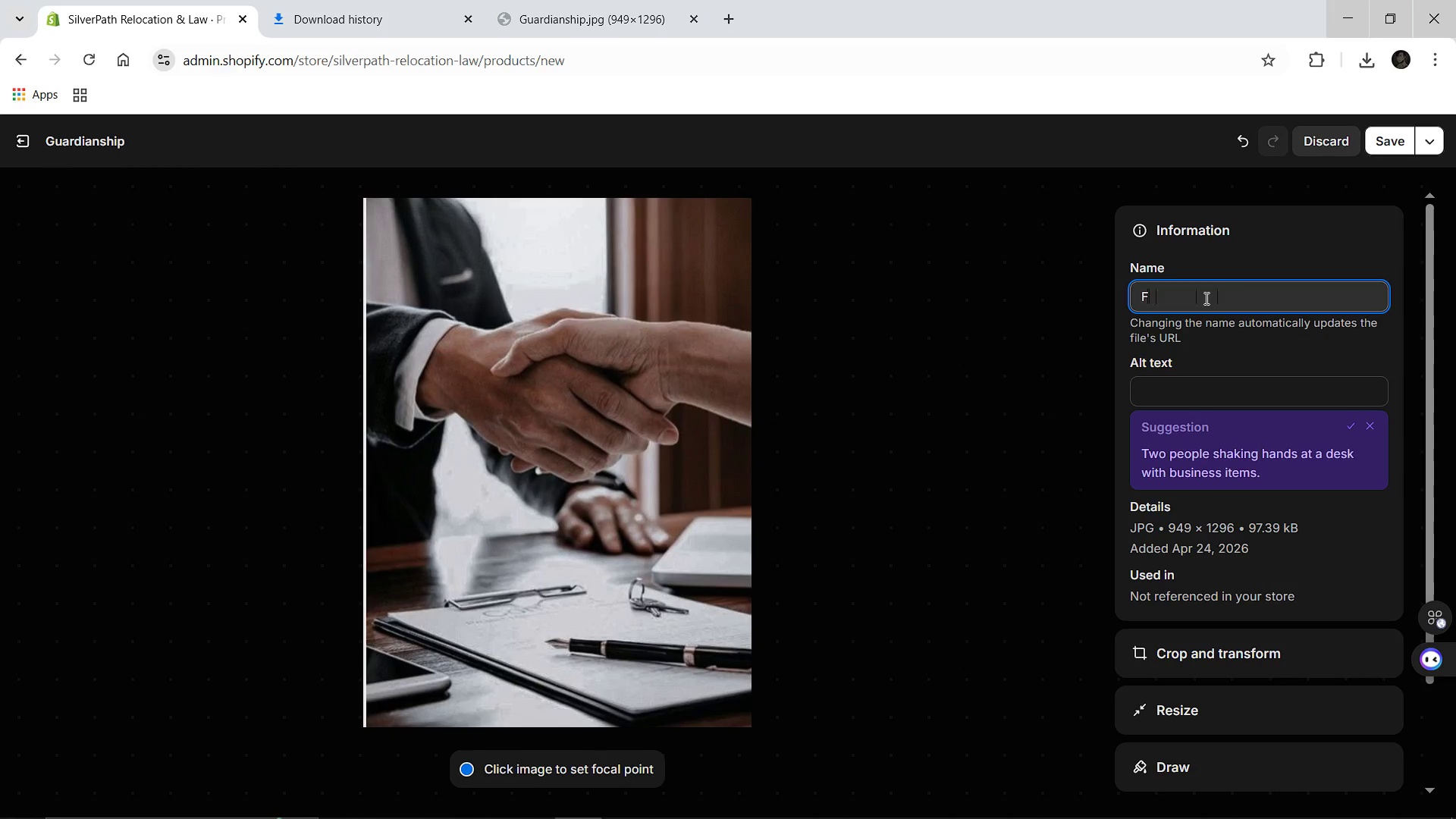 
key(Control+Z)
 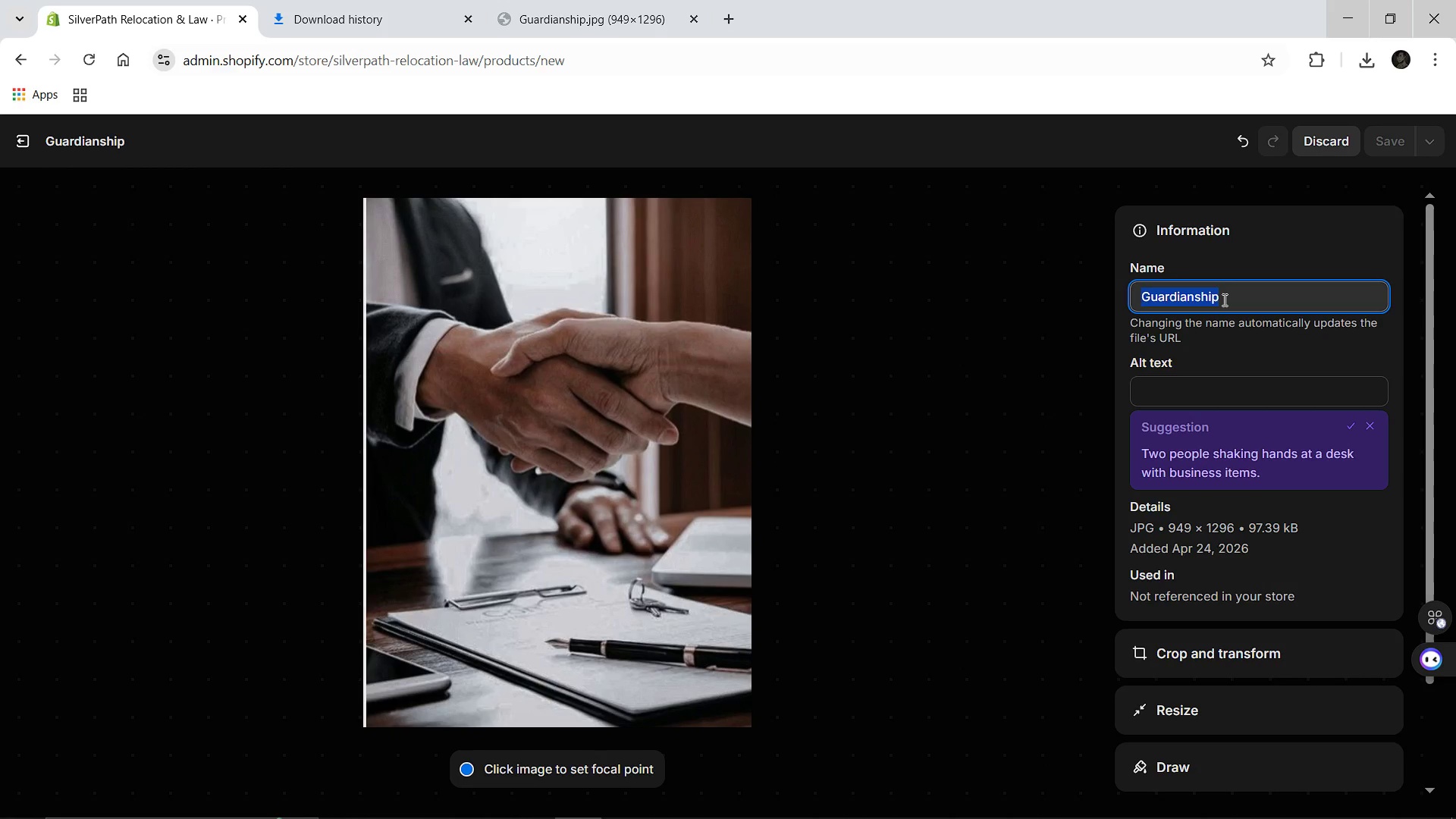 
left_click([1223, 300])
 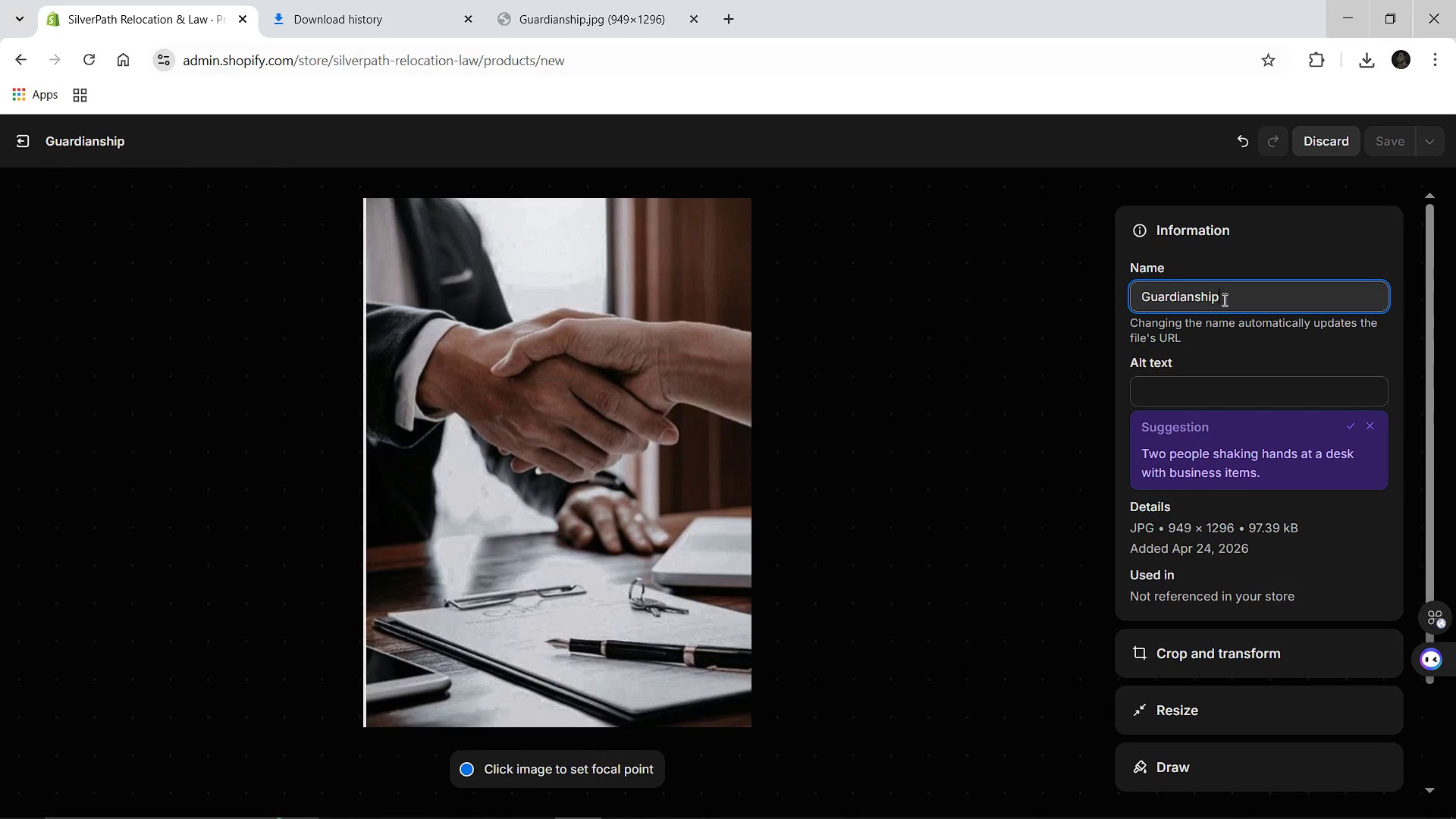 
type( & Powership)
key(Backspace)
key(Backspace)
key(Backspace)
key(Backspace)
key(Backspace)
key(Backspace)
key(Backspace)
key(Backspace)
type(A)
key(Backspace)
type(OA)
 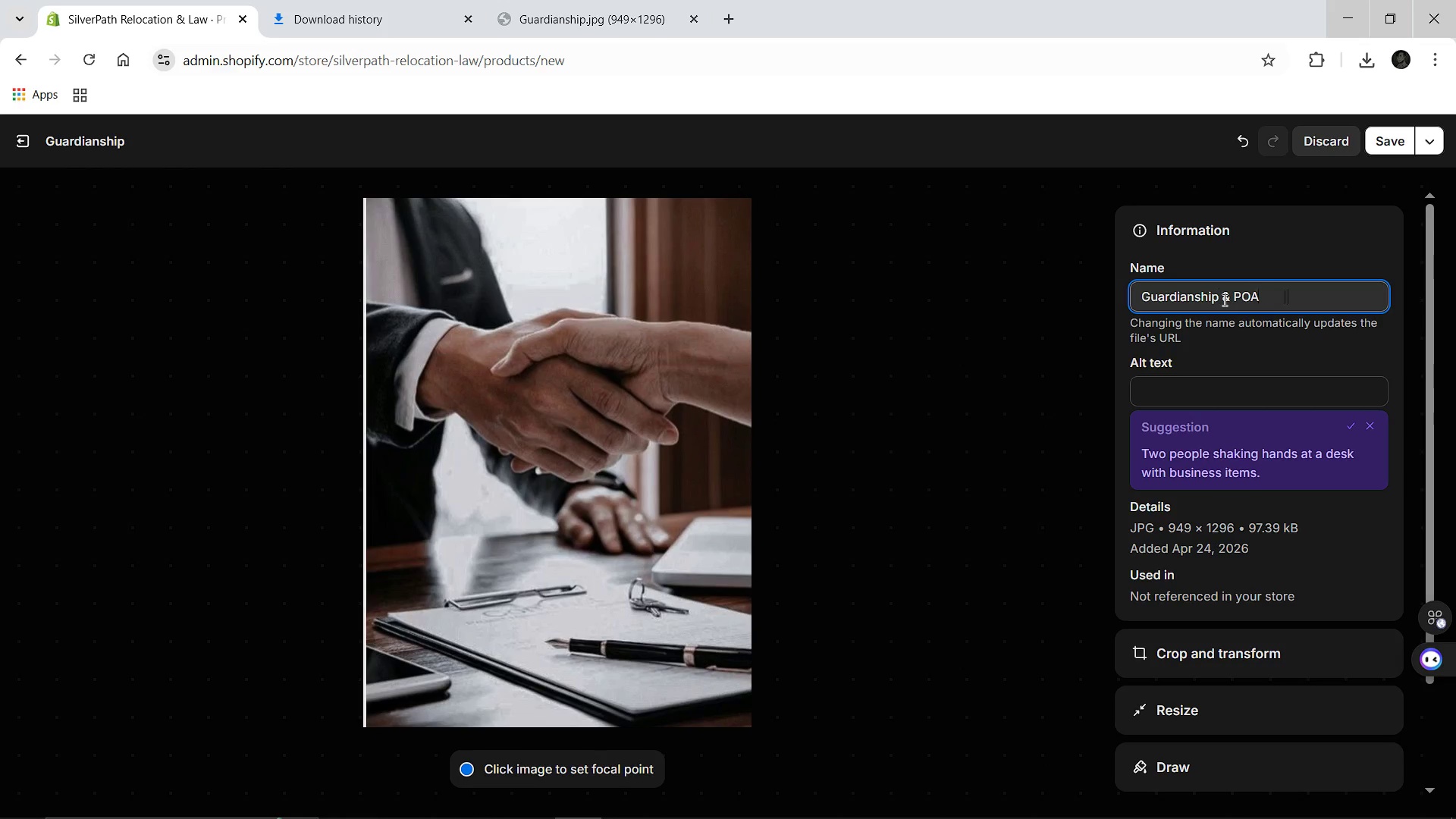 
type( Legal Suite)
 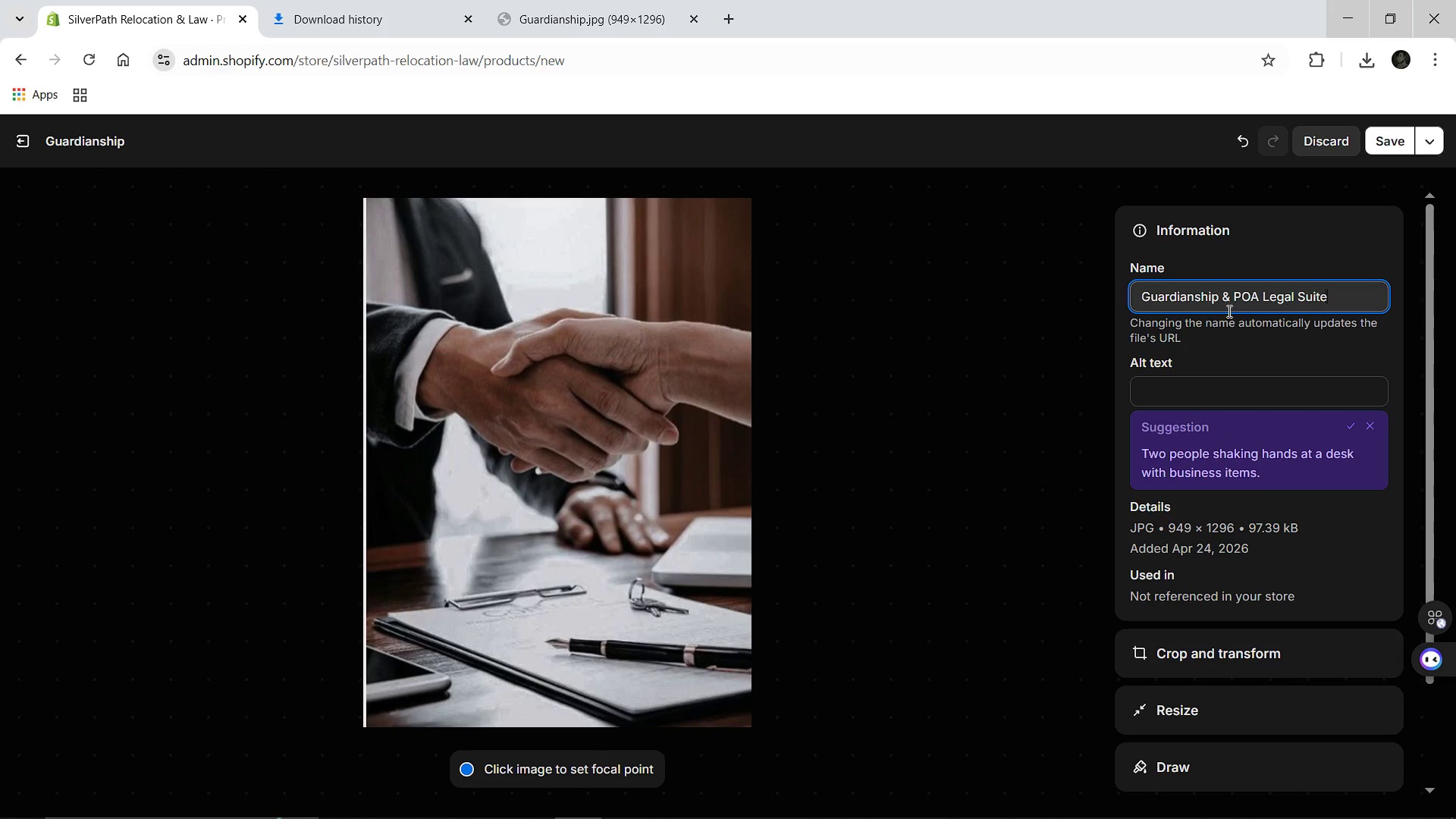 
left_click([1169, 378])
 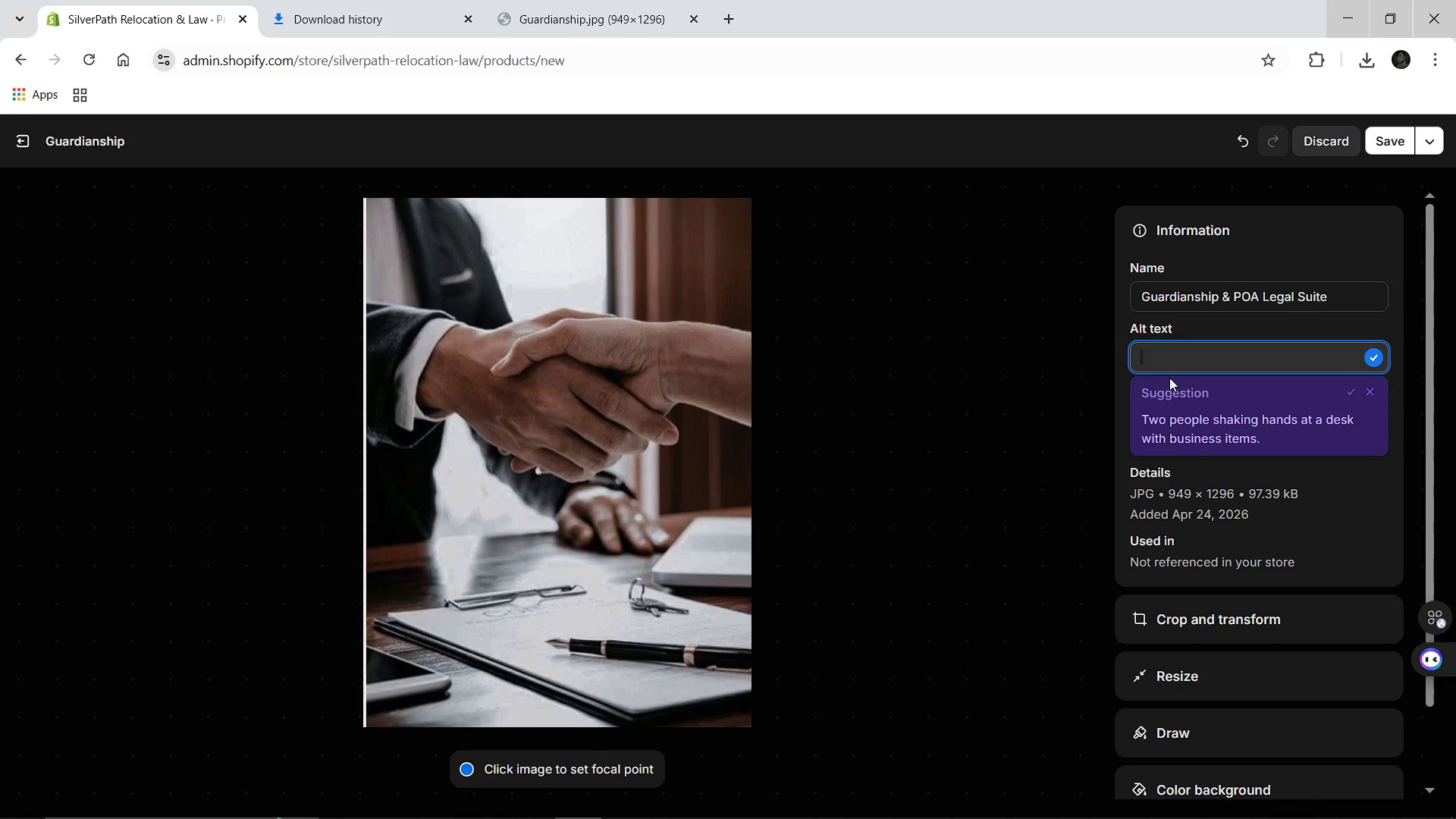 
hold_key(key=ShiftLeft, duration=1.52)
 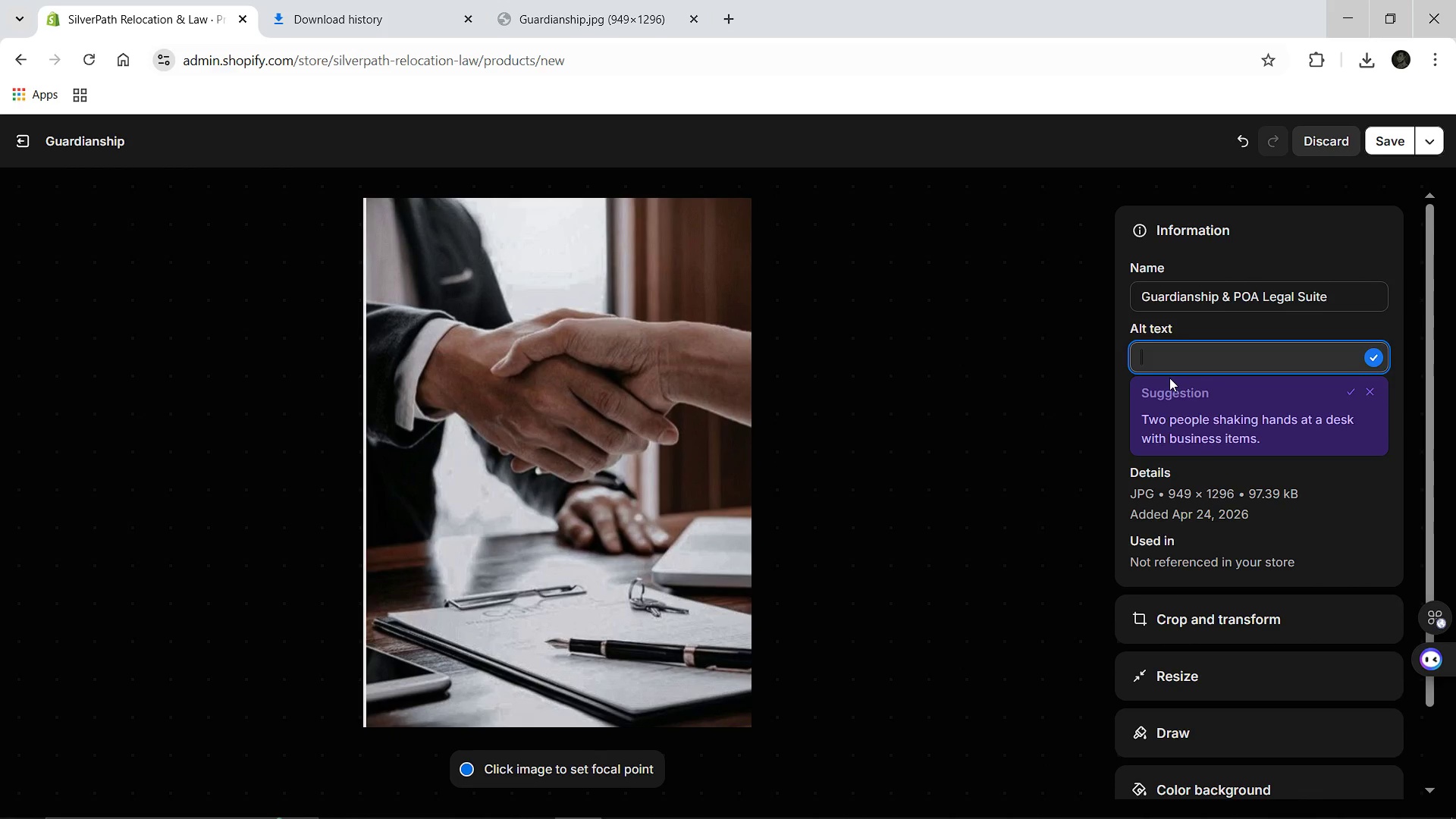 
hold_key(key=ShiftLeft, duration=1.5)
 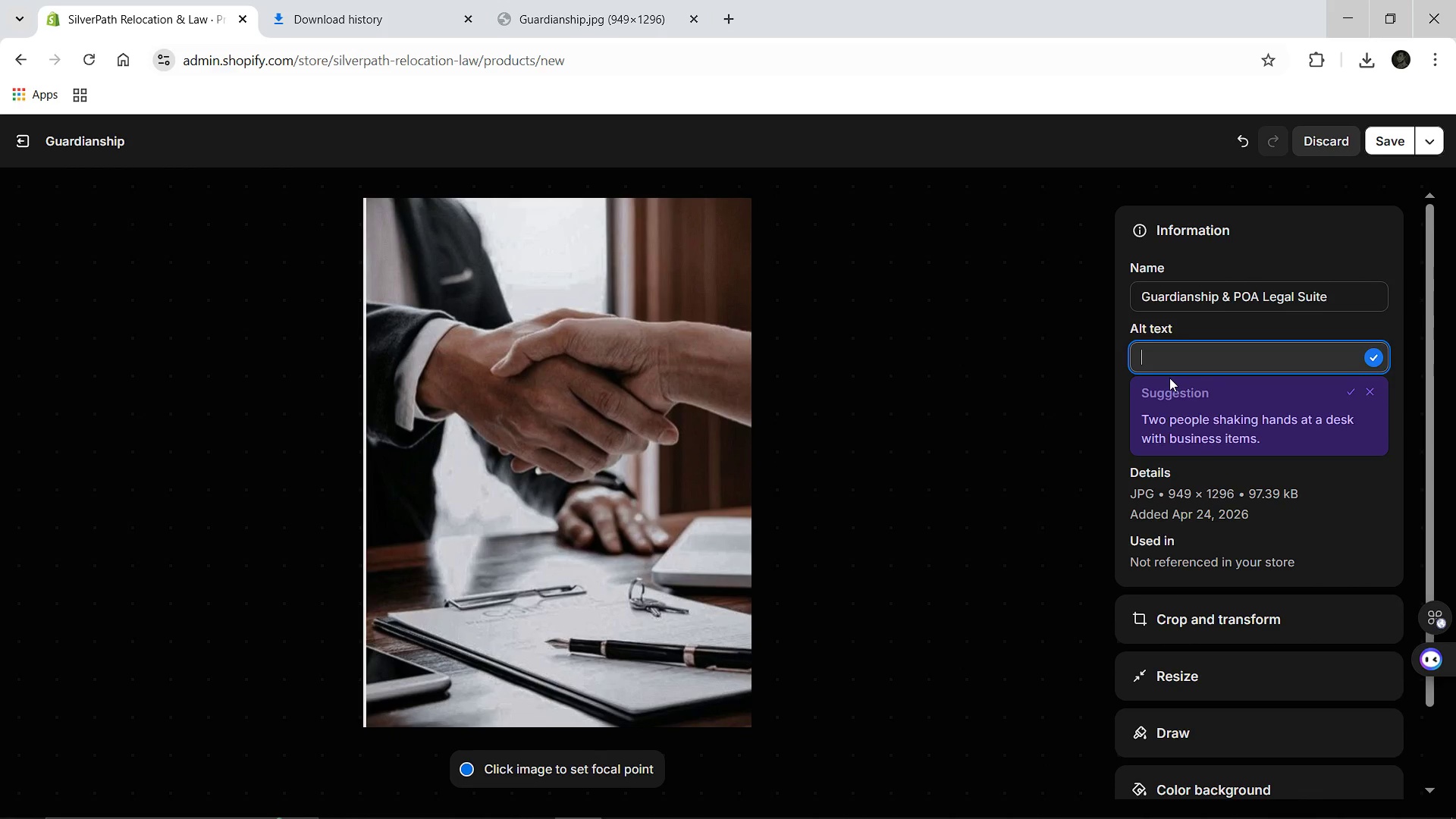 
type(A high-quality of)
key(Backspace)
key(Backspace)
type(close-up of a classical fountain pen resting on a signed legal contact,, )
 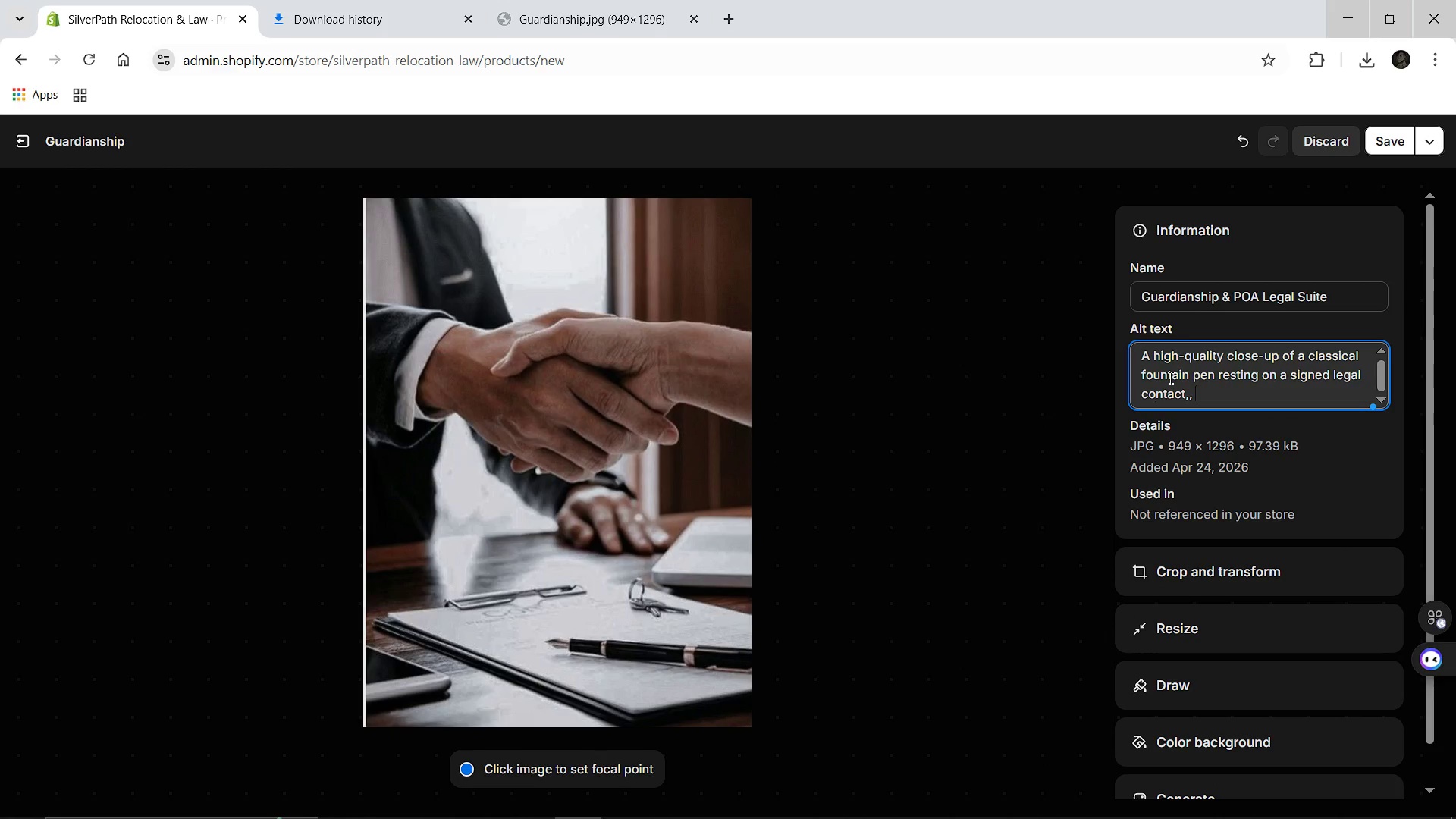 
key(Enter)
 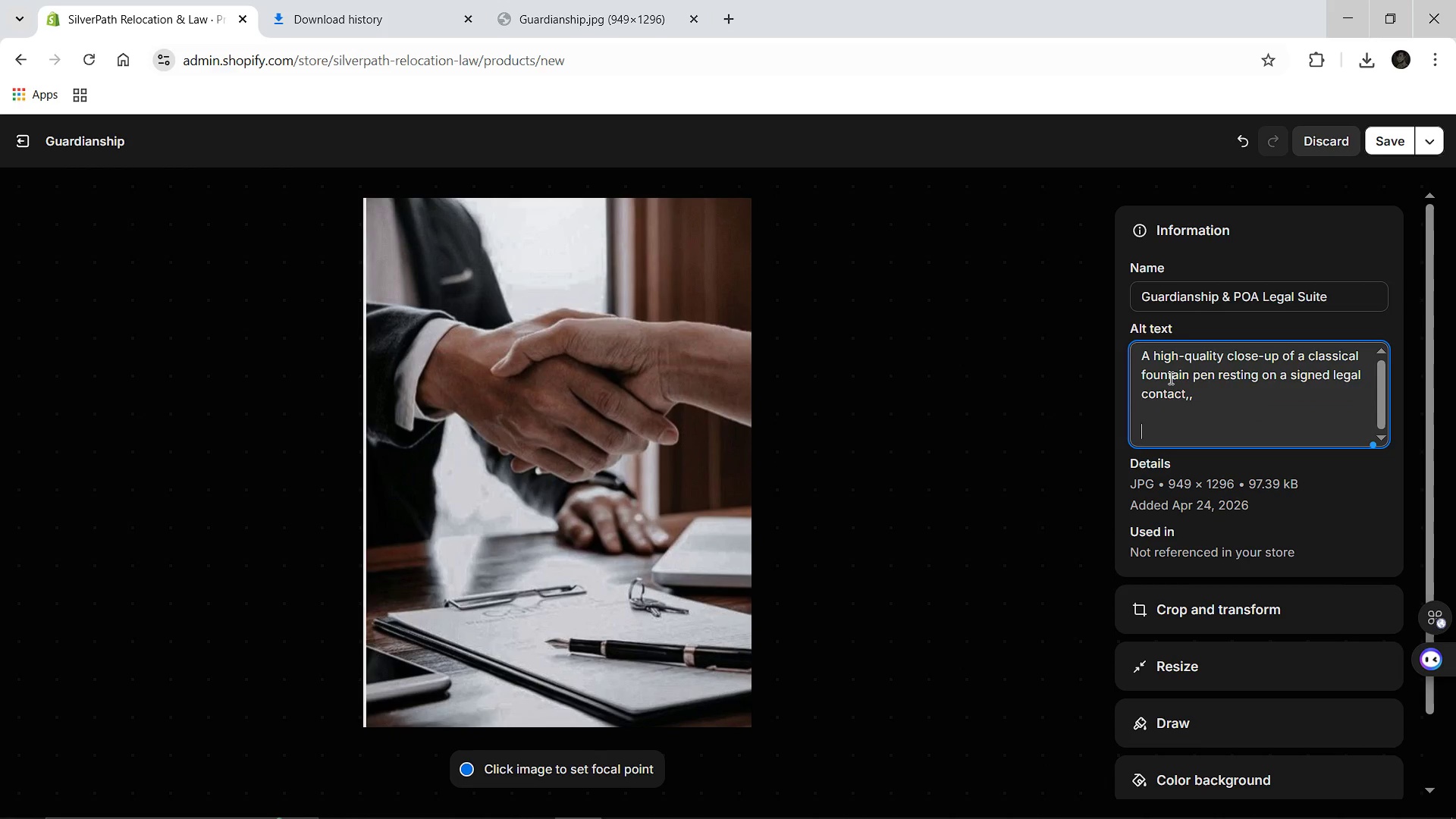 
key(Enter)
 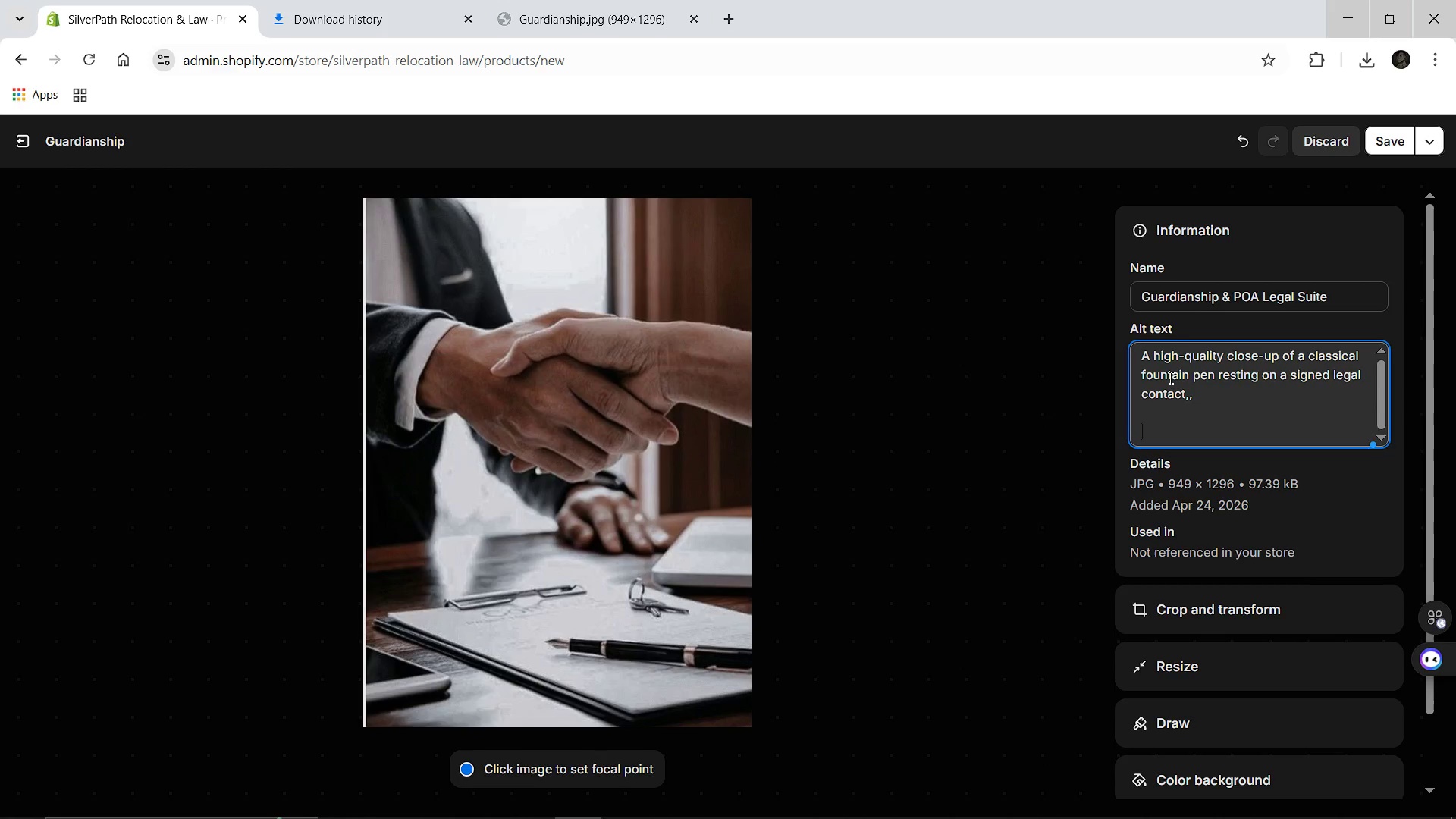 
key(Backspace)
key(Backspace)
key(Backspace)
key(Backspace)
type( suggesting)
 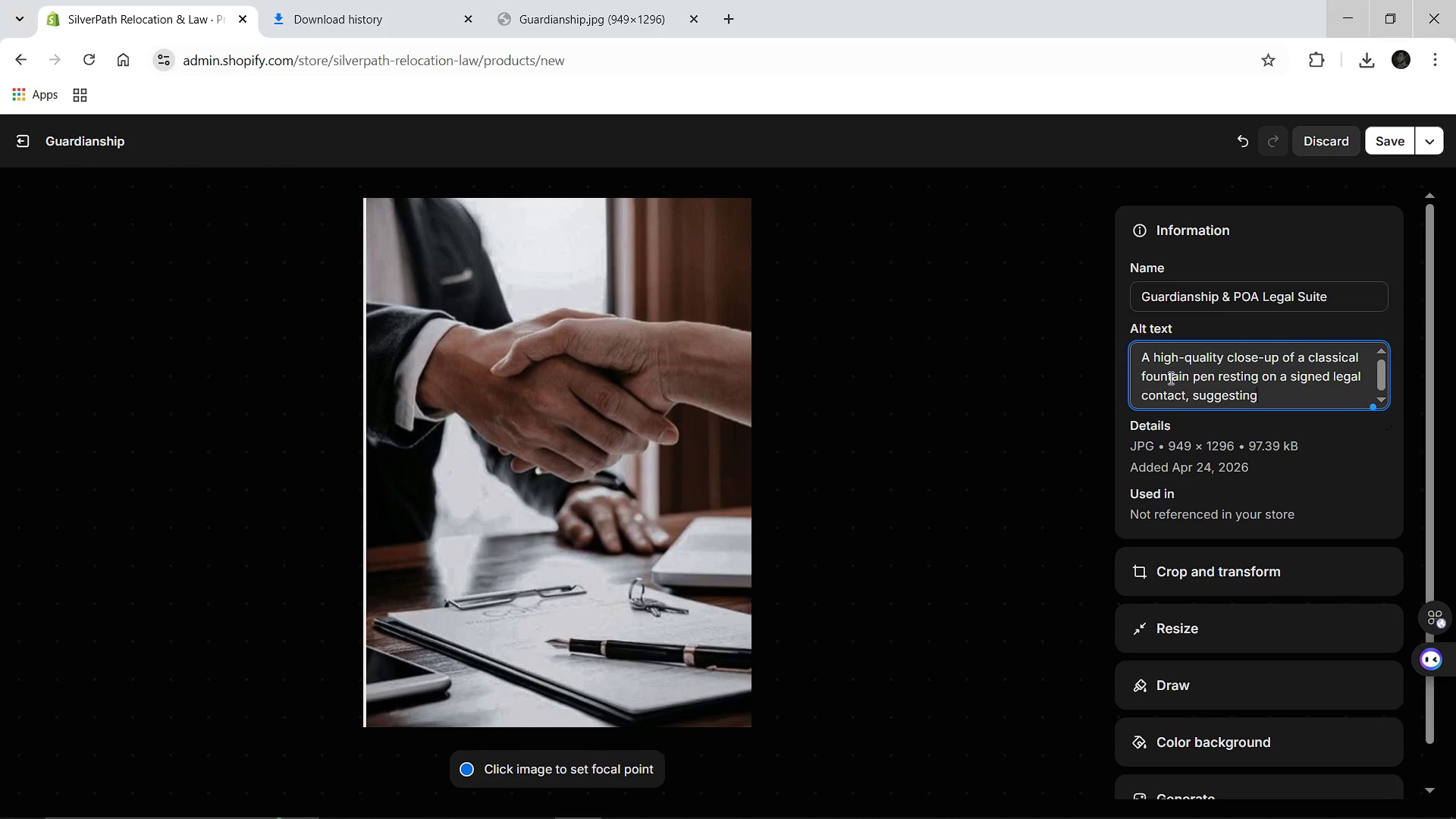 
type( security, finality, and a prod)
key(Backspace)
type(ff)
key(Backspace)
type(essional lo)
key(Backspace)
type(egal protection for seniors and their famie)
key(Backspace)
type(lies.)
 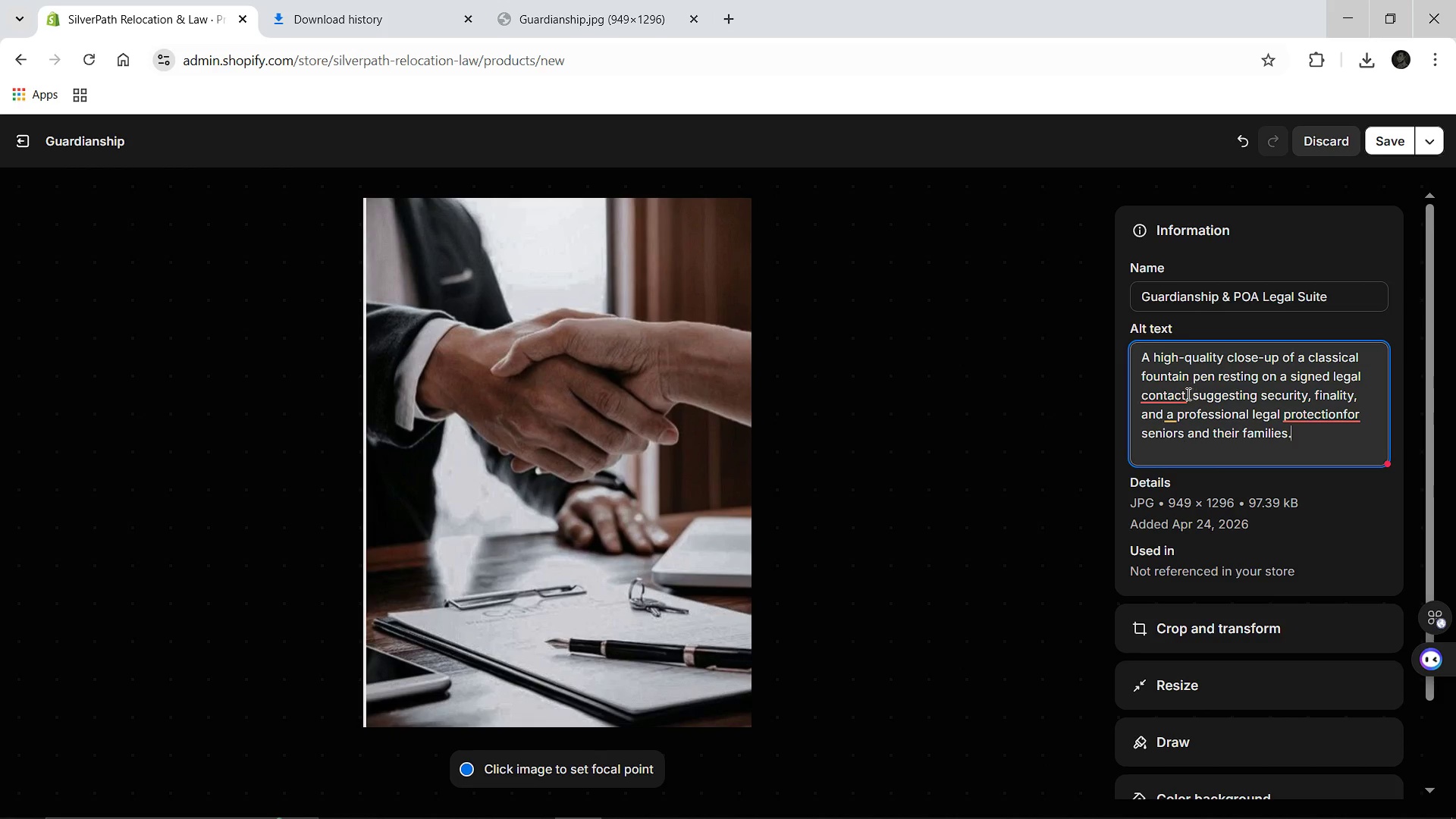 
left_click([1185, 394])
 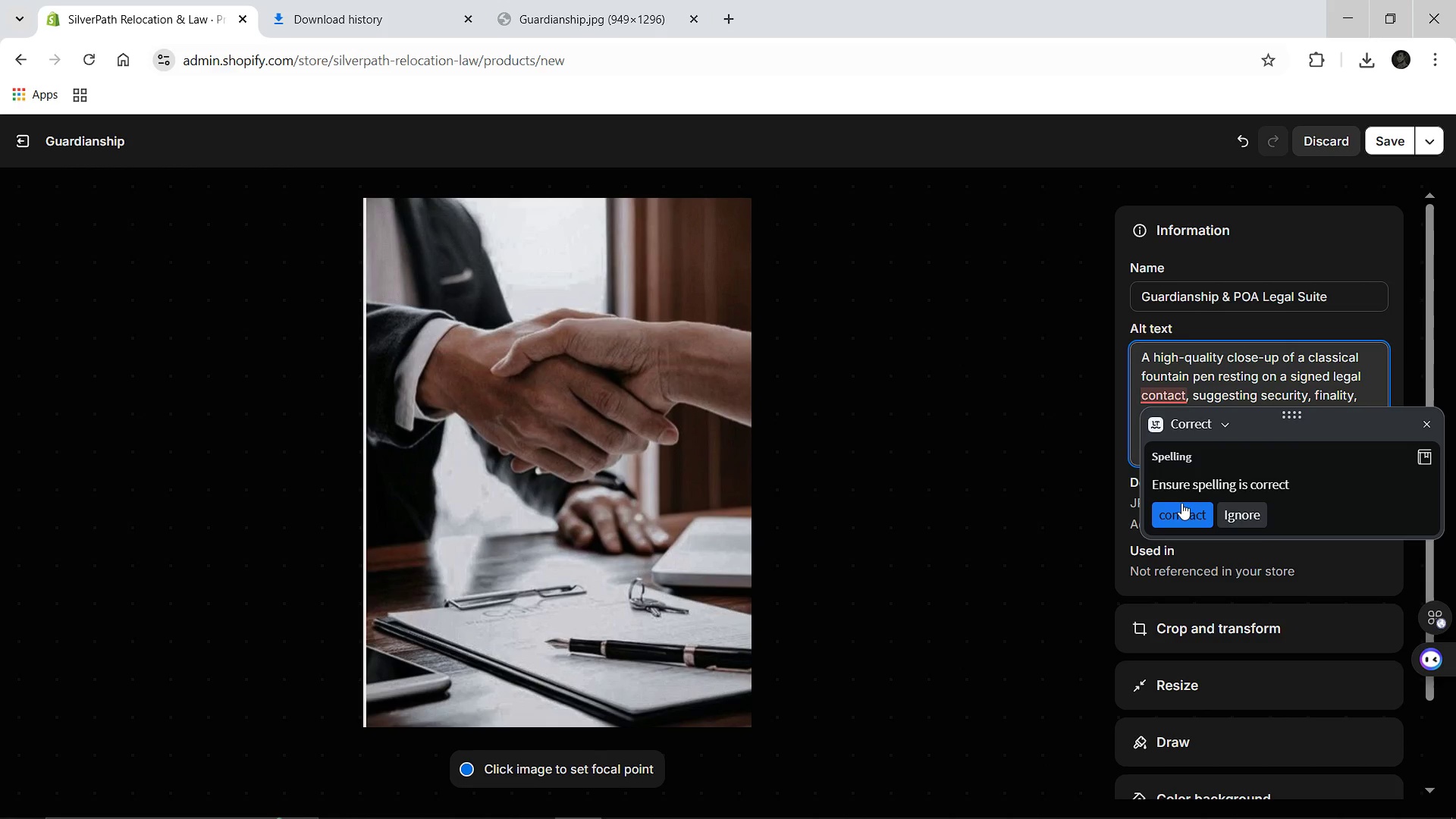 
left_click([1181, 503])
 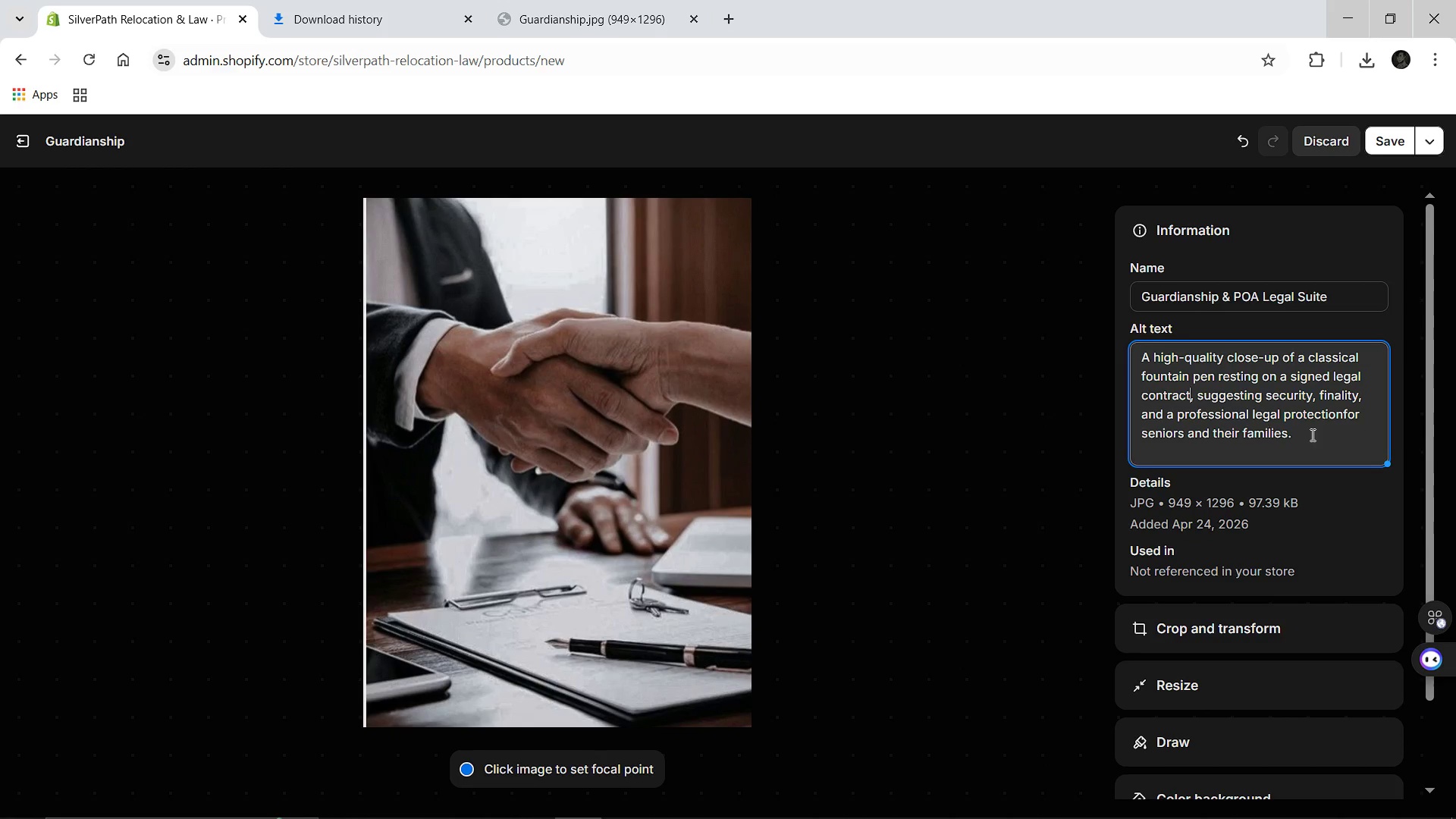 
left_click([1313, 435])
 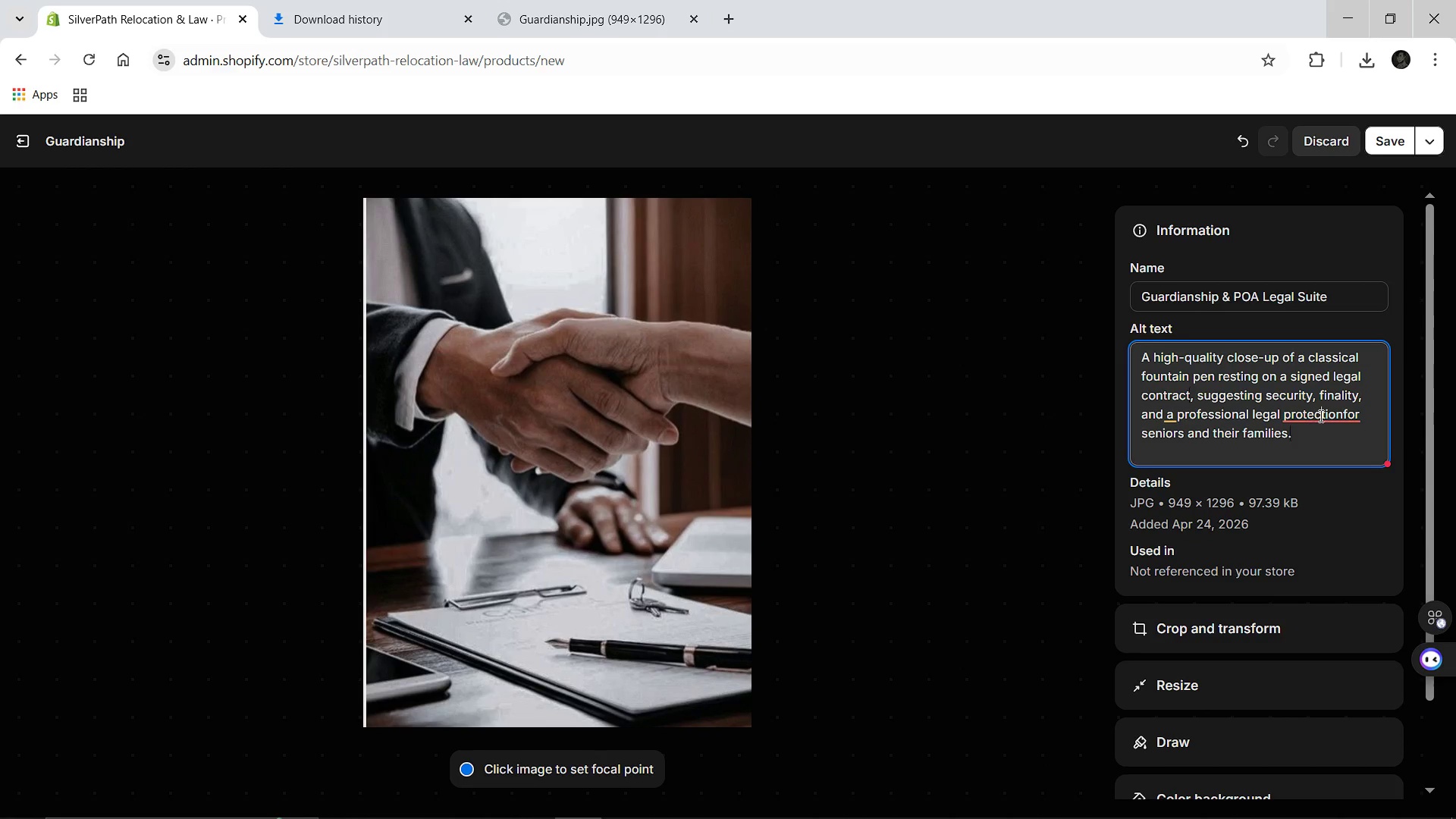 
left_click([1320, 416])
 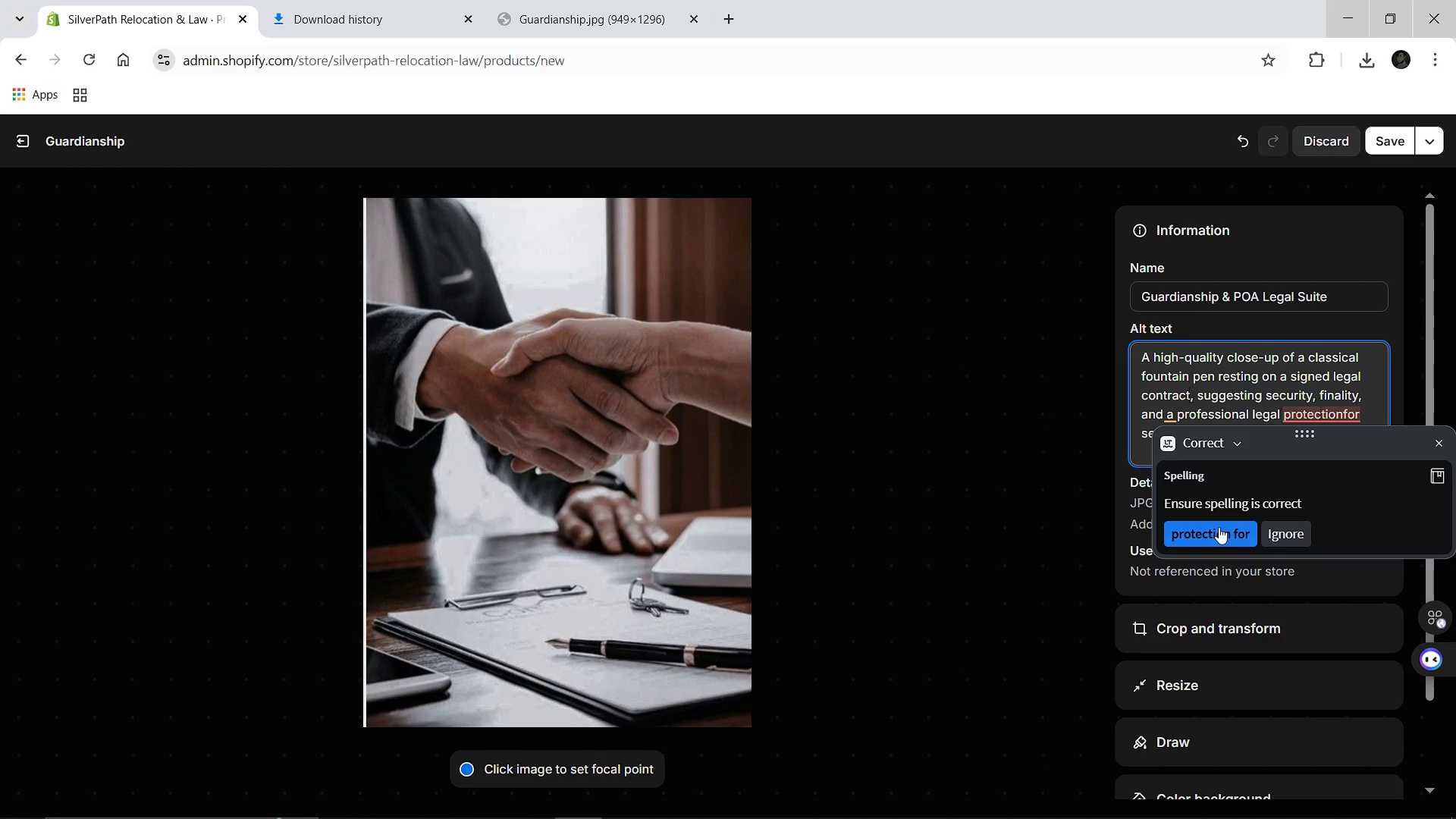 
left_click([1219, 527])
 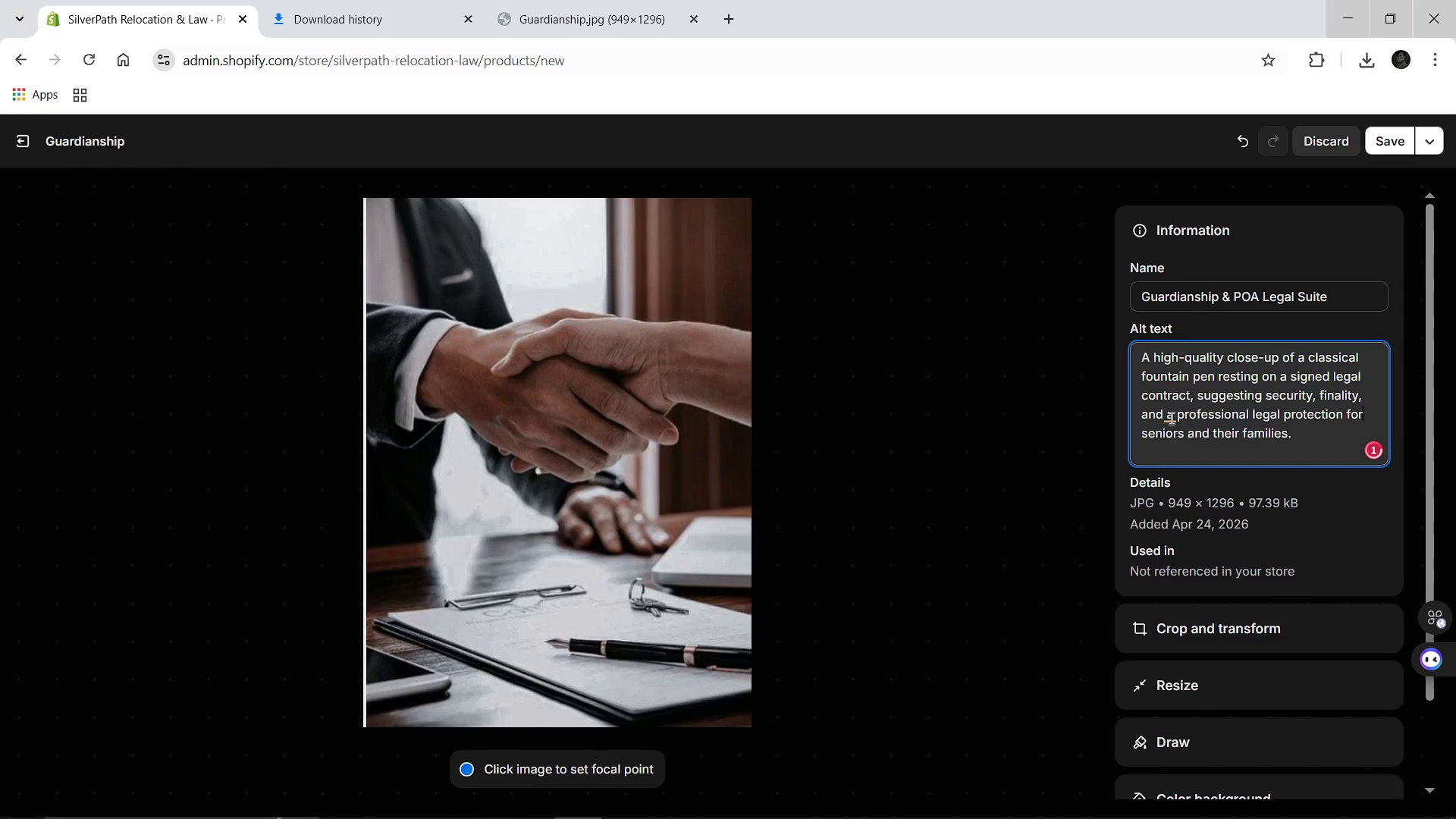 
left_click([1170, 418])
 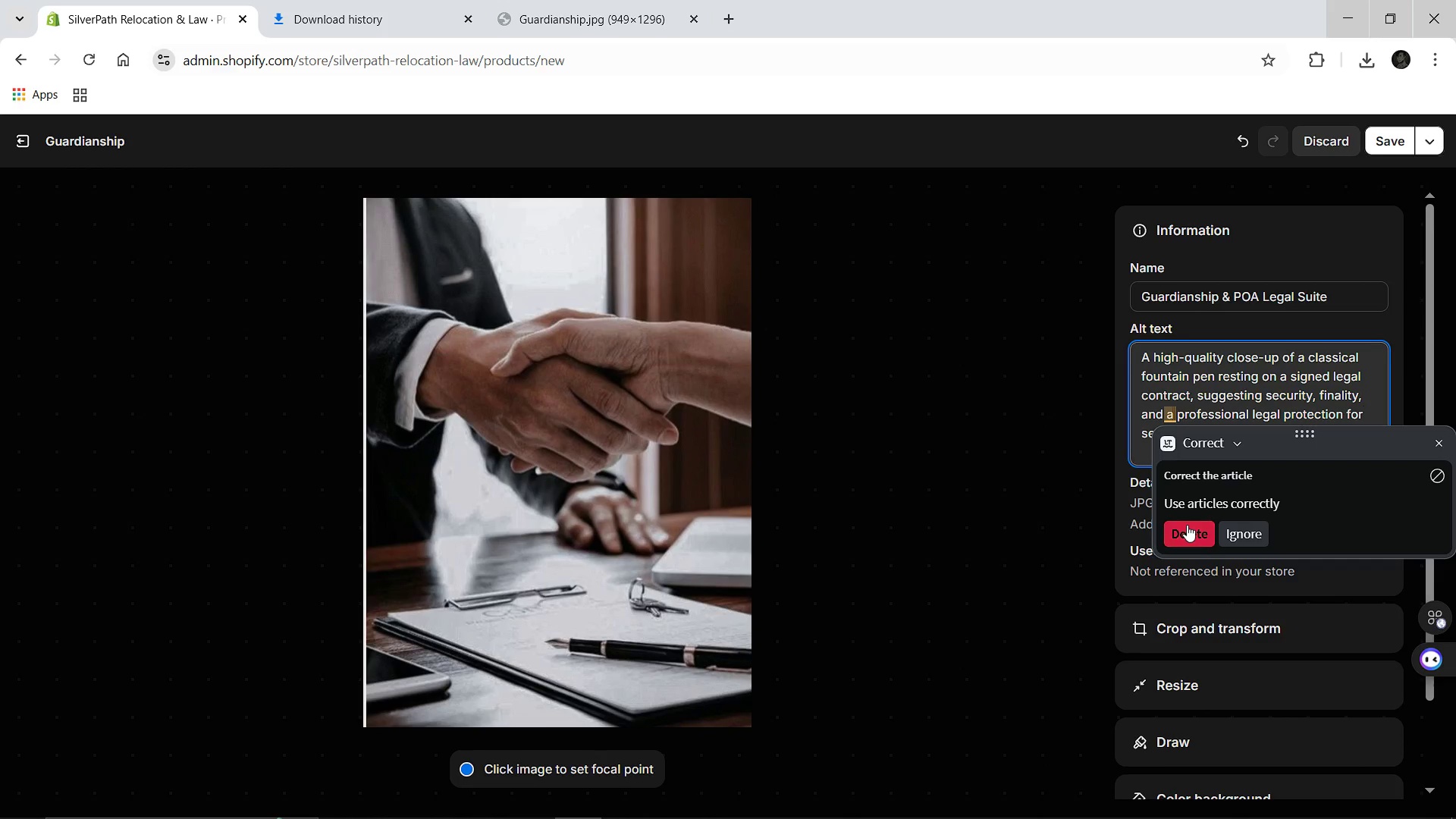 
left_click([1187, 525])
 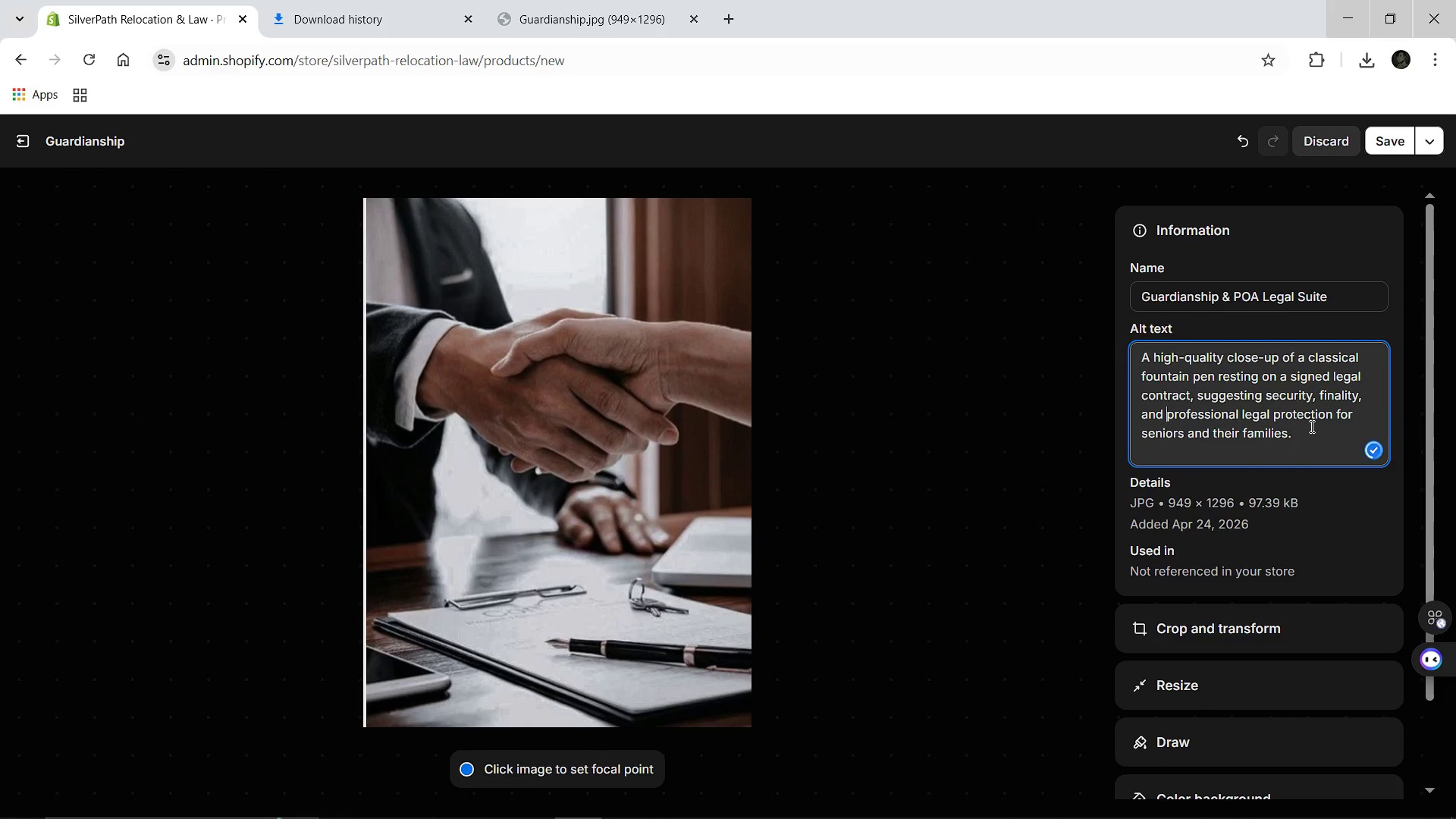 
left_click([1313, 426])
 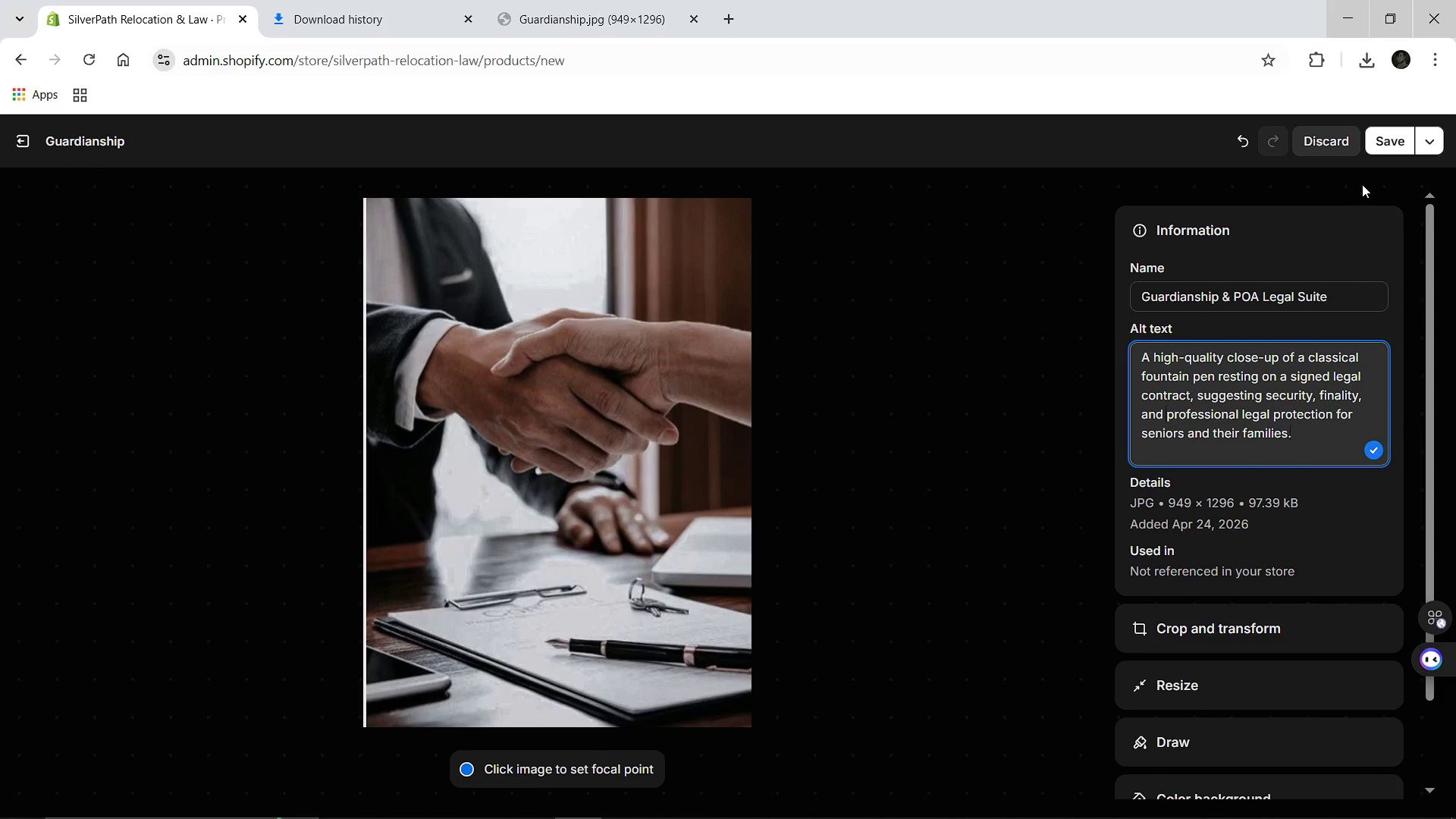 
left_click([1385, 140])
 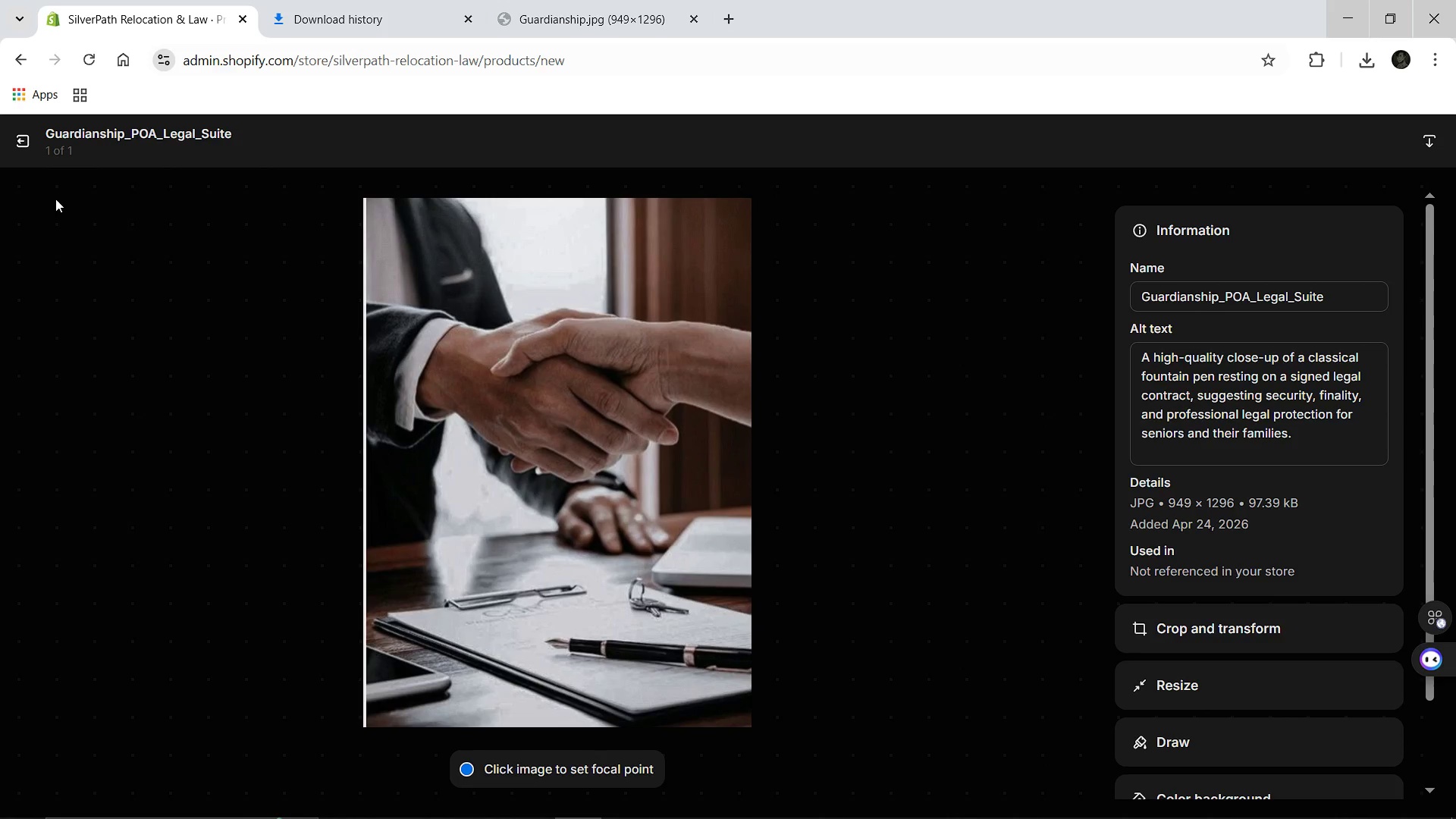 
wait(7.02)
 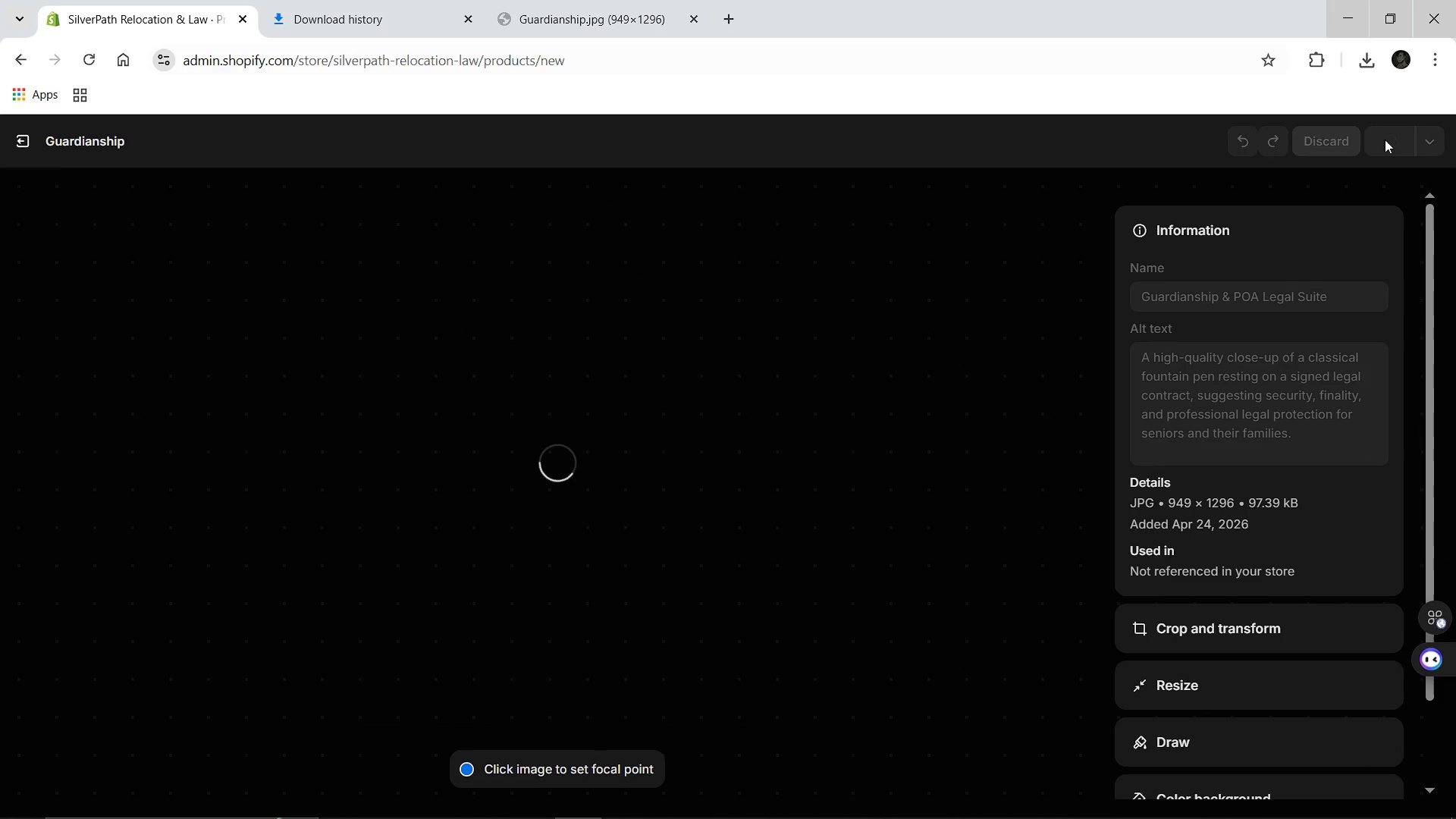 
left_click([30, 155])
 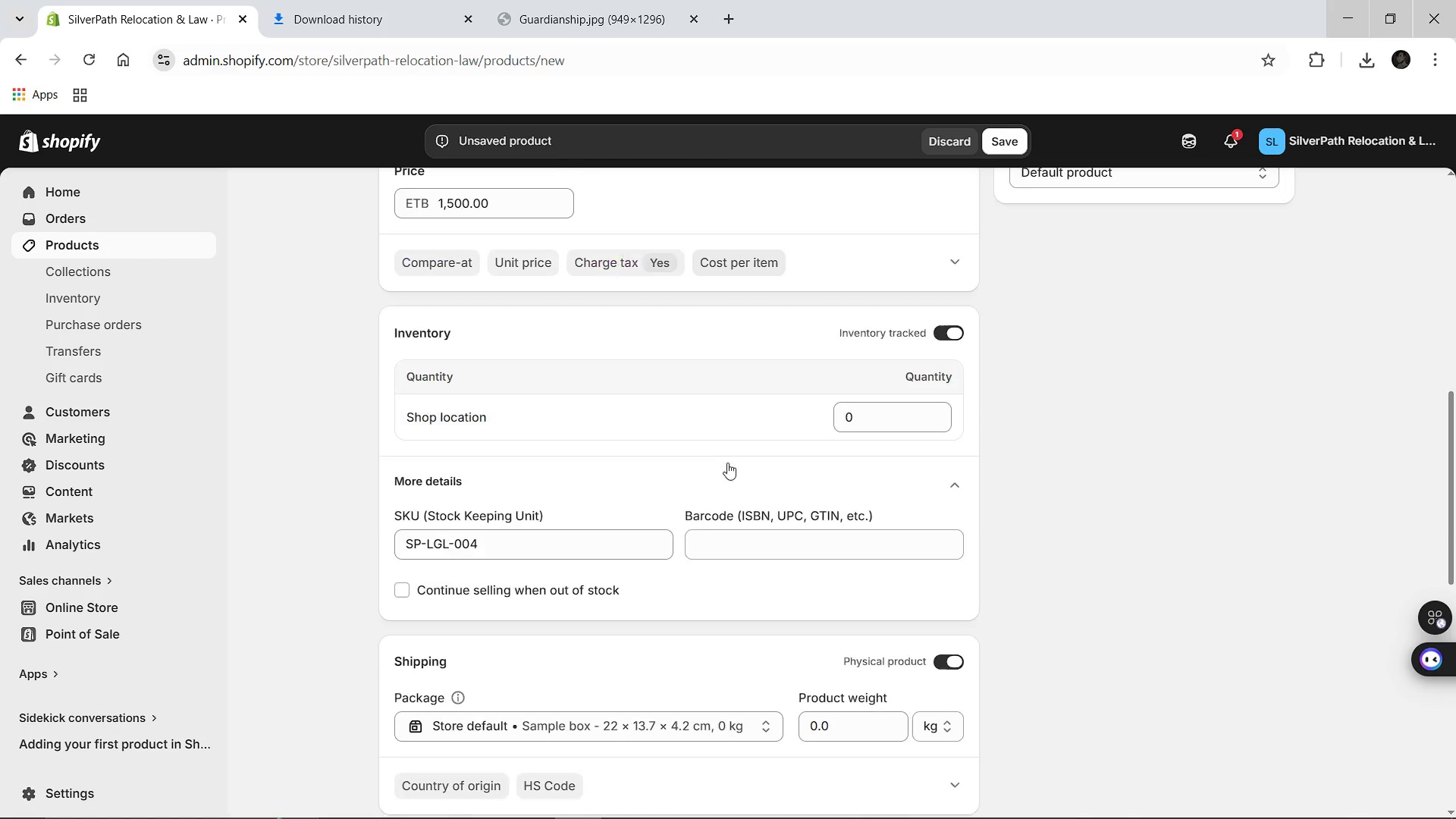 
wait(12.89)
 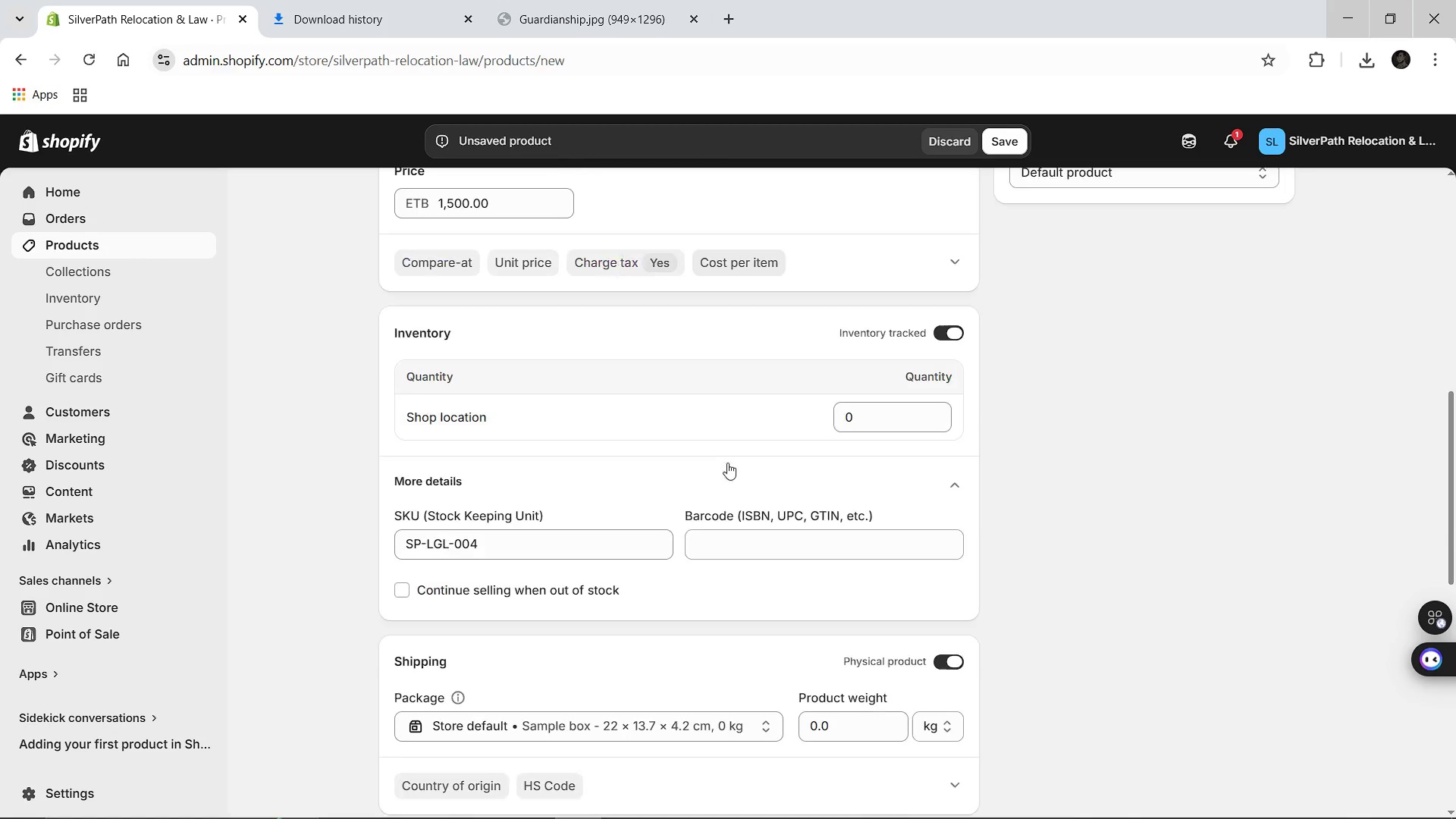 
left_click([573, 430])
 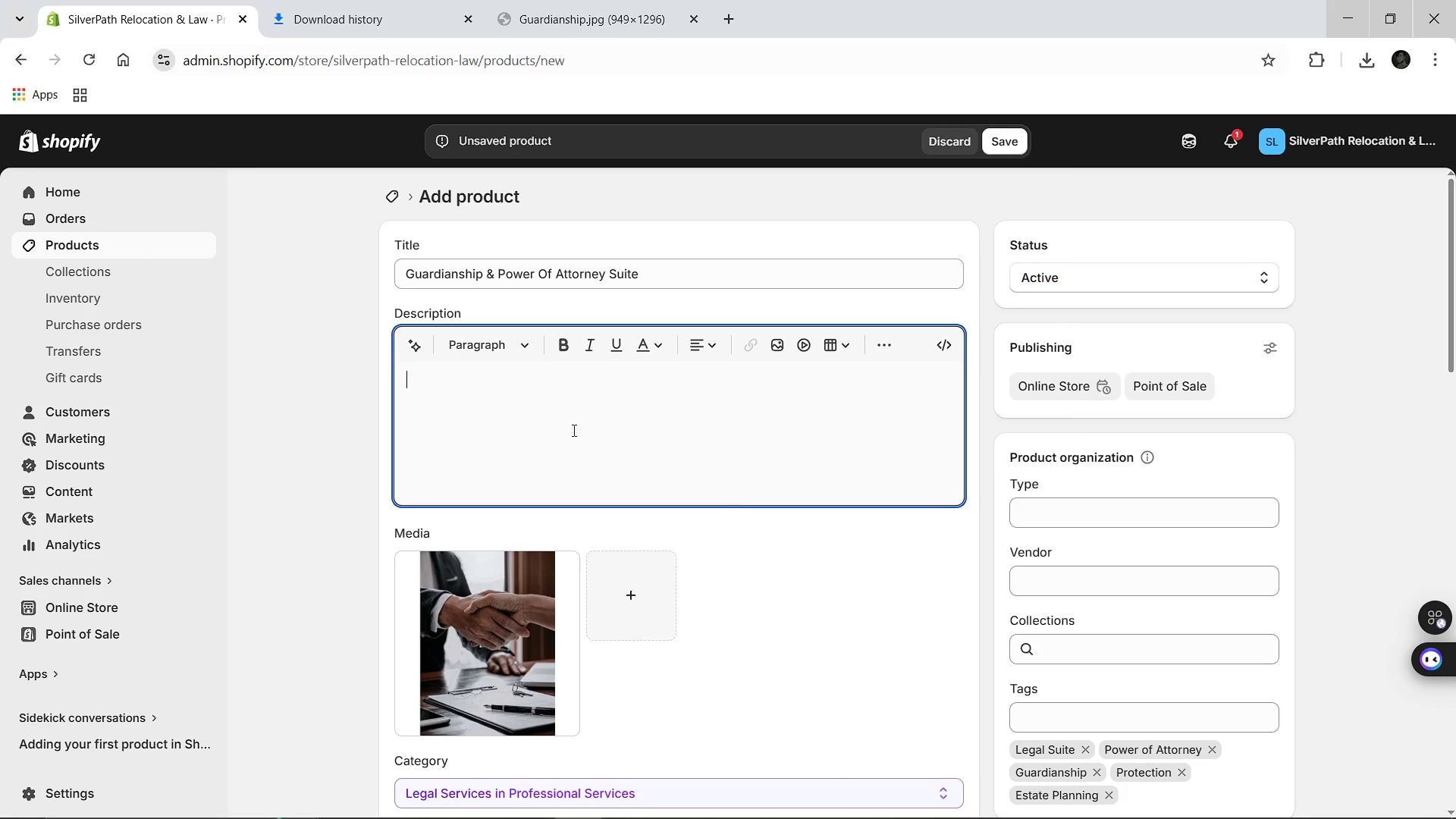 
type(Establishing clear, legally binding decision-making)
 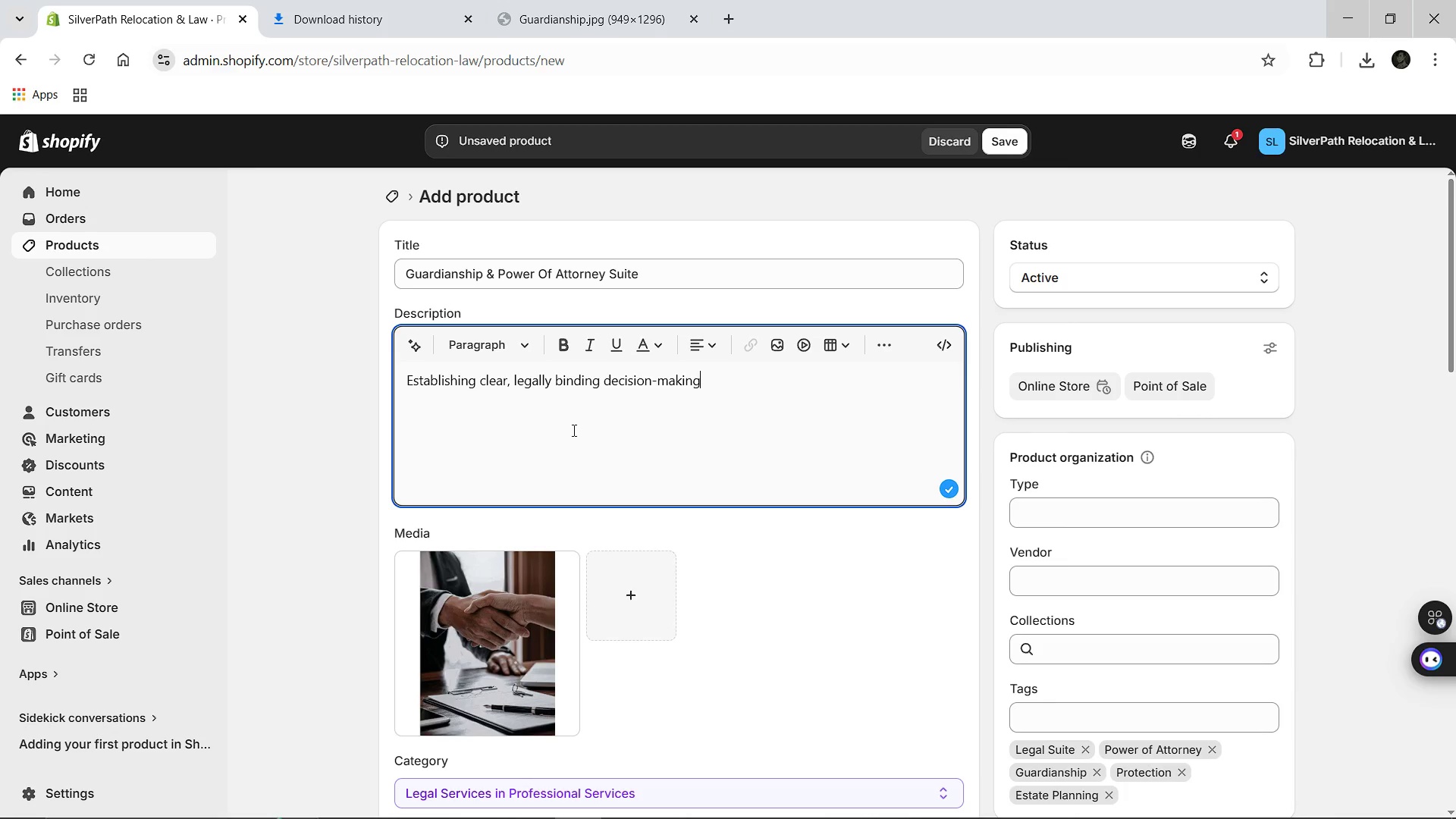 
type( authority is the corner )
key(Backspace)
type(stone of responsible senior care planning. Our guardia)
key(Backspace)
key(Backspace)
key(Backspace)
key(Backspace)
key(Backspace)
key(Backspace)
key(Backspace)
type(Guardianship and Power Of A)
key(Backspace)
key(Backspace)
key(Backspace)
key(Backspace)
type(of Attore)
key(Backspace)
key(Backspace)
type(rney)
 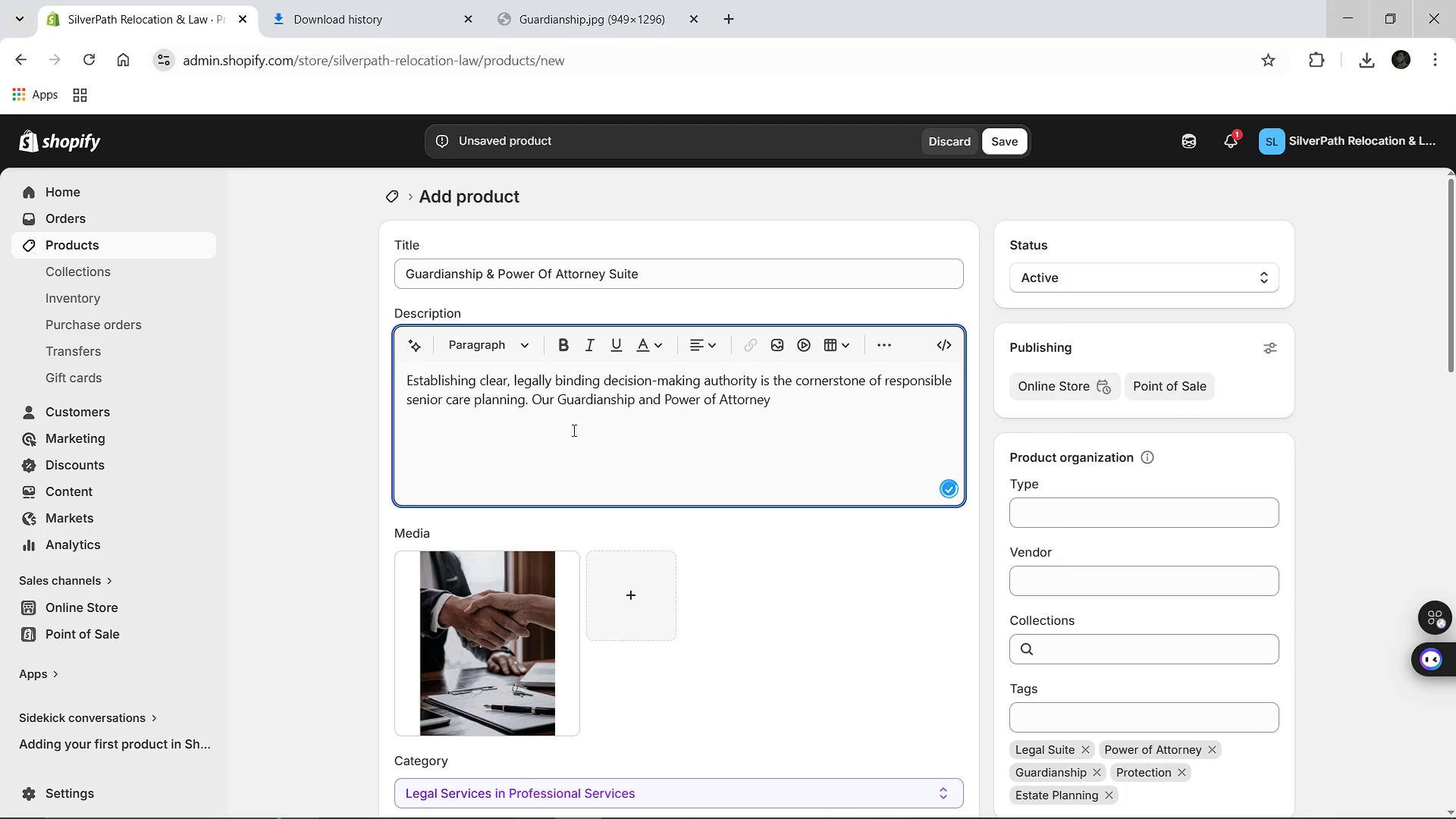 
wait(5.27)
 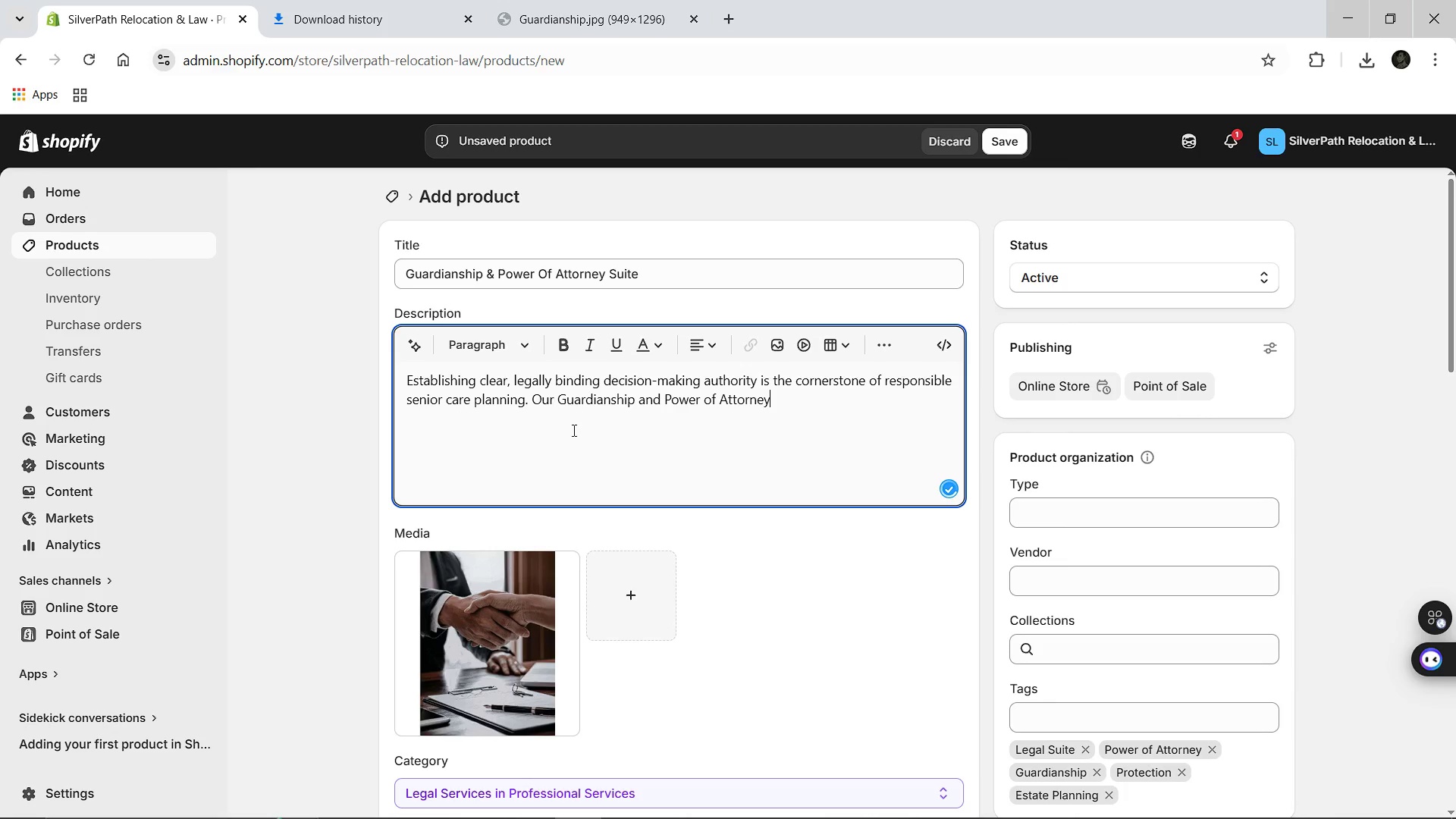 
type( (O)
key(Backspace)
type(POA) s)
 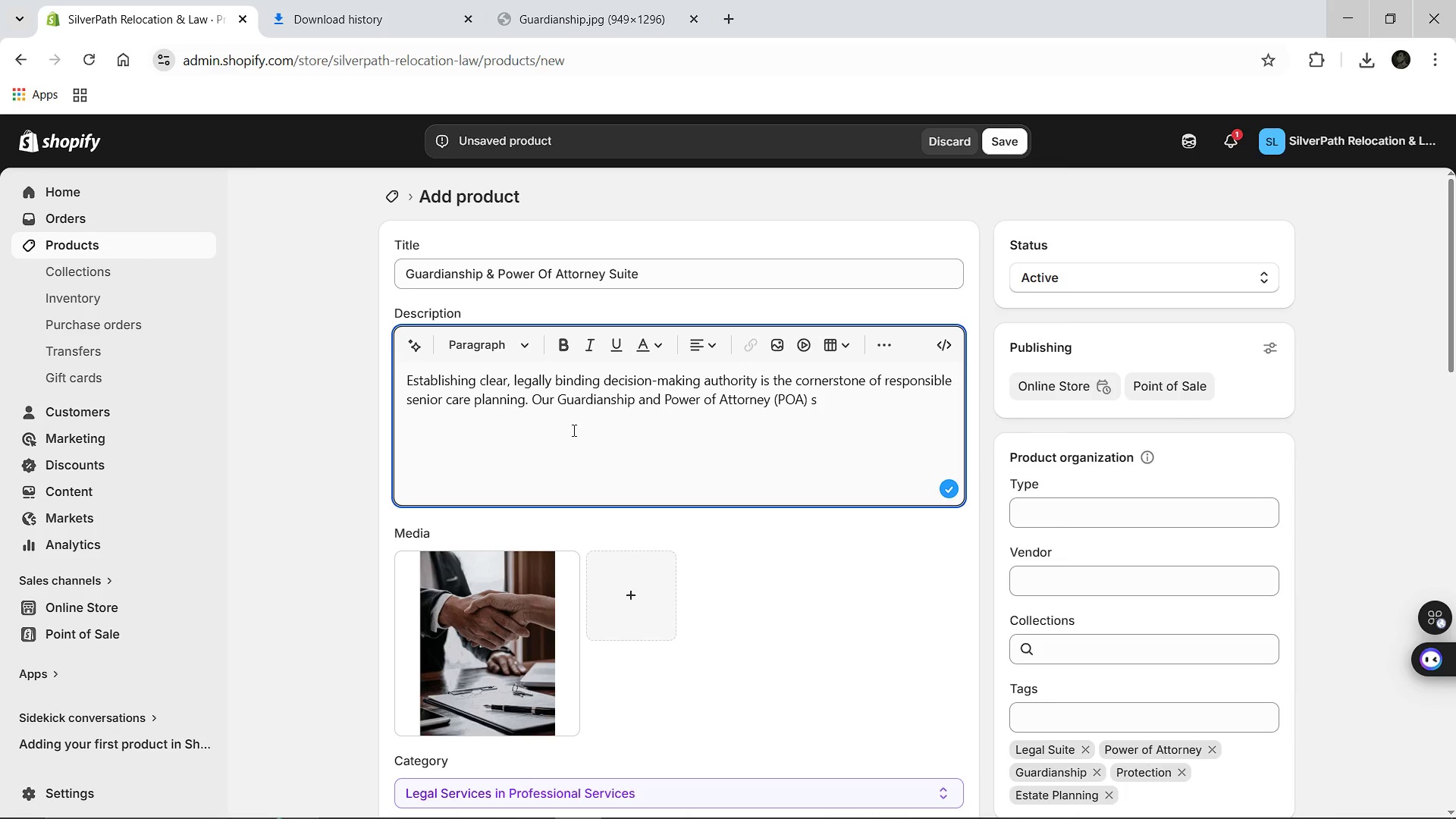 
 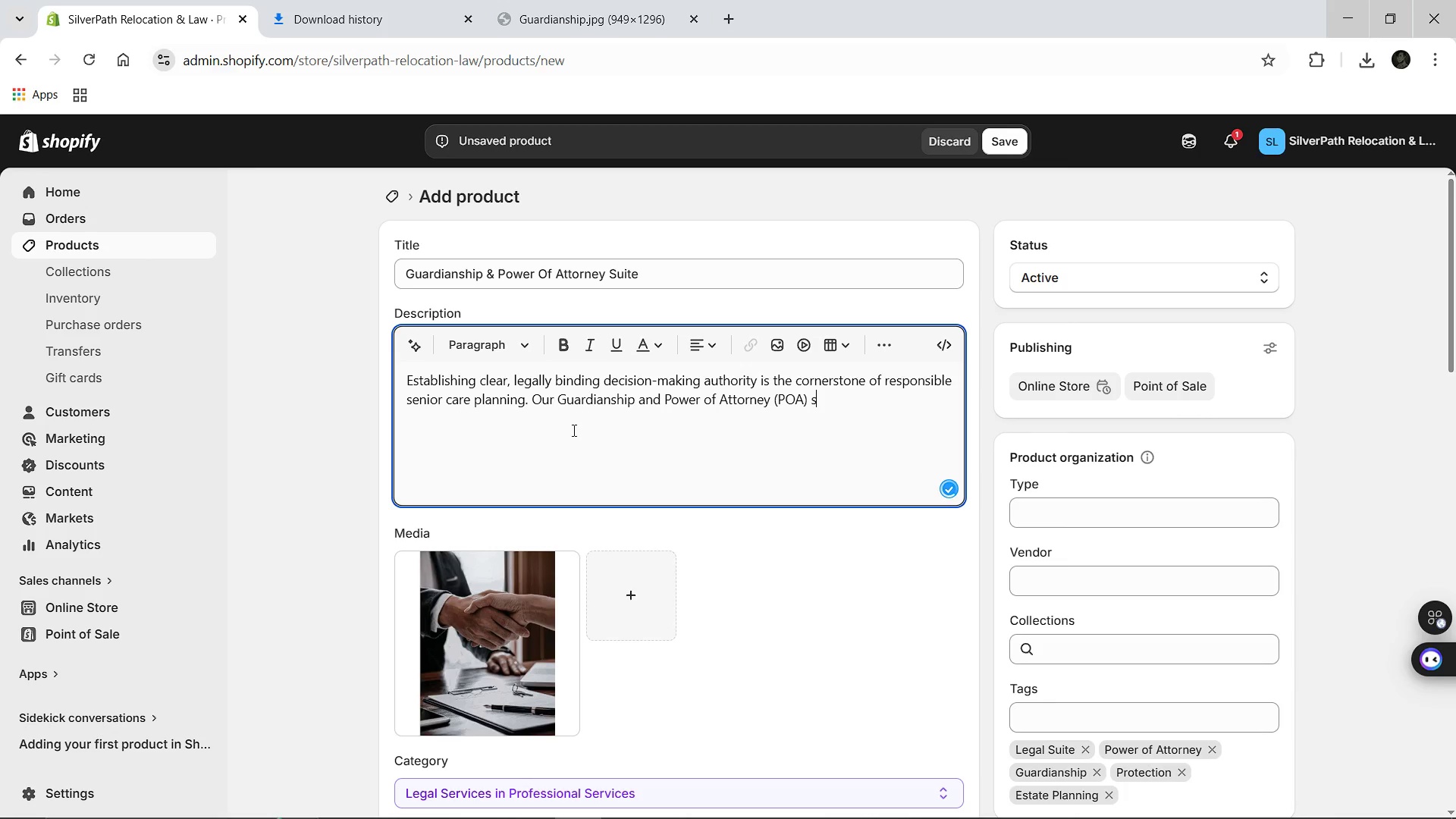 
key(Meta+MetaLeft)
 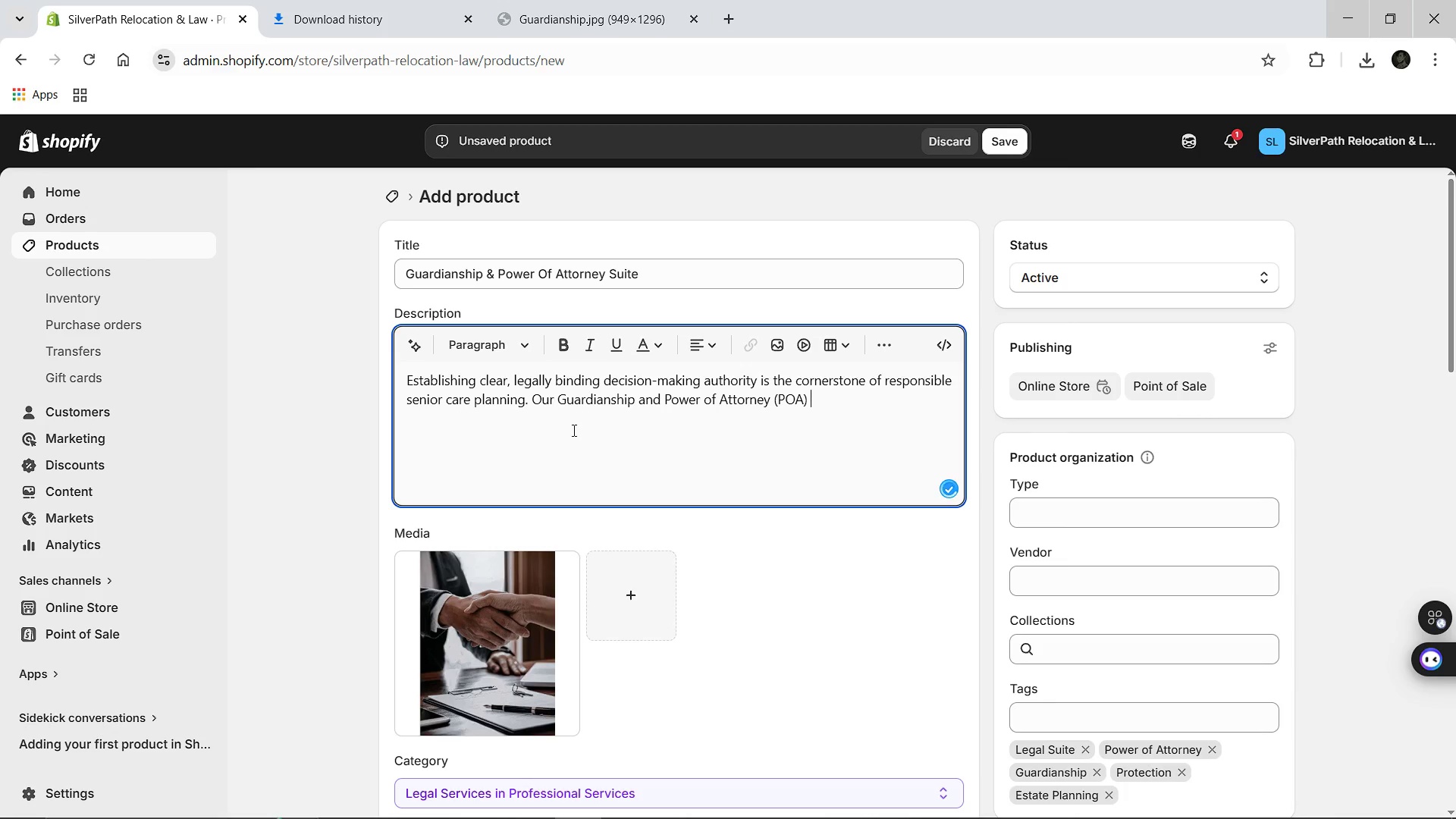 
key(Meta+Shift+ShiftLeft)
 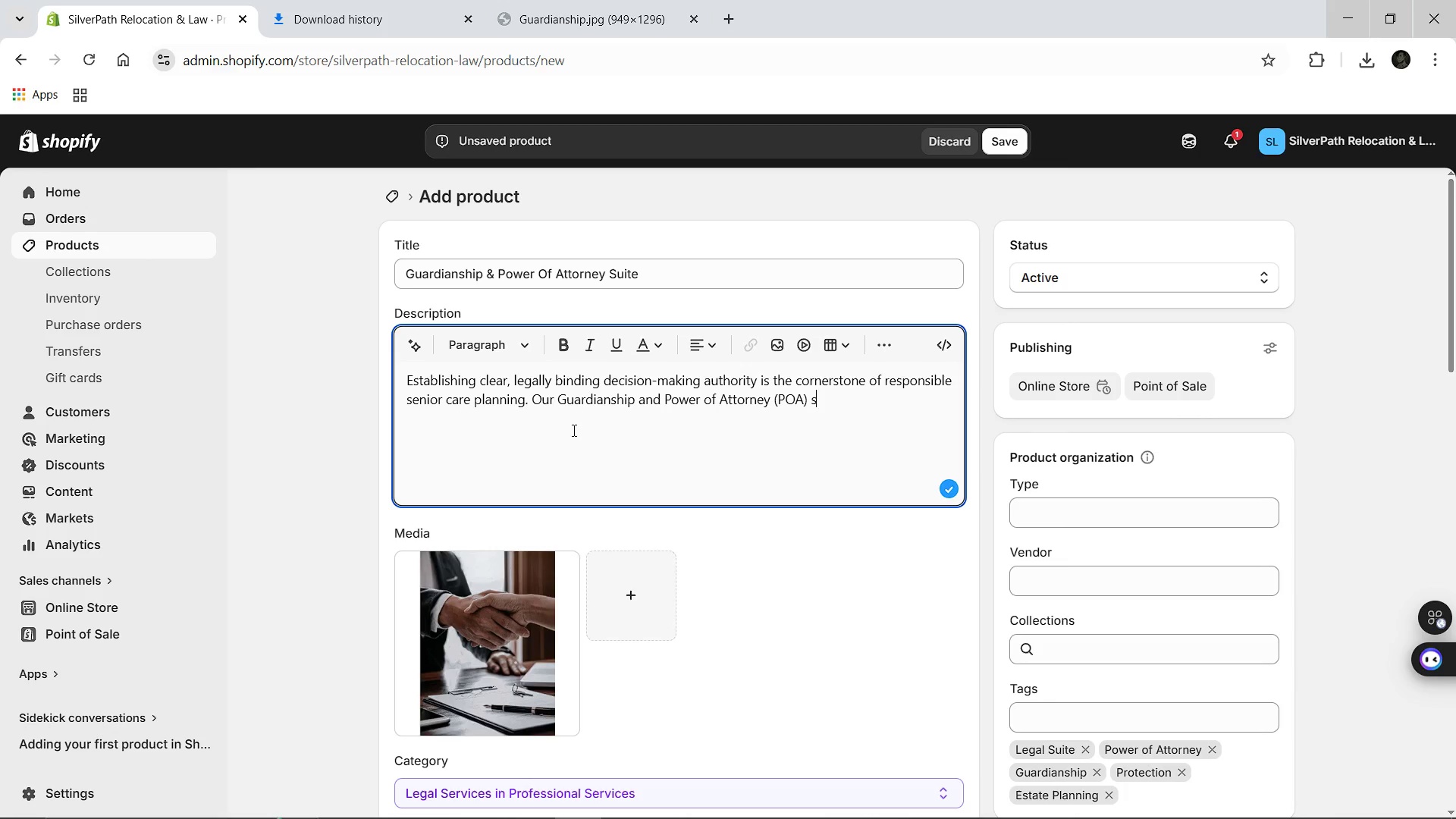 
key(Meta+Shift+S)
 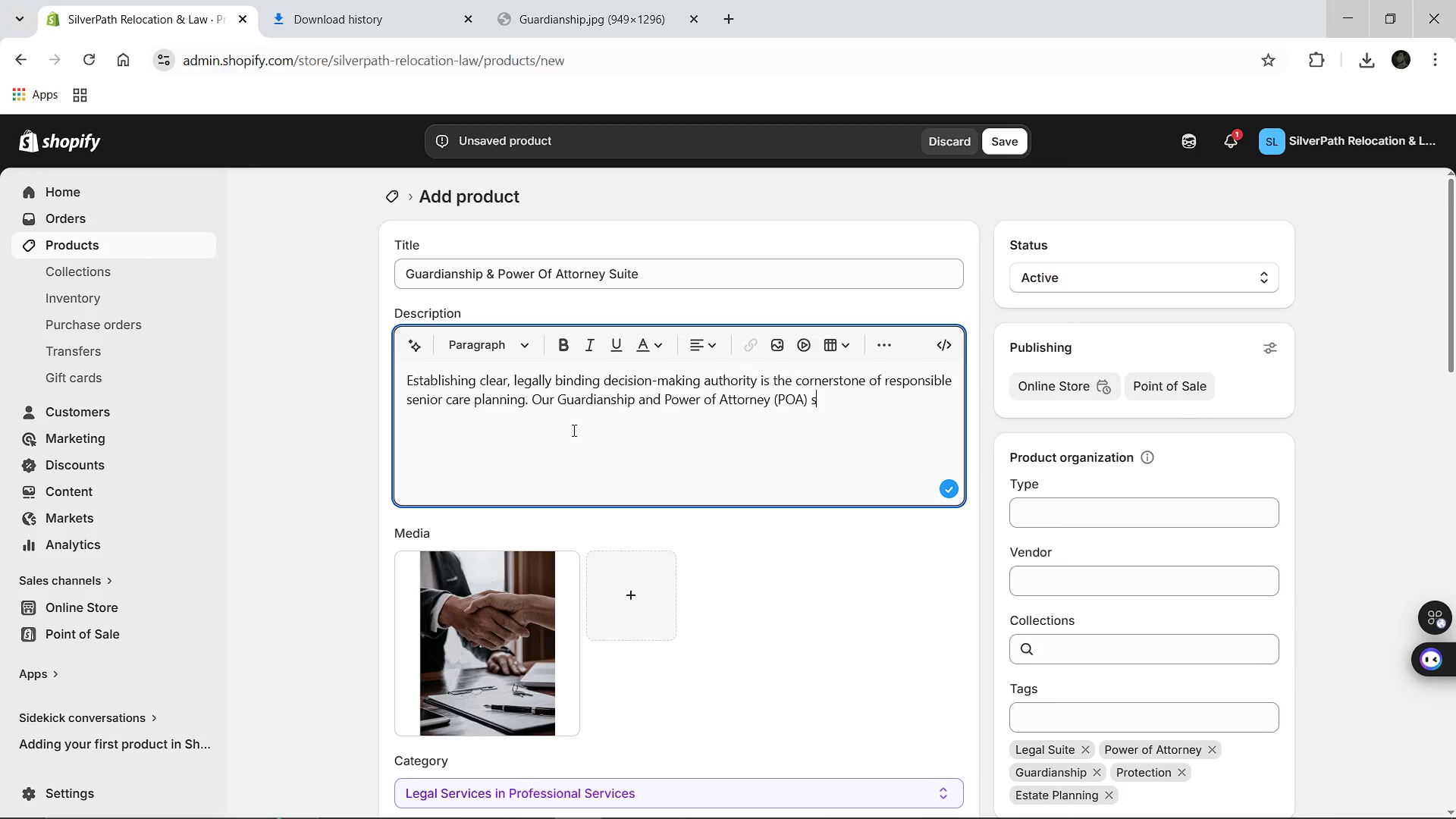 
key(Backspace)
type(Suite )
 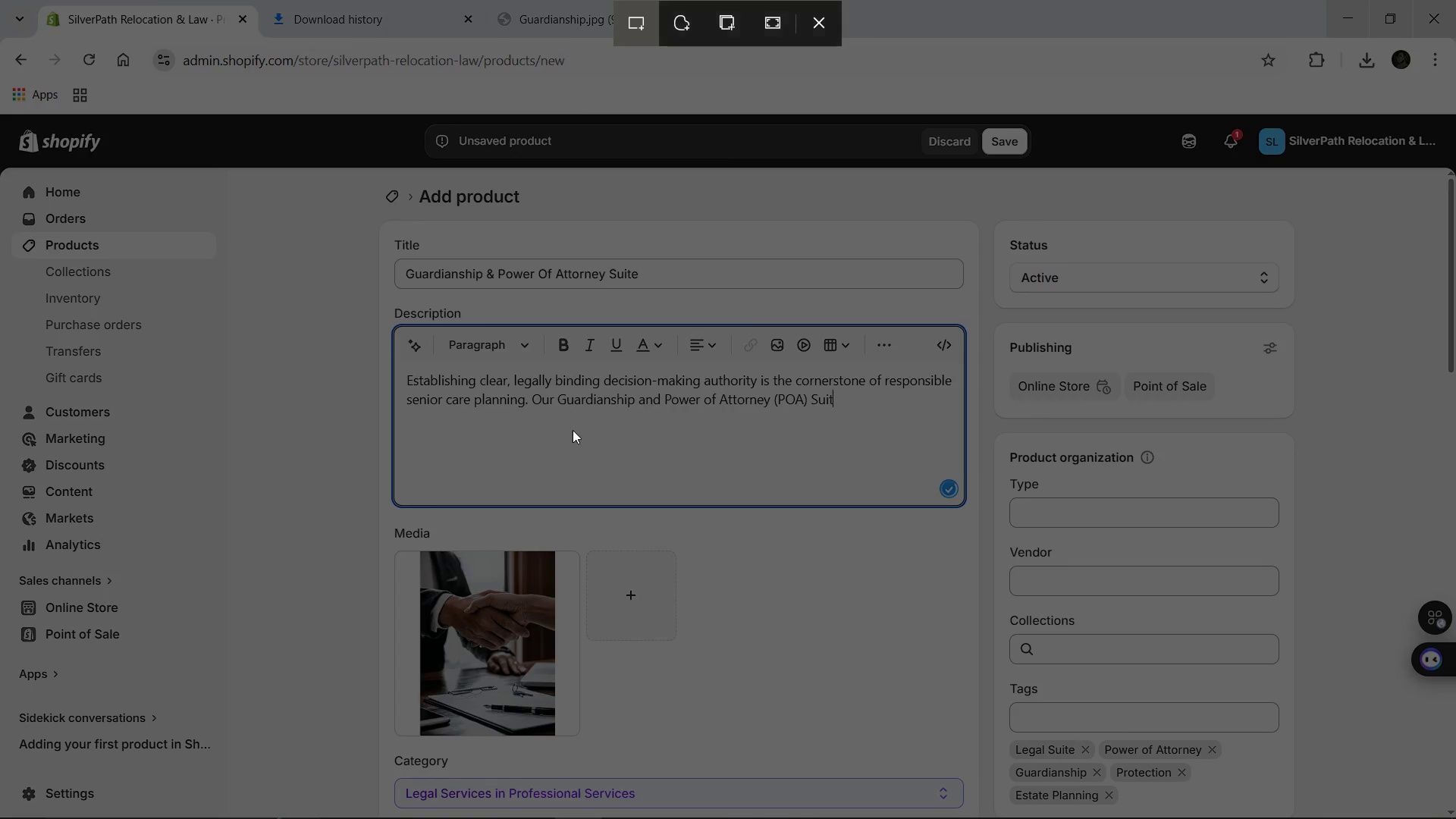 
left_click([830, 27])
 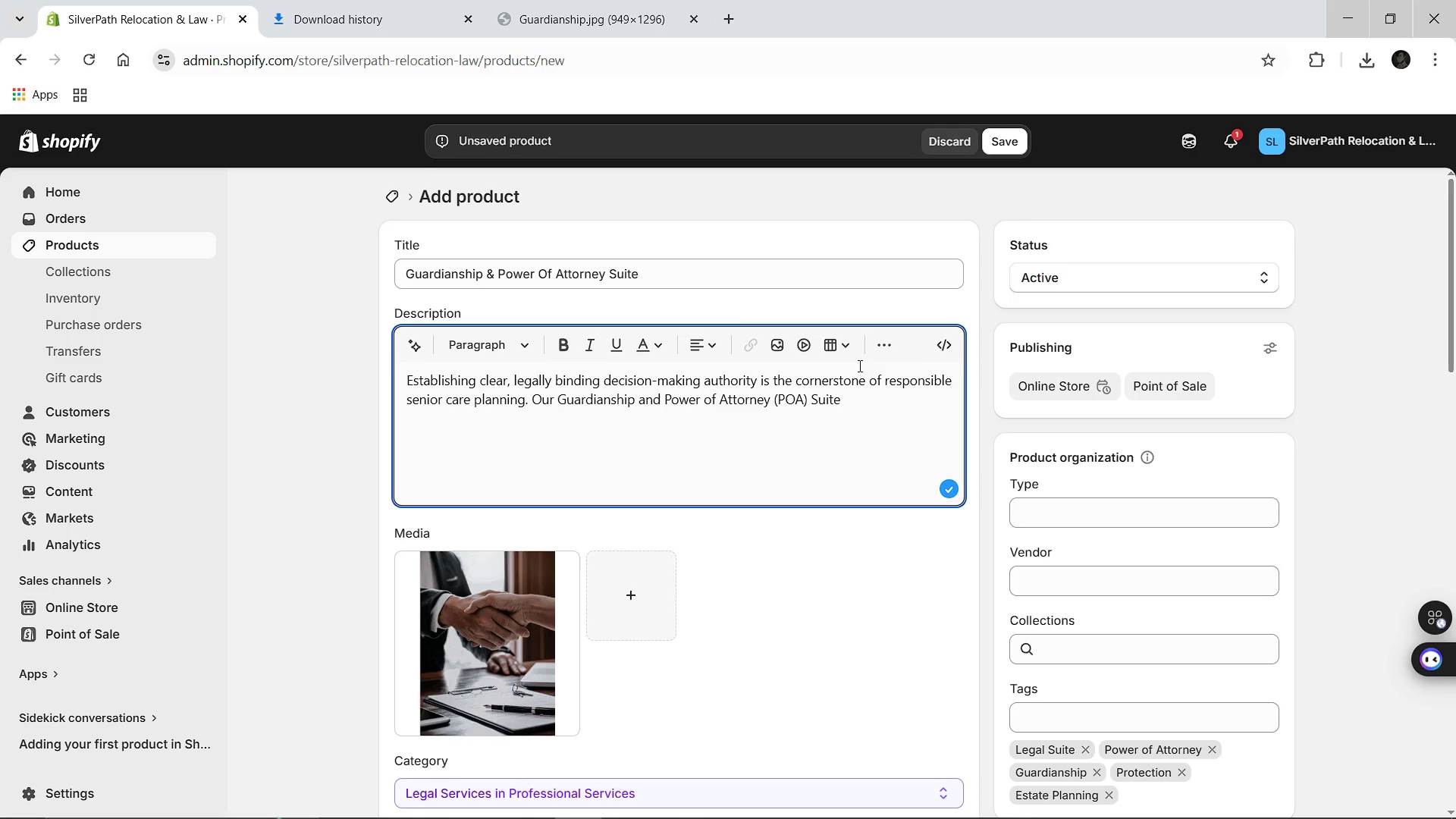 
type( )
key(Backspace)
type(provides )
key(Backspace)
type( )
 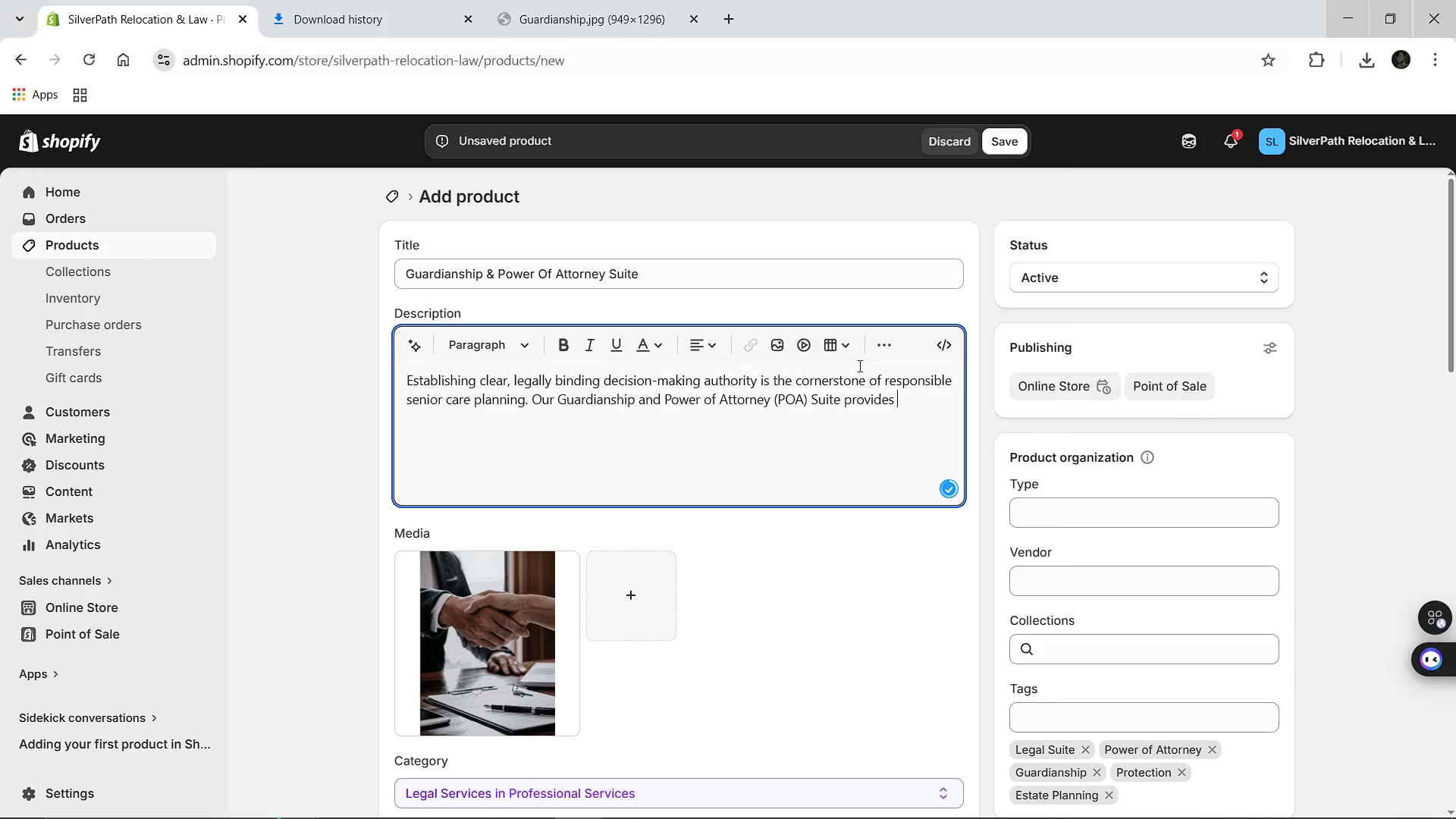 
type(the professional legal g)
key(Backspace)
type(framework necc)
key(Backspace)
type(essary to protectt a senior's ha)
key(Backspace)
type(ealth )
key(Backspace)
type(, finia)
key(Backspace)
type(cae)
key(Backspace)
key(Backspace)
key(Backspace)
key(Backspace)
type(ances )
key(Backspace)
type(, and personal wishes before a crisis c)
key(Backspace)
type(occurs,)
key(Backspace)
type(. This cop)
key(Backspace)
type(mphrehensive service en)
key(Backspace)
key(Backspace)
type(invo)
key(Backspace)
type(olves the drafting and execution of Dua)
key(Backspace)
type(rable Power of Attoreny, Heak)
key(Backspace)
key(Backspace)
key(Backspace)
key(Backspace)
type(Healthcare Proxies, and living wi)
key(Backspace)
key(Backspace)
key(Backspace)
key(Backspace)
key(Backspace)
key(Backspace)
key(Backspace)
key(Backspace)
key(Backspace)
type(Living Wills, tailored sep)
key(Backspace)
key(Backspace)
type(pecifical)
key(Backspace)
type(a)
key(Backspace)
key(Backspace)
key(Backspace)
type(cally to the unique requiremnts of  )
key(Backspace)
type( )
key(Backspace)
type(your estate )
 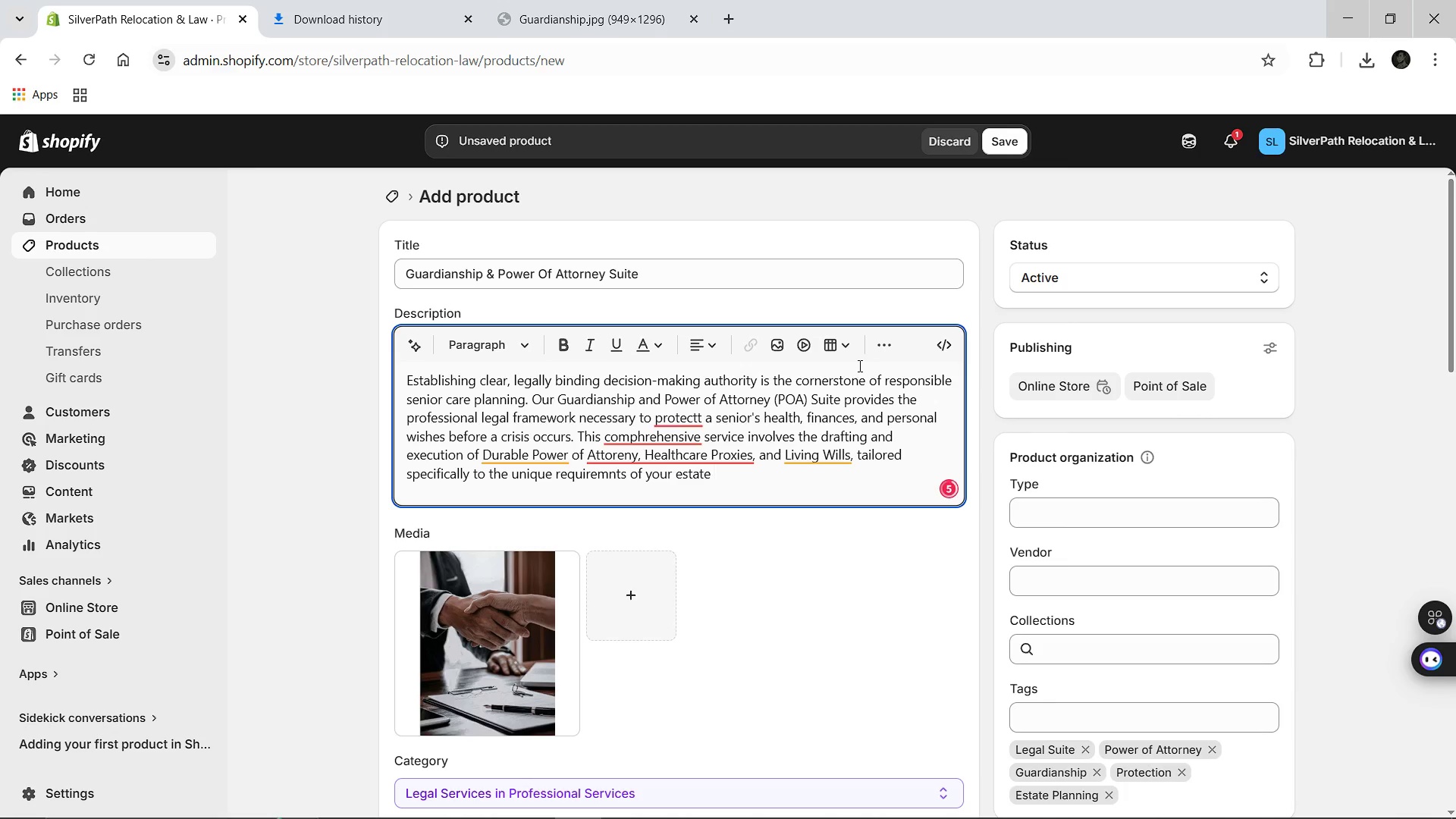 
key(Backspace)
key(Backspace)
type(te )
key(Backspace)
key(Backspace)
key(Backspace)
key(Backspace)
key(Backspace)
key(Backspace)
key(Backspace)
key(Backspace)
type(state's probate and elder lawcodes. We guide families through the delicate process of designating a trsuted agent who can manage finicial affairs or make medical decision if lo)
key(Backspace)
key(Backspace)
type(a loved one becomes incapacitated. )
 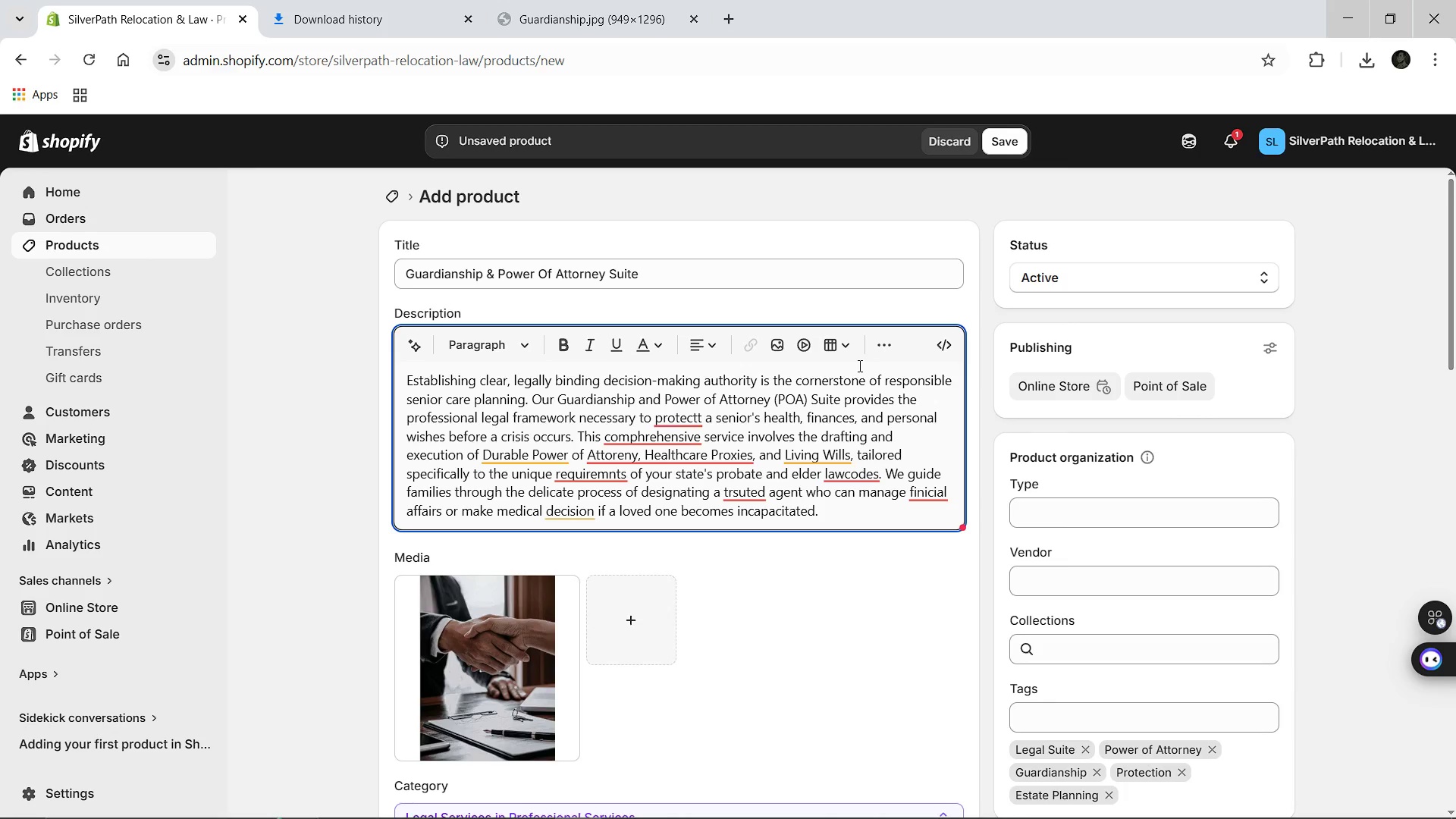 
hold_key(key=ShiftLeft, duration=0.62)
 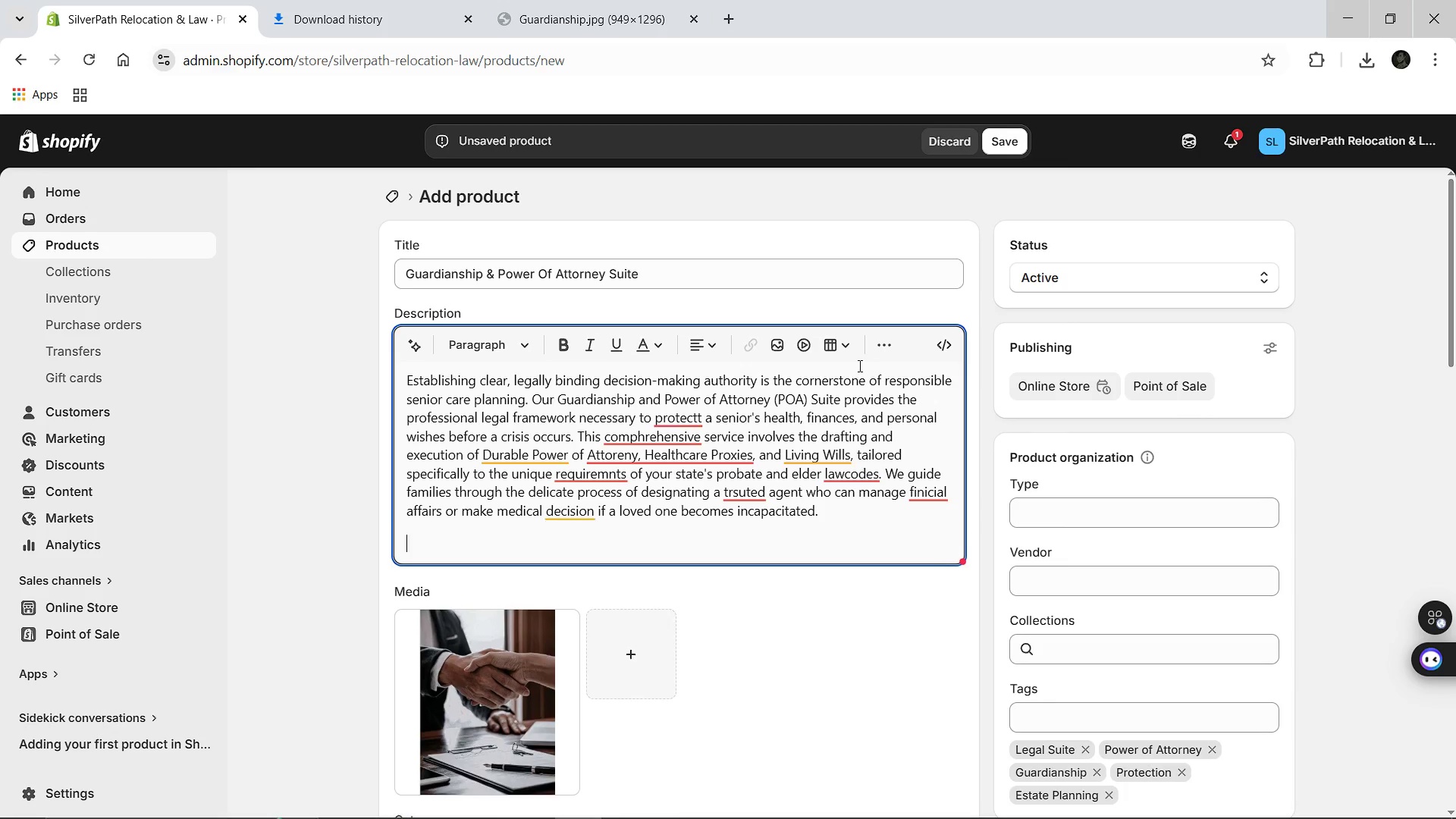 
key(Enter)
 